 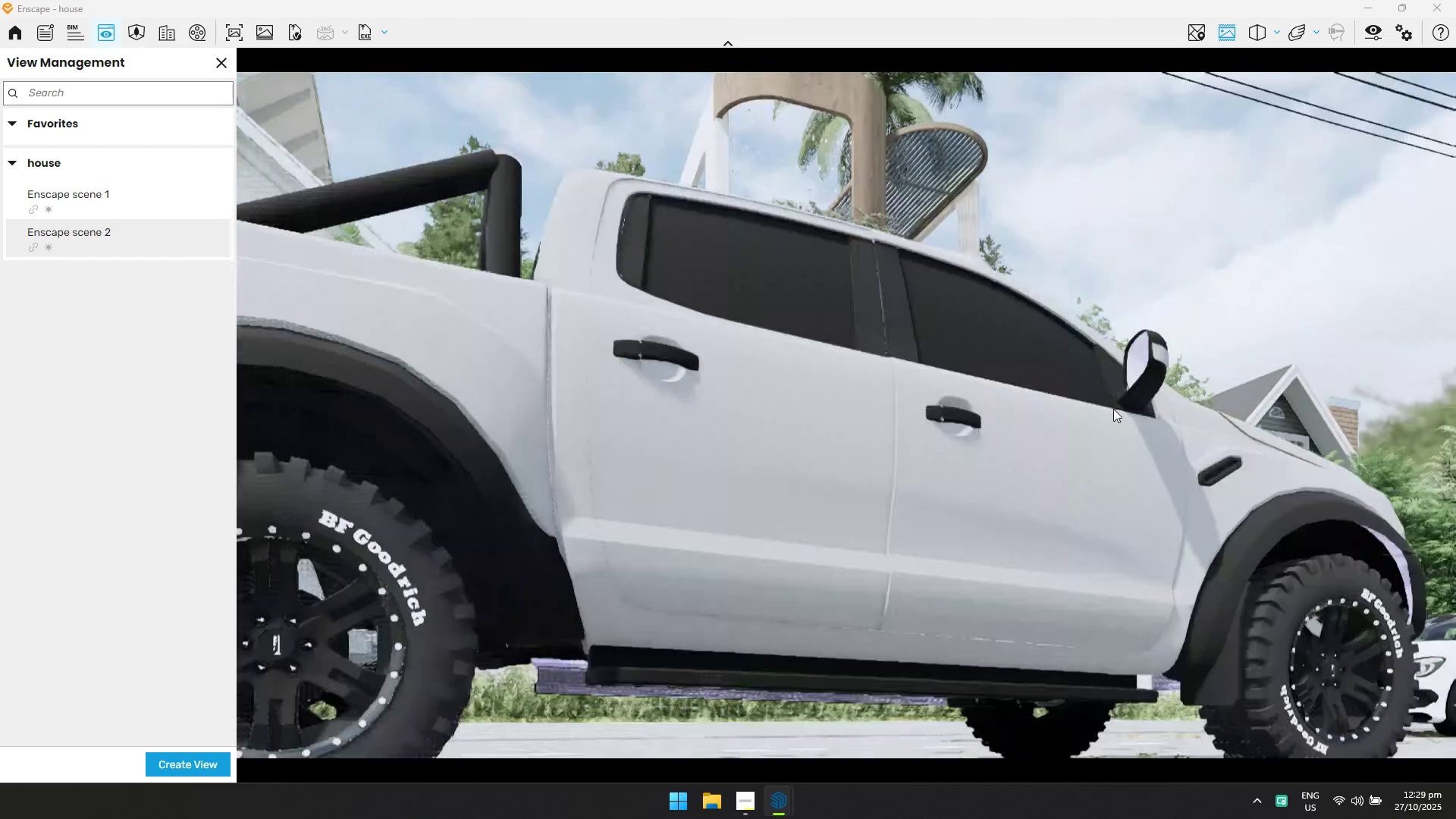 
hold_key(key=E, duration=0.91)
 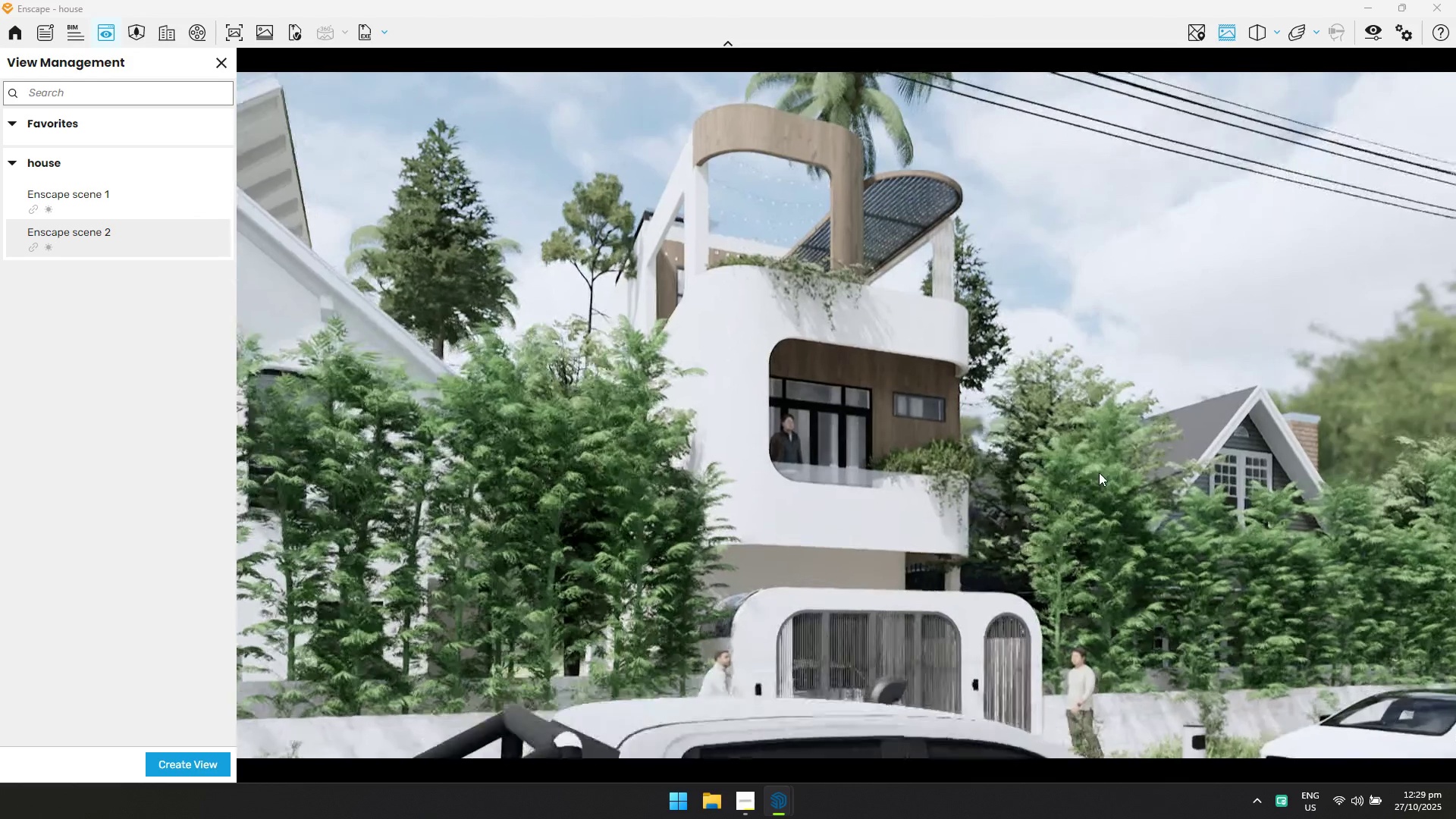 
hold_key(key=W, duration=2.02)
 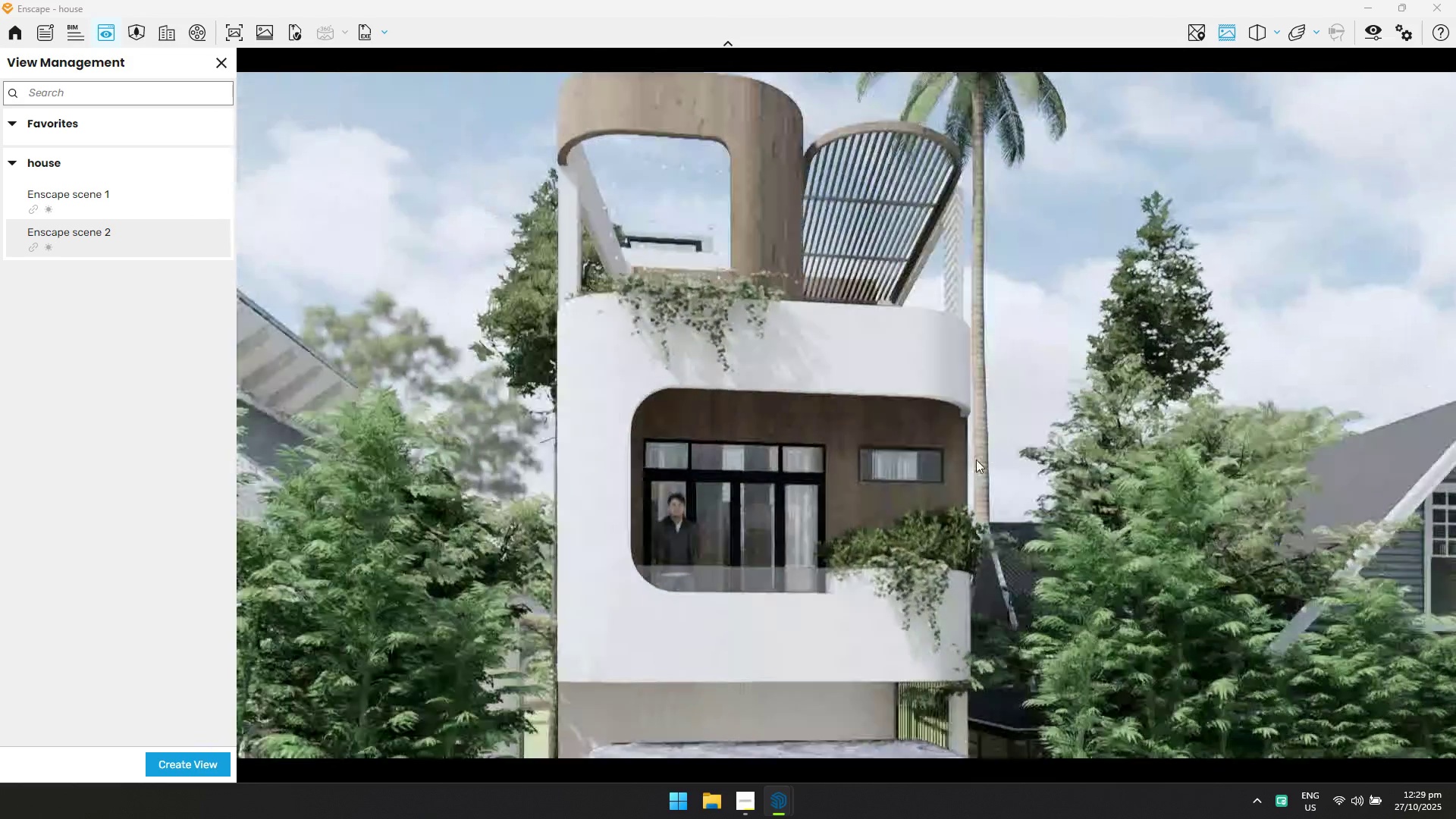 
hold_key(key=D, duration=1.17)
 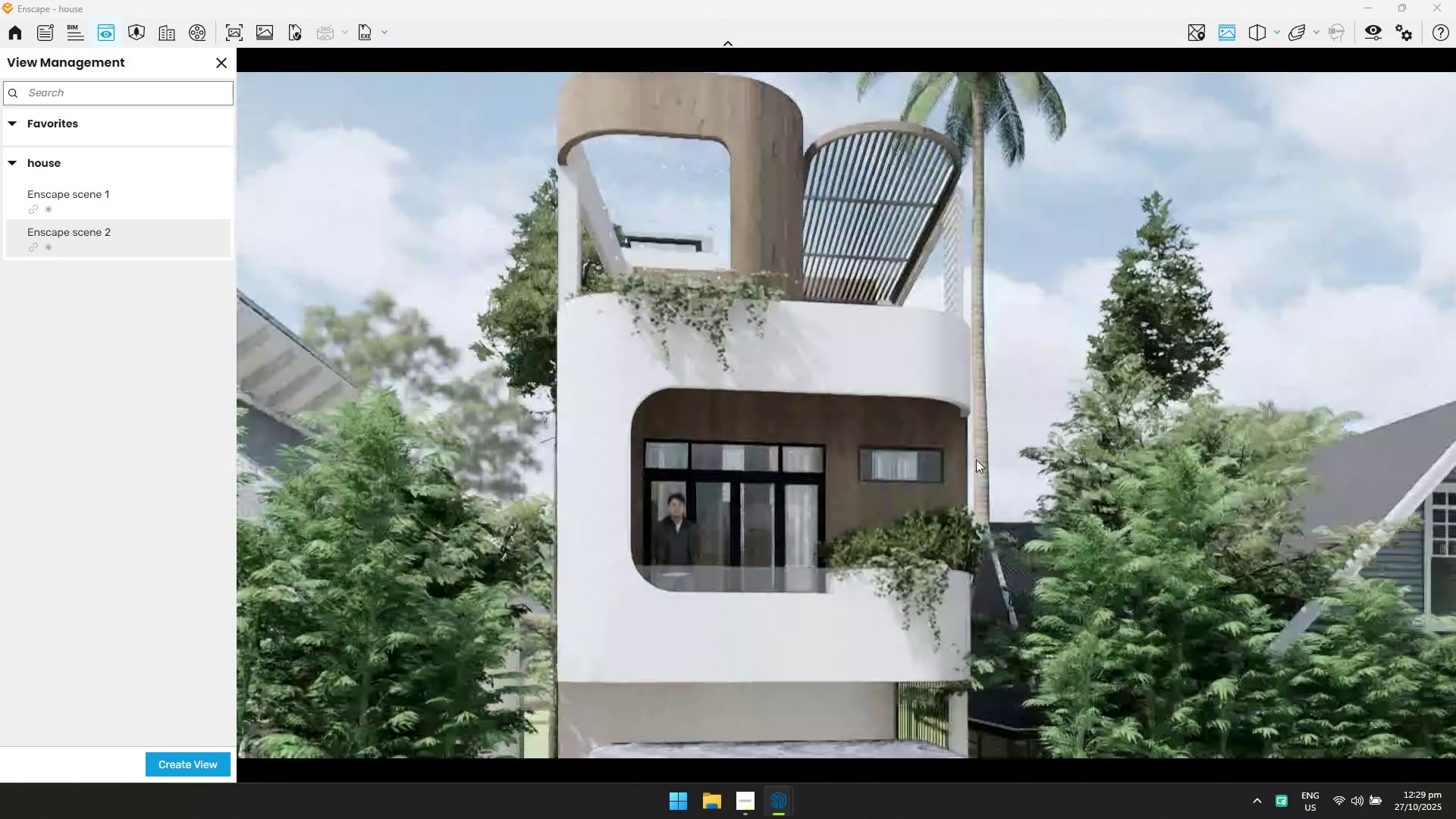 
key(Shift+A)
 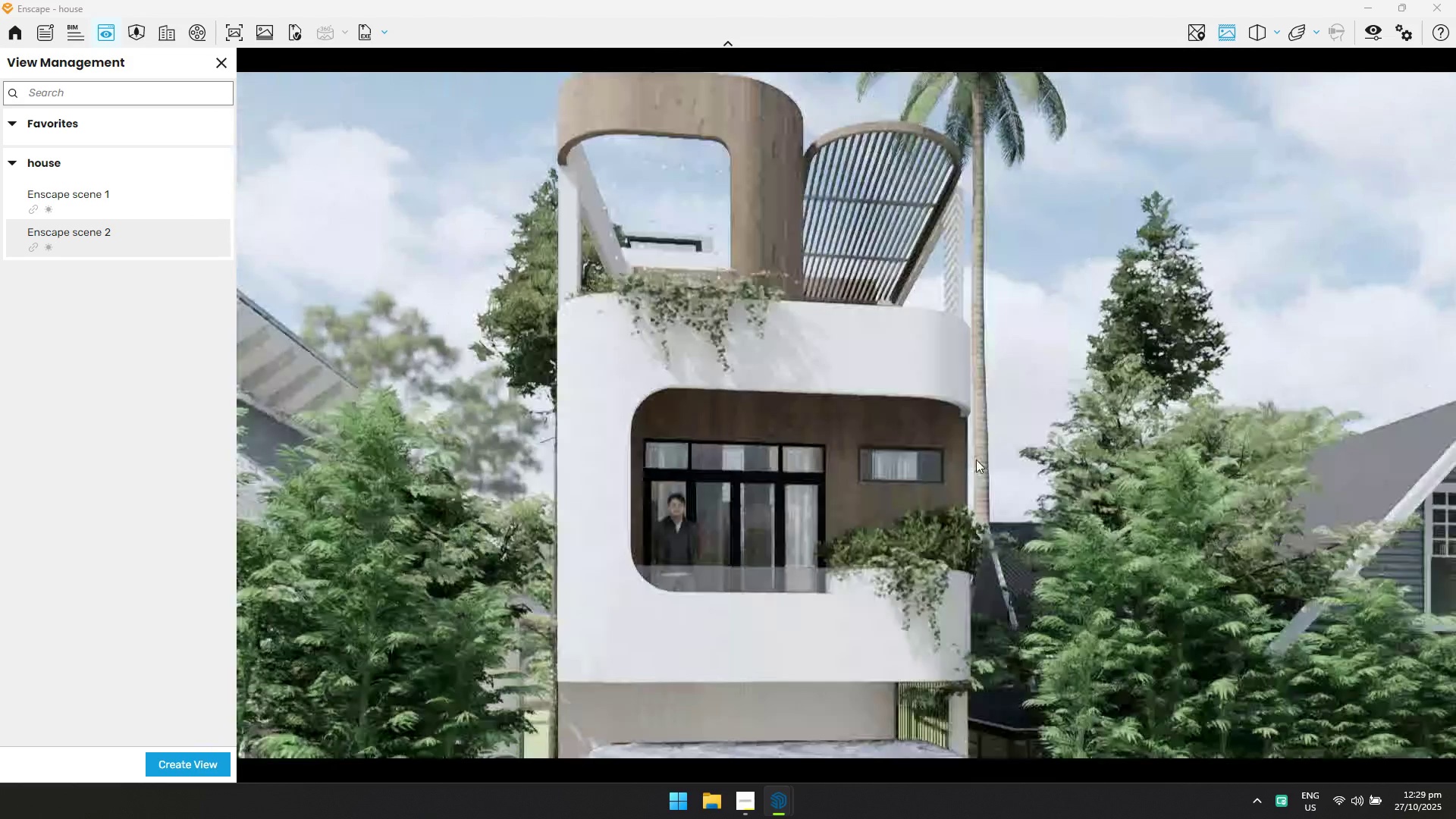 
hold_key(key=Q, duration=0.3)
 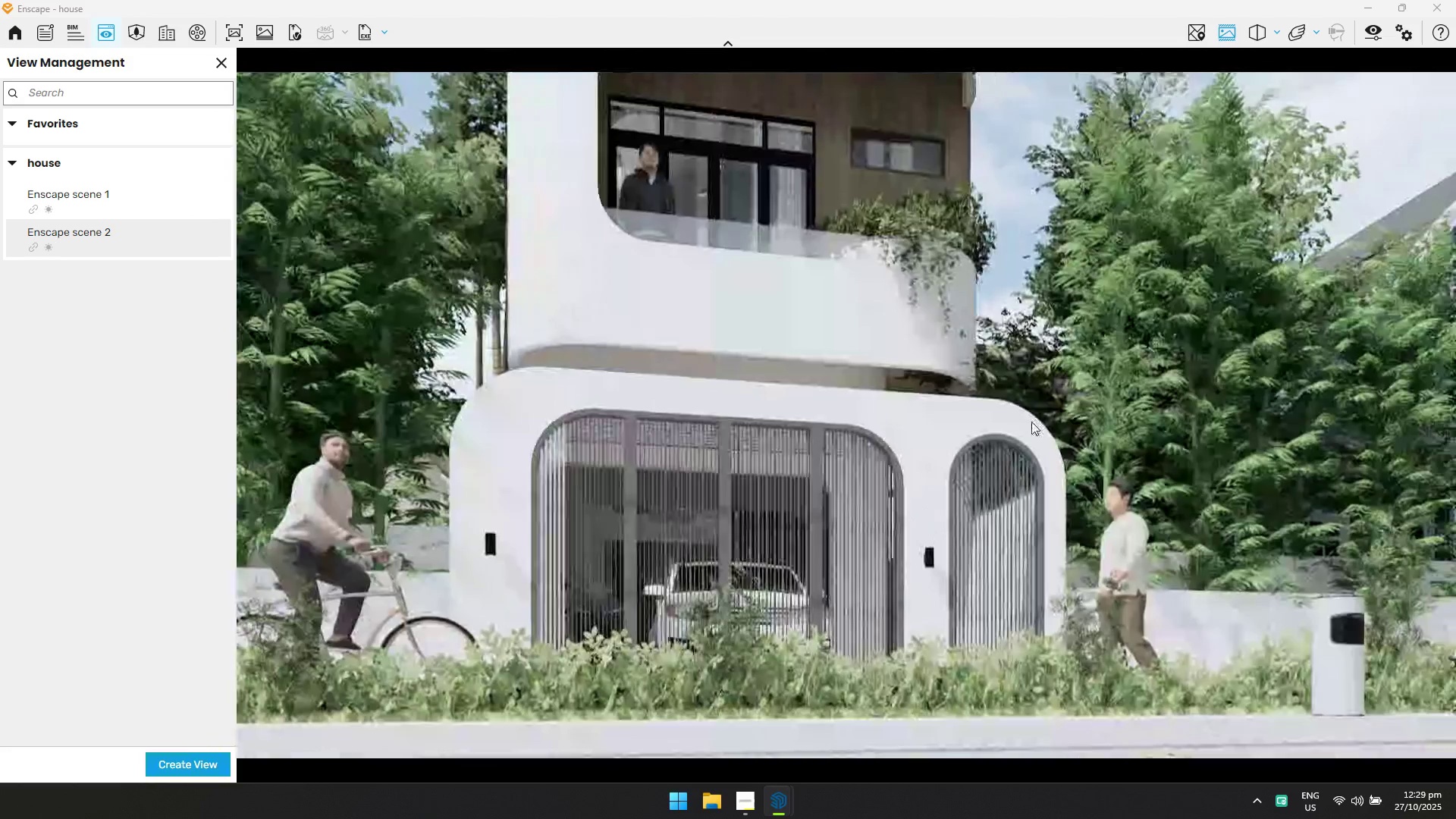 
hold_key(key=S, duration=0.32)
 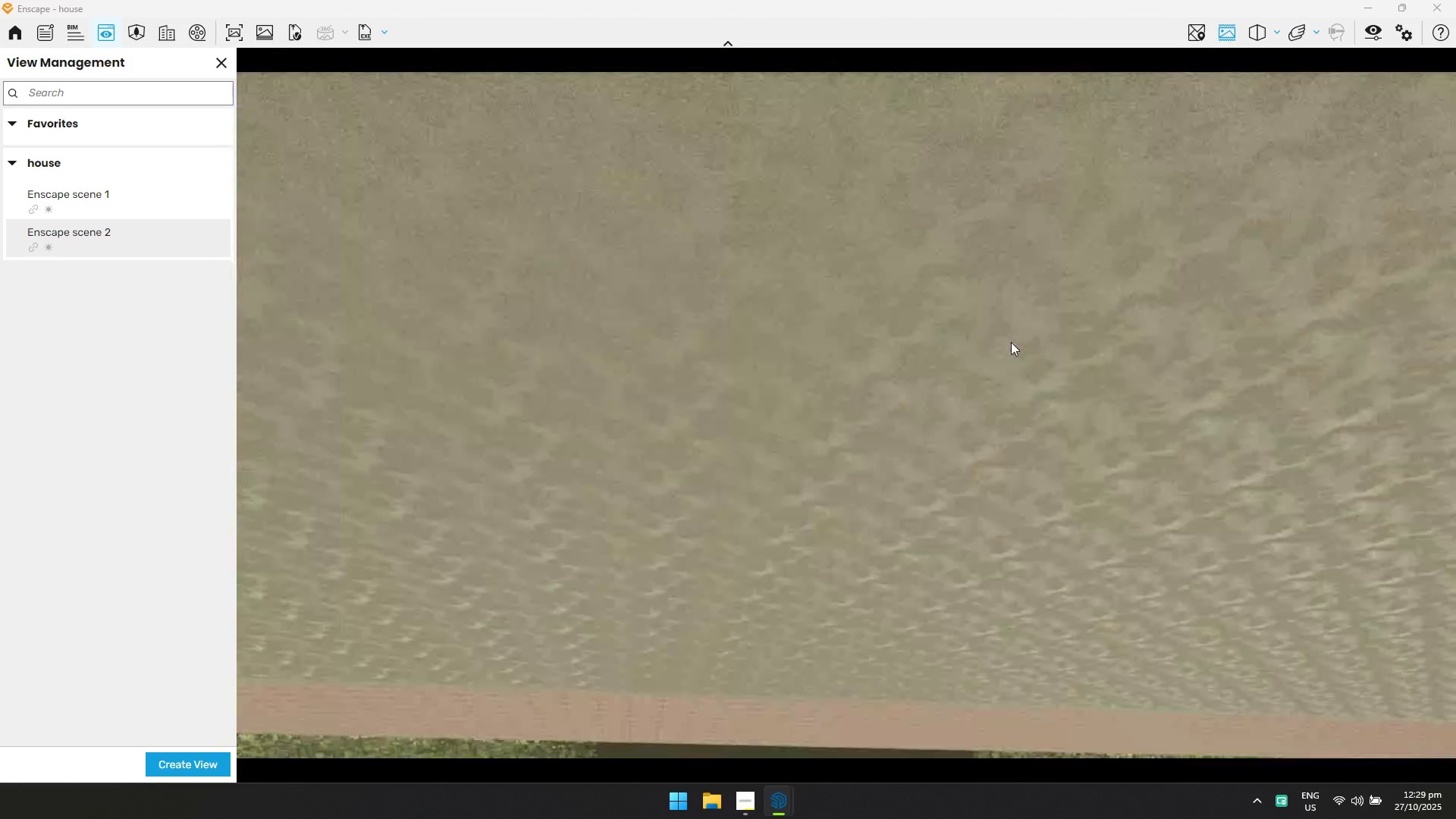 
hold_key(key=E, duration=1.08)
 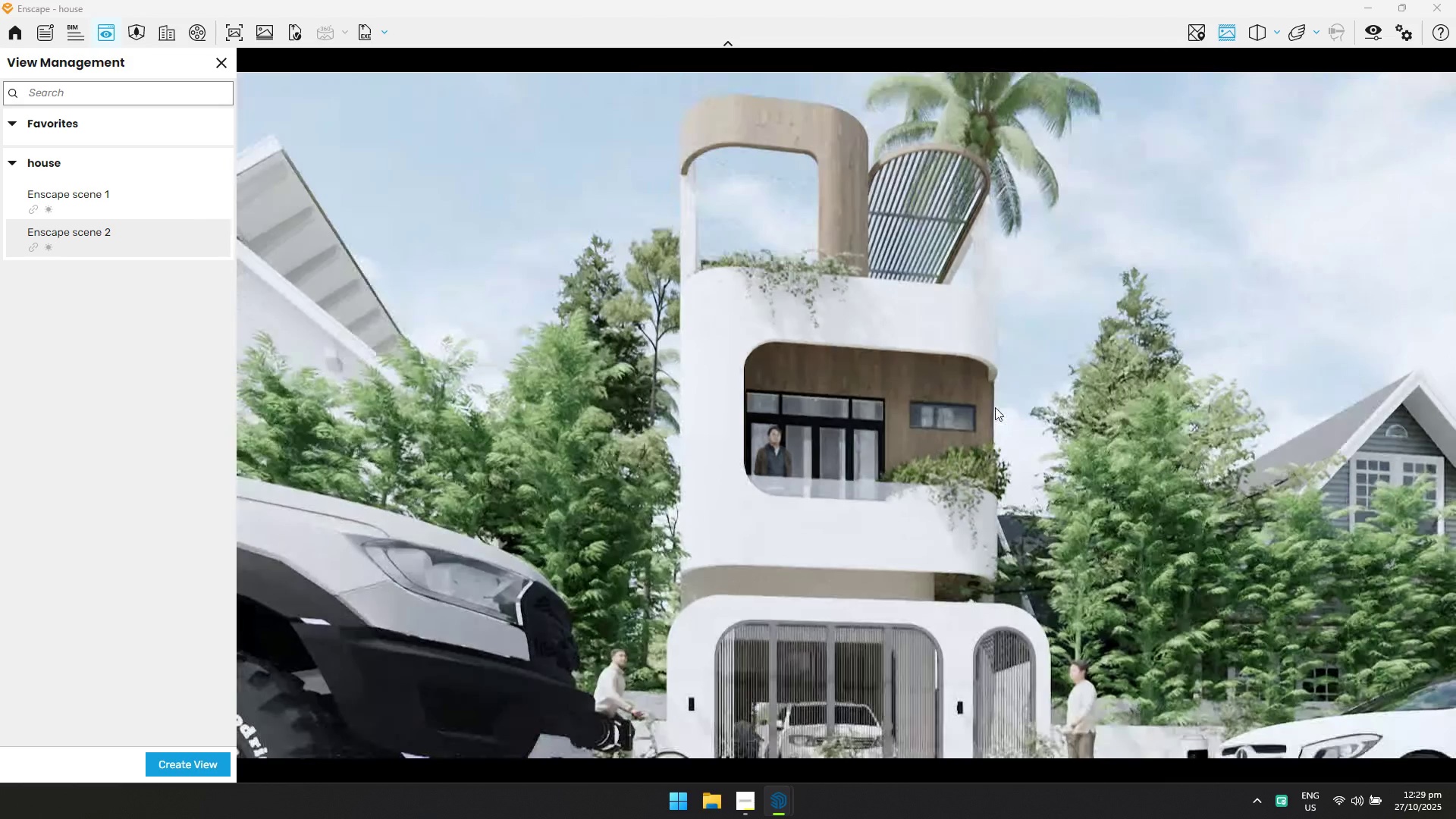 
hold_key(key=S, duration=0.36)
 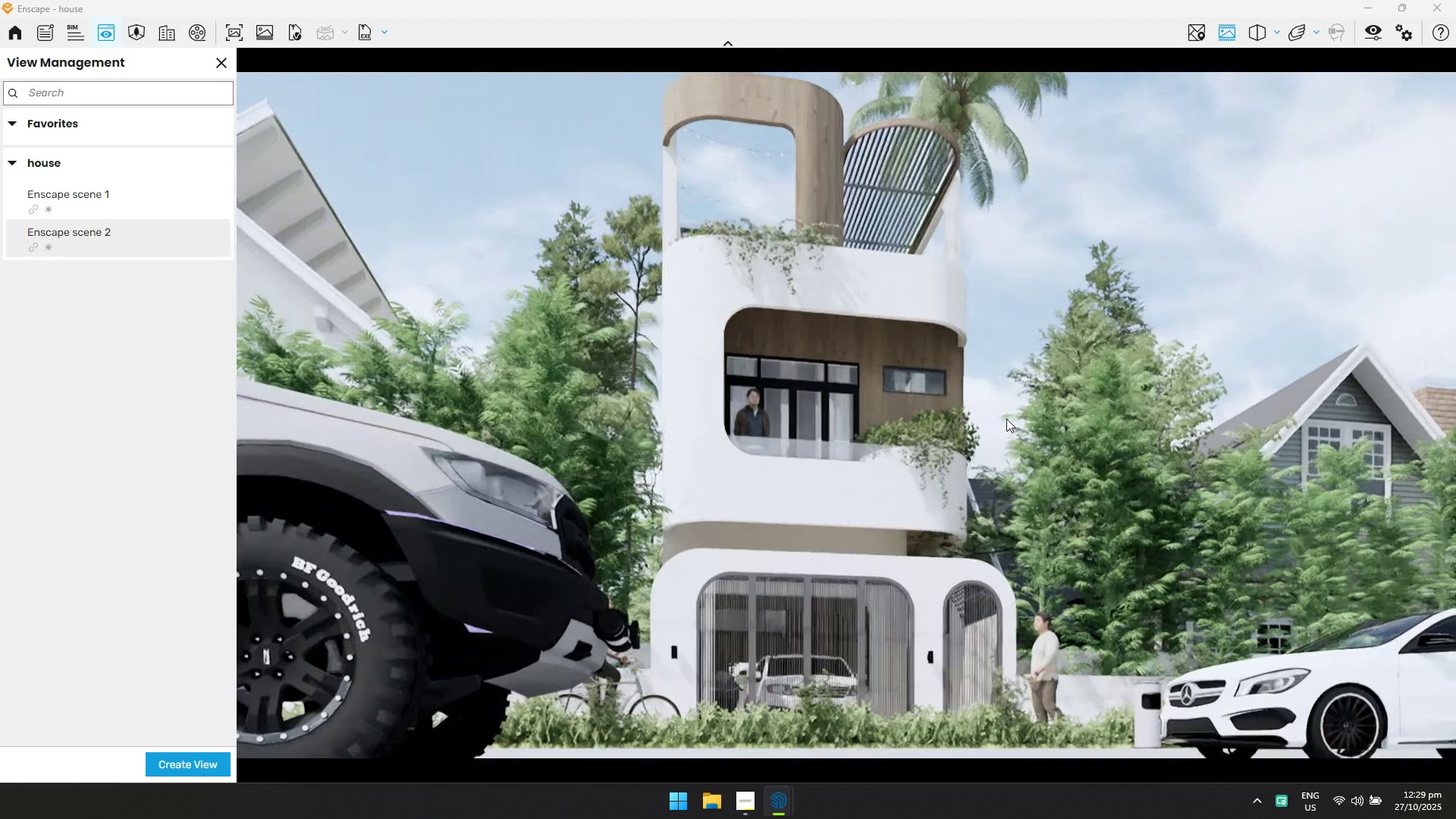 
type(dwsaq)
 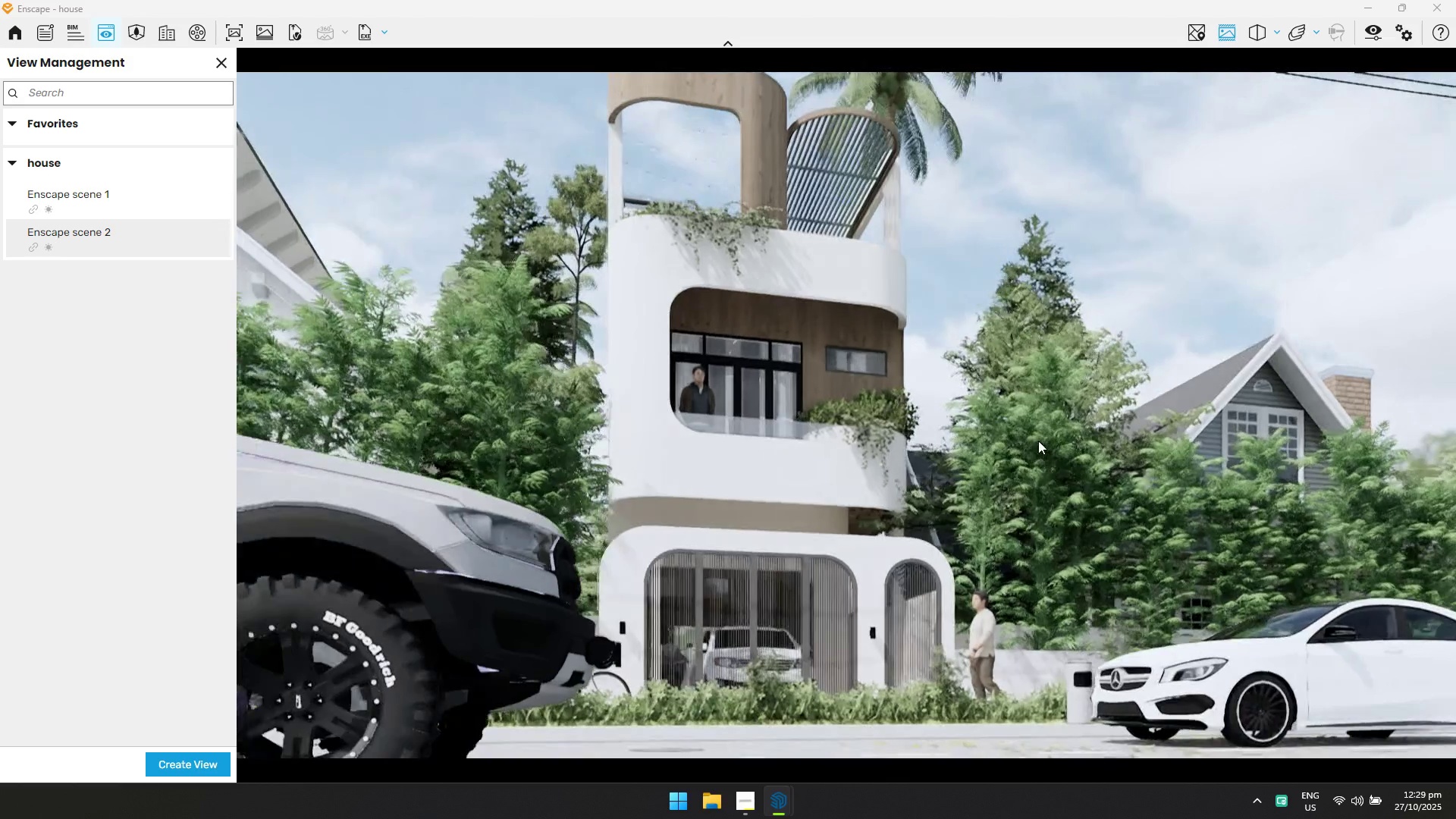 
hold_key(key=E, duration=0.39)
 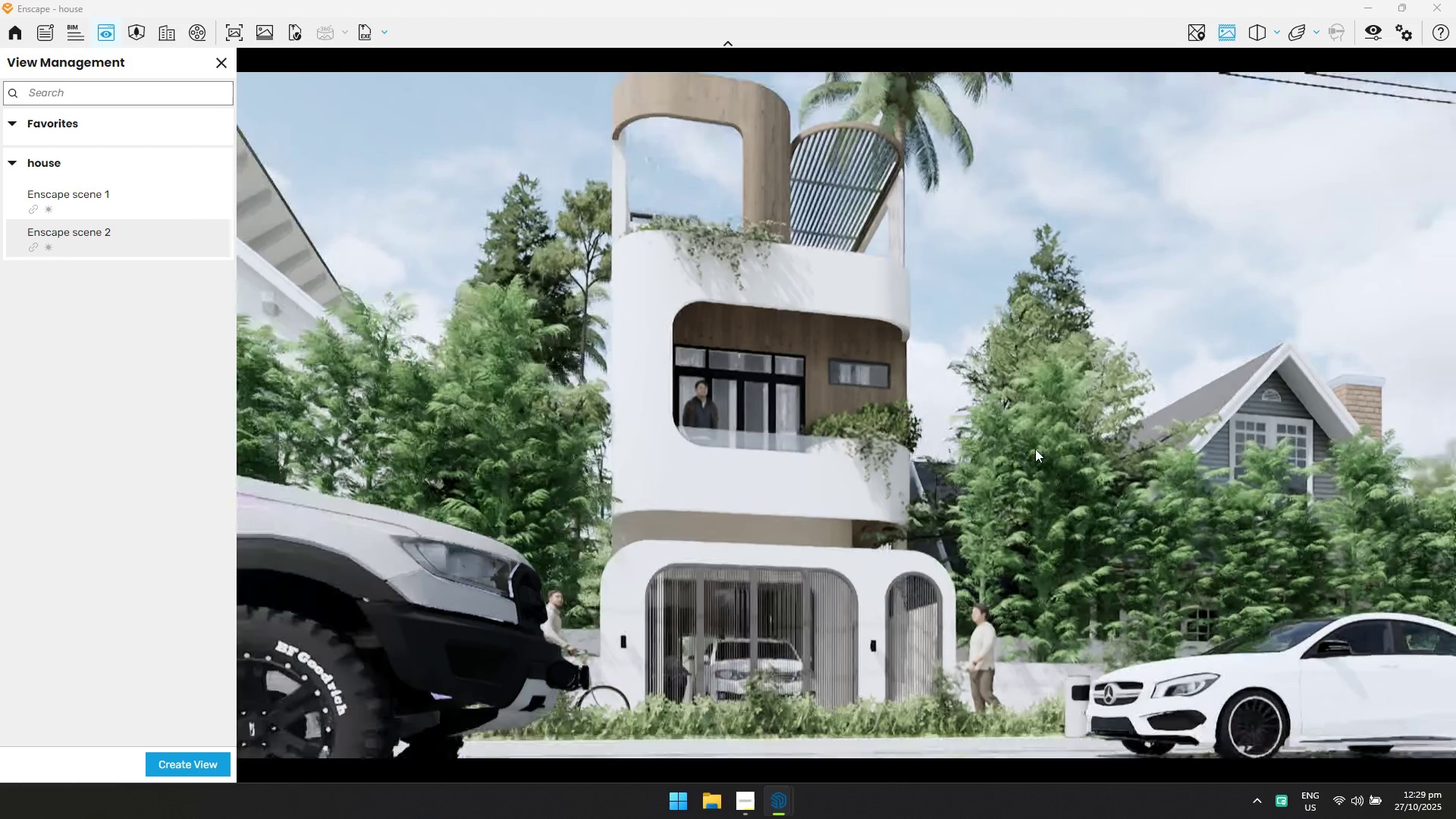 
hold_key(key=A, duration=0.36)
 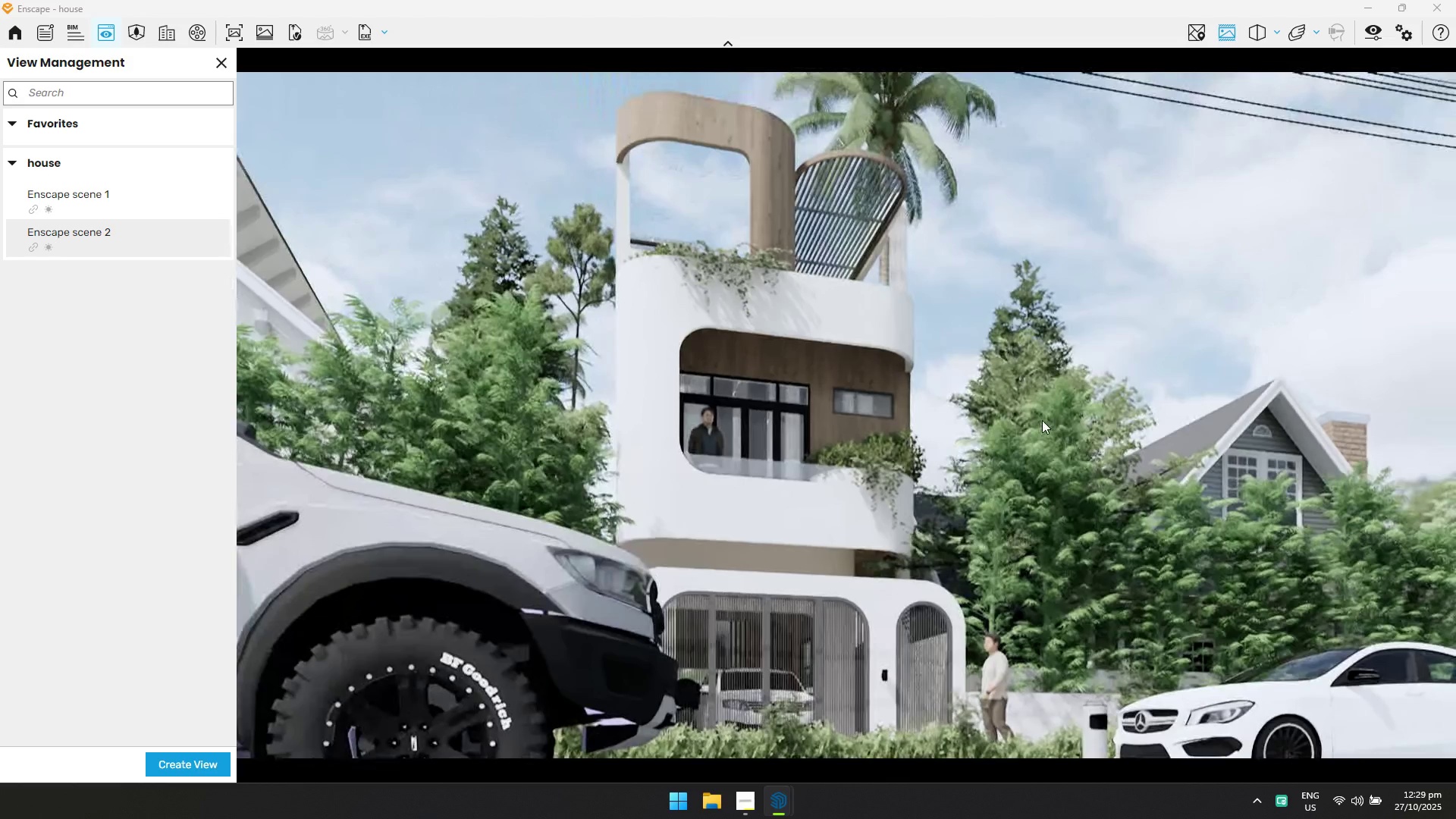 
hold_key(key=D, duration=0.33)
 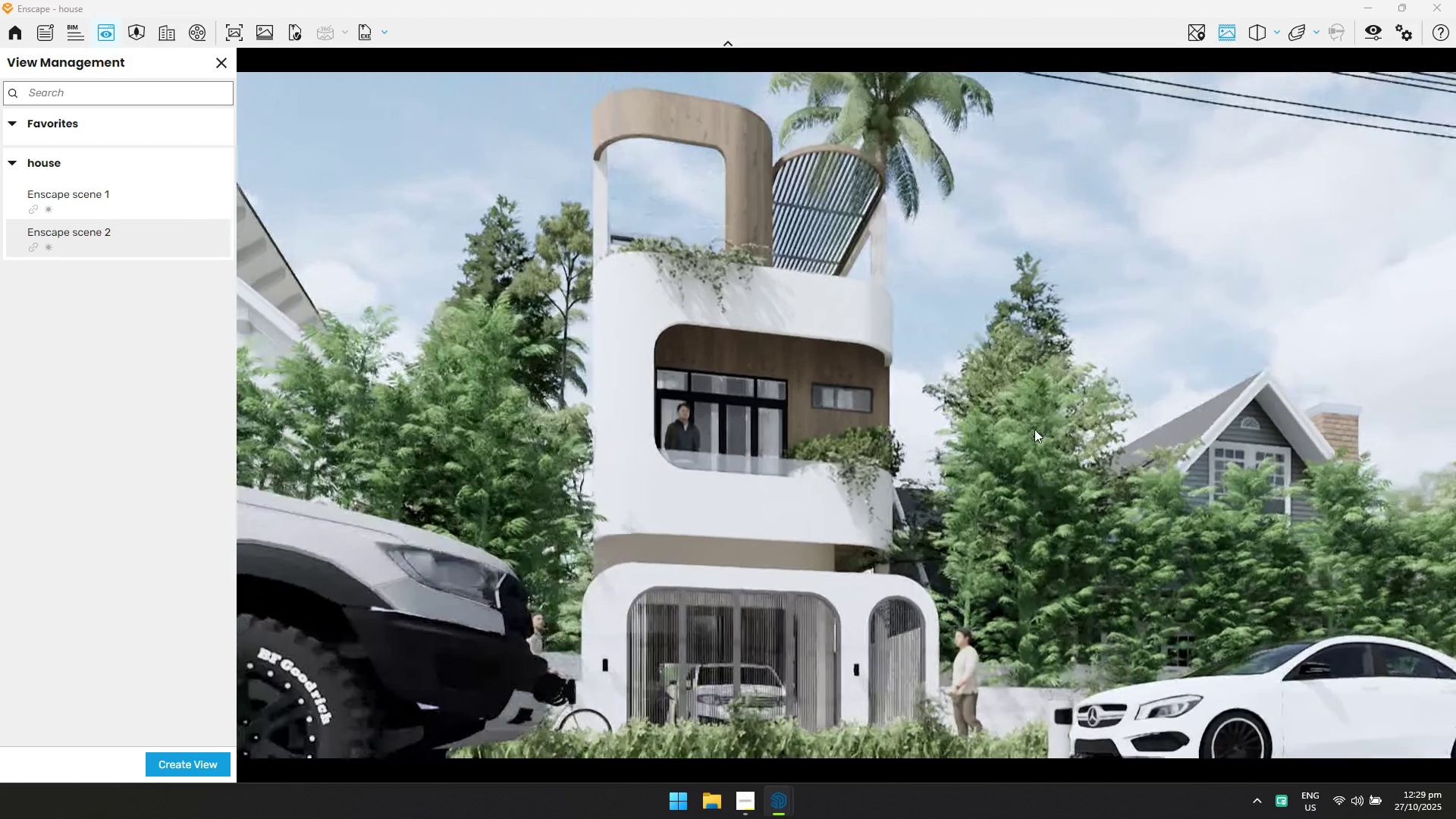 
hold_key(key=E, duration=0.34)
 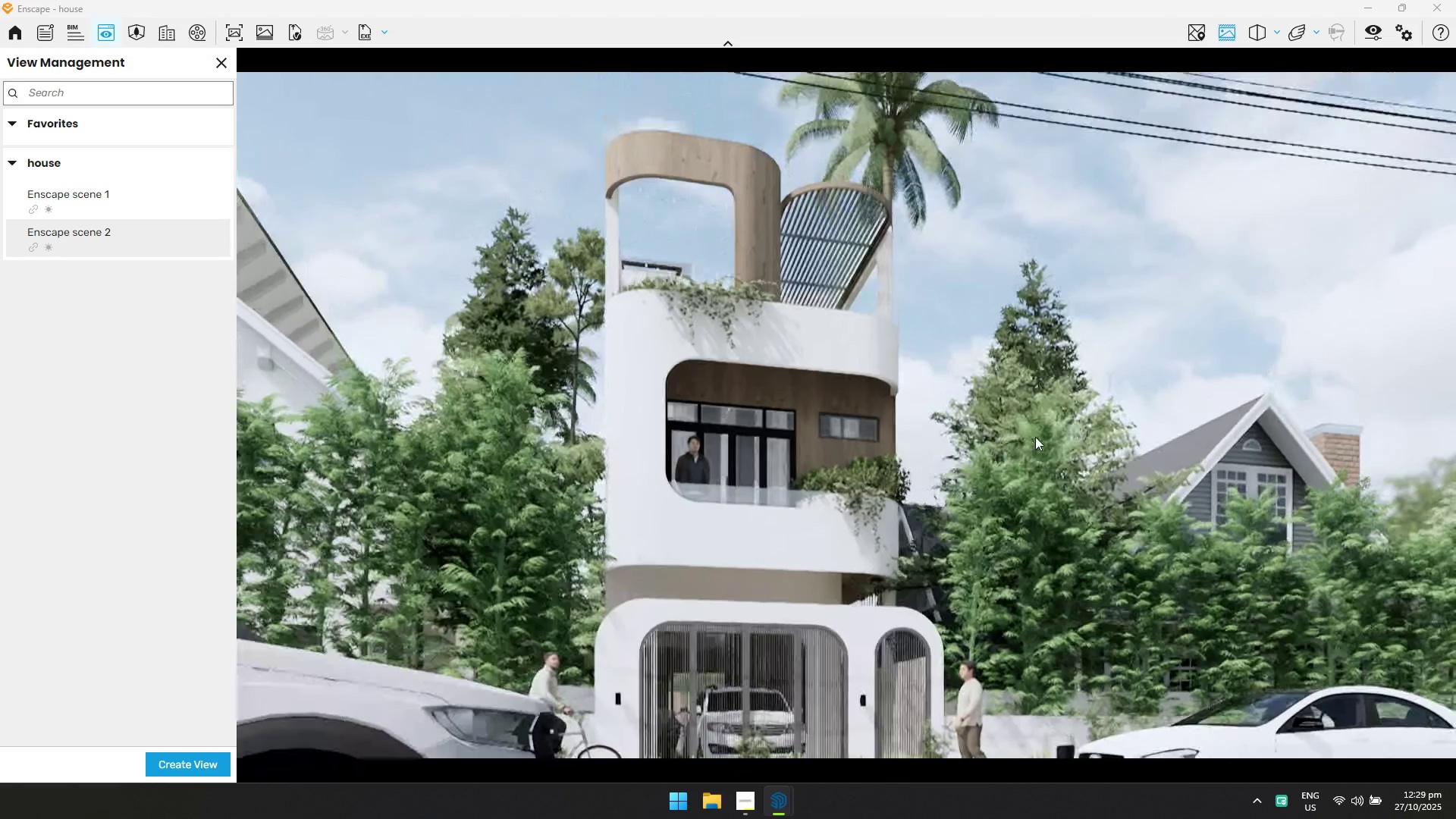 
hold_key(key=A, duration=0.41)
 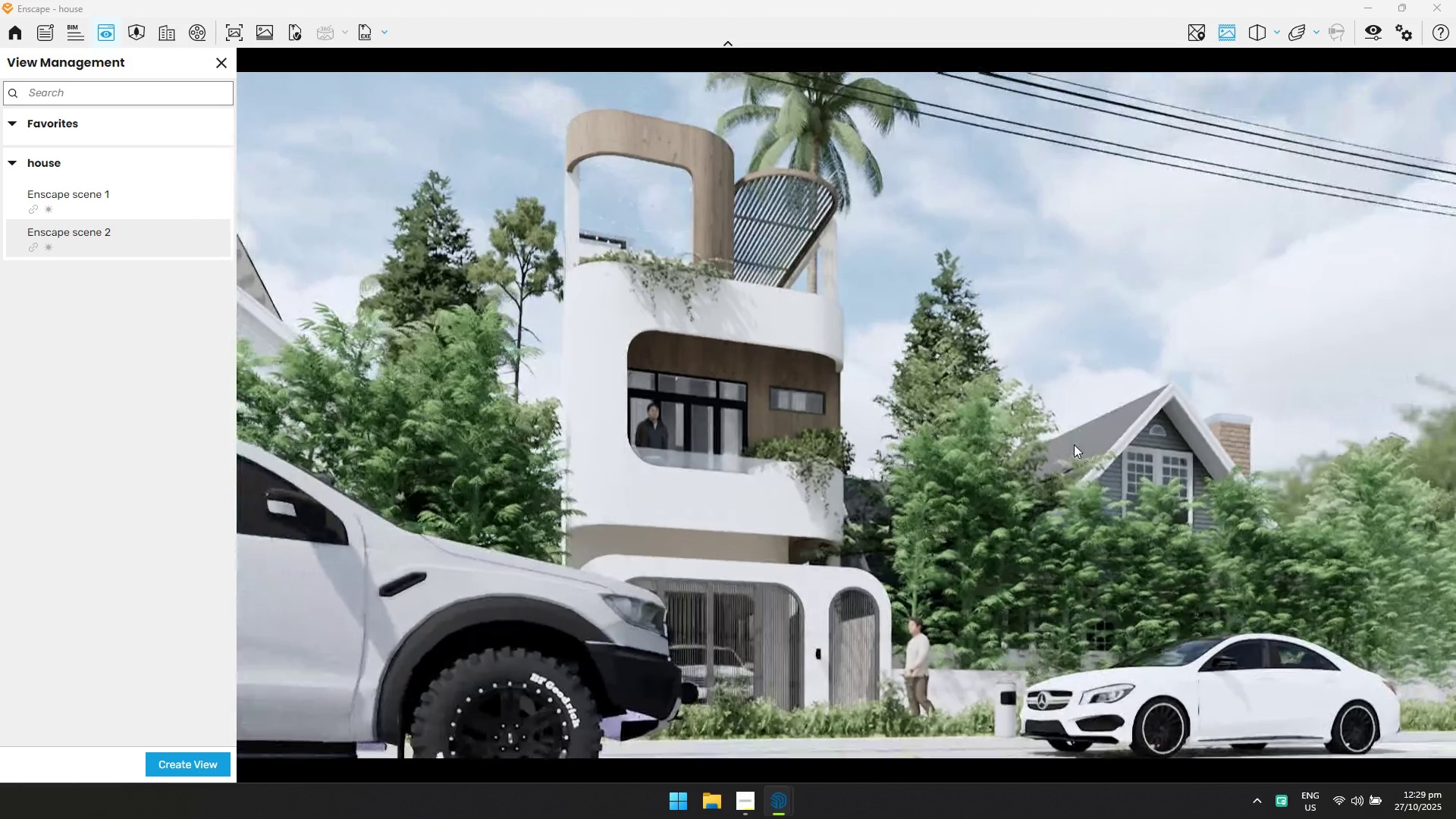 
hold_key(key=S, duration=0.58)
 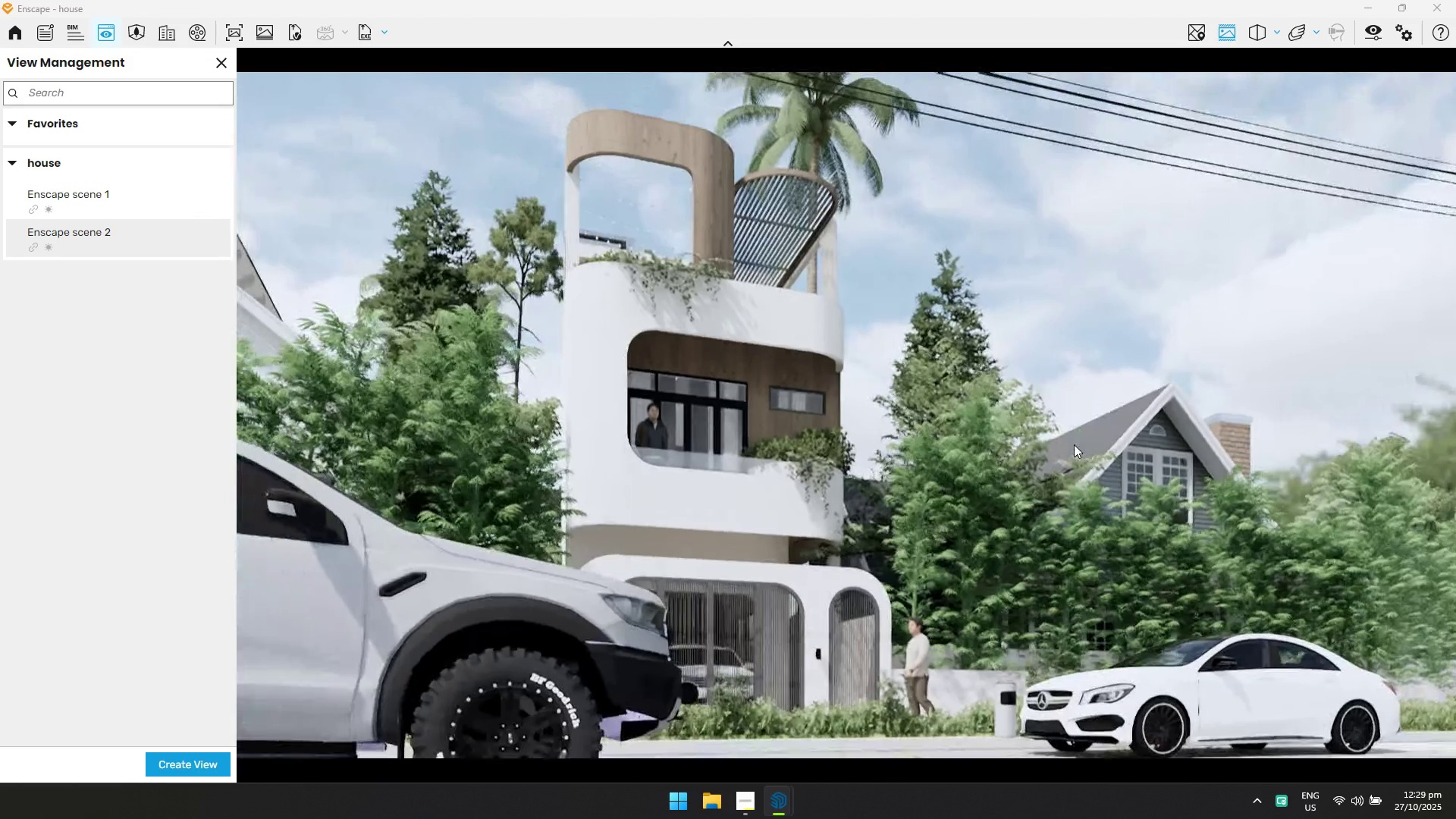 
type(asaqdss)
 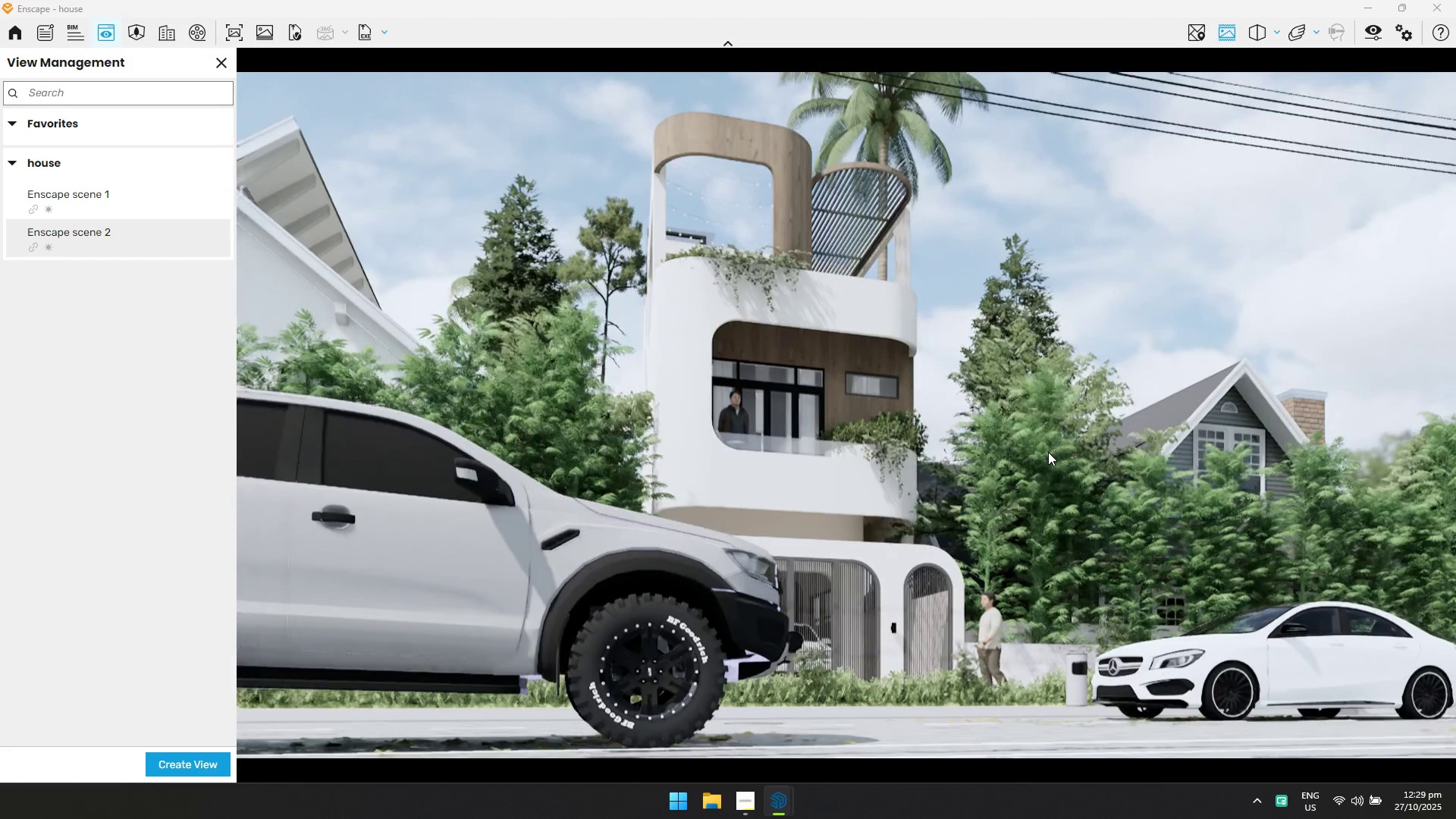 
hold_key(key=E, duration=0.58)
 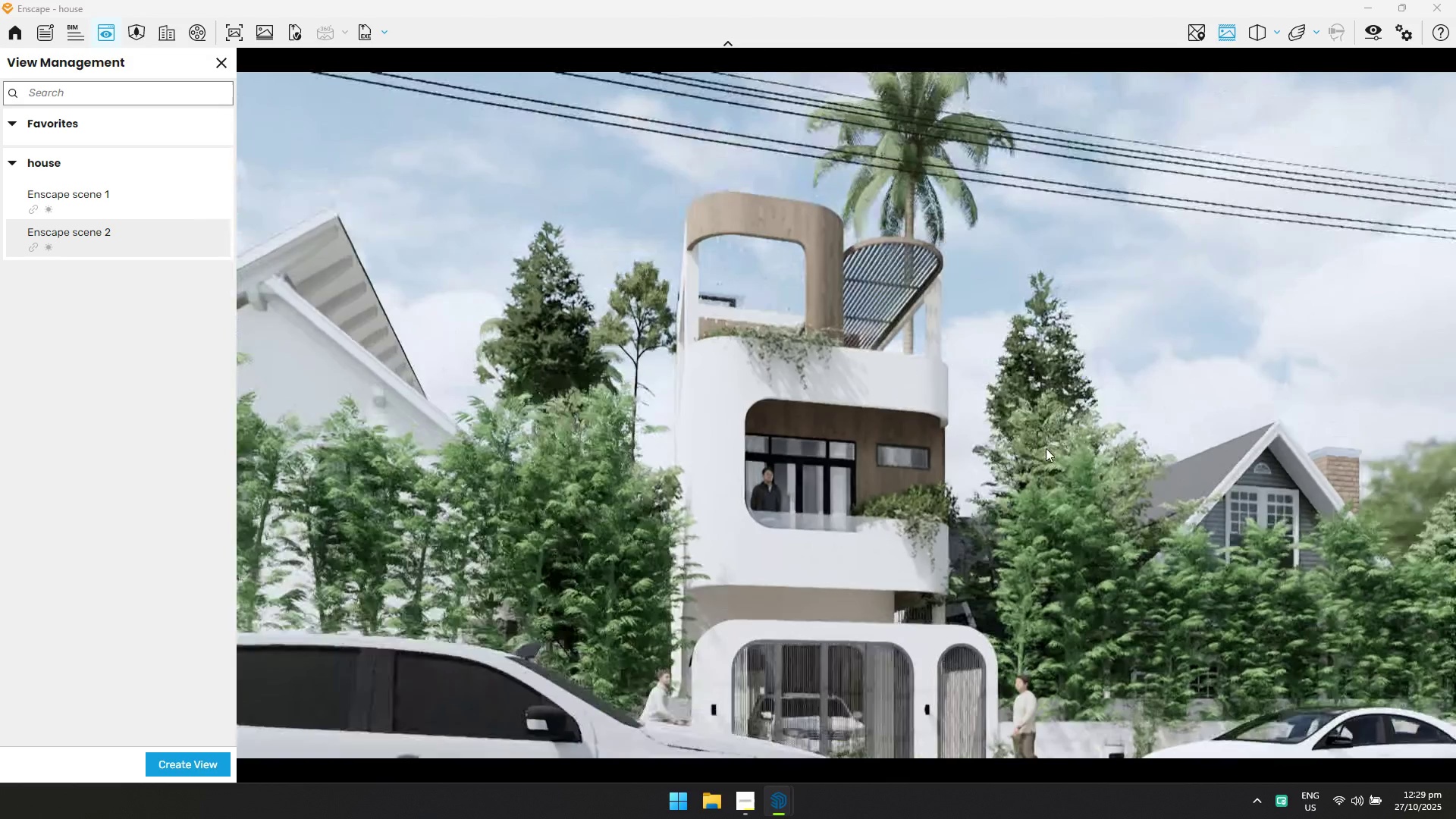 
left_click([198, 773])
 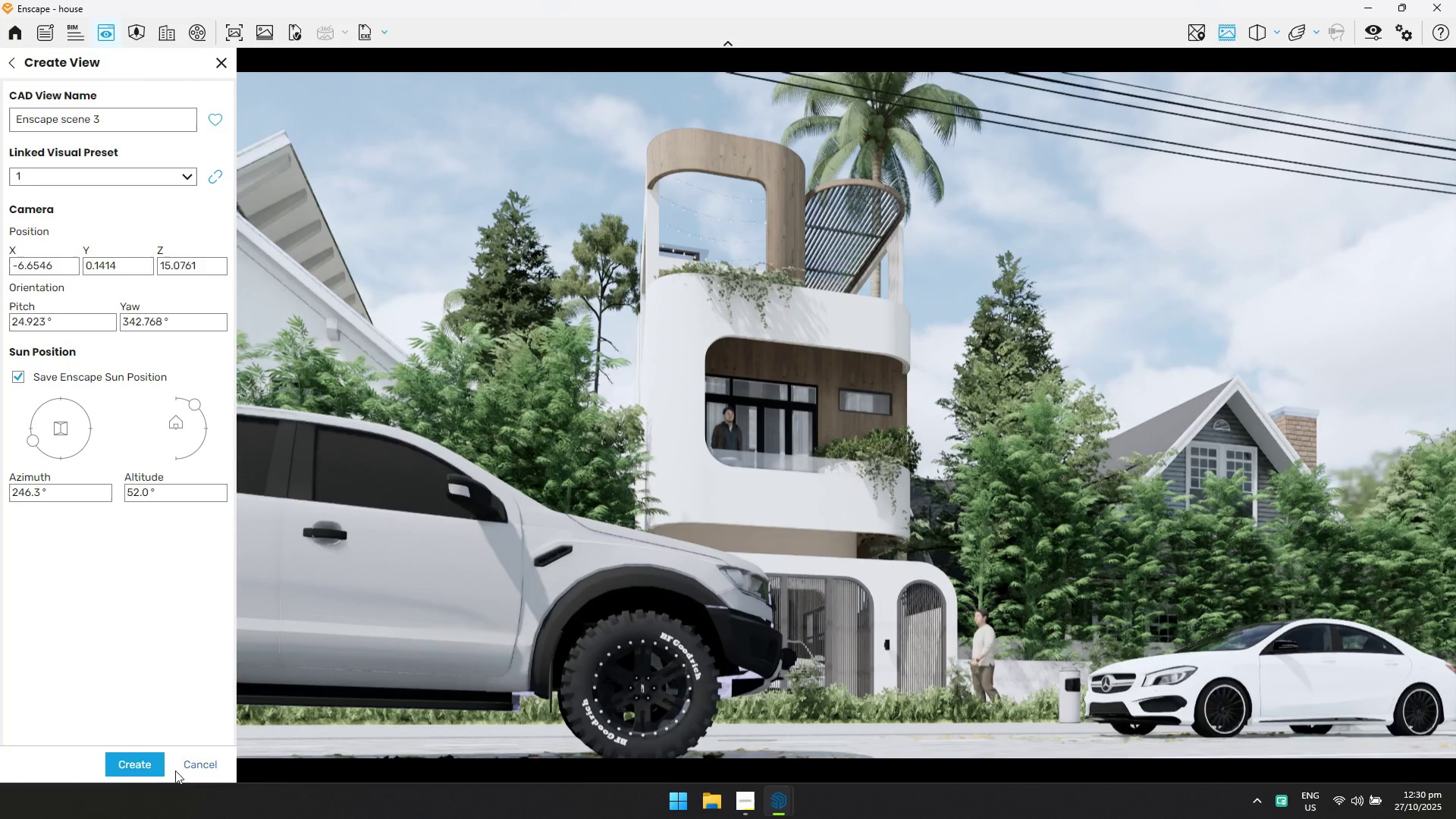 
left_click([149, 766])
 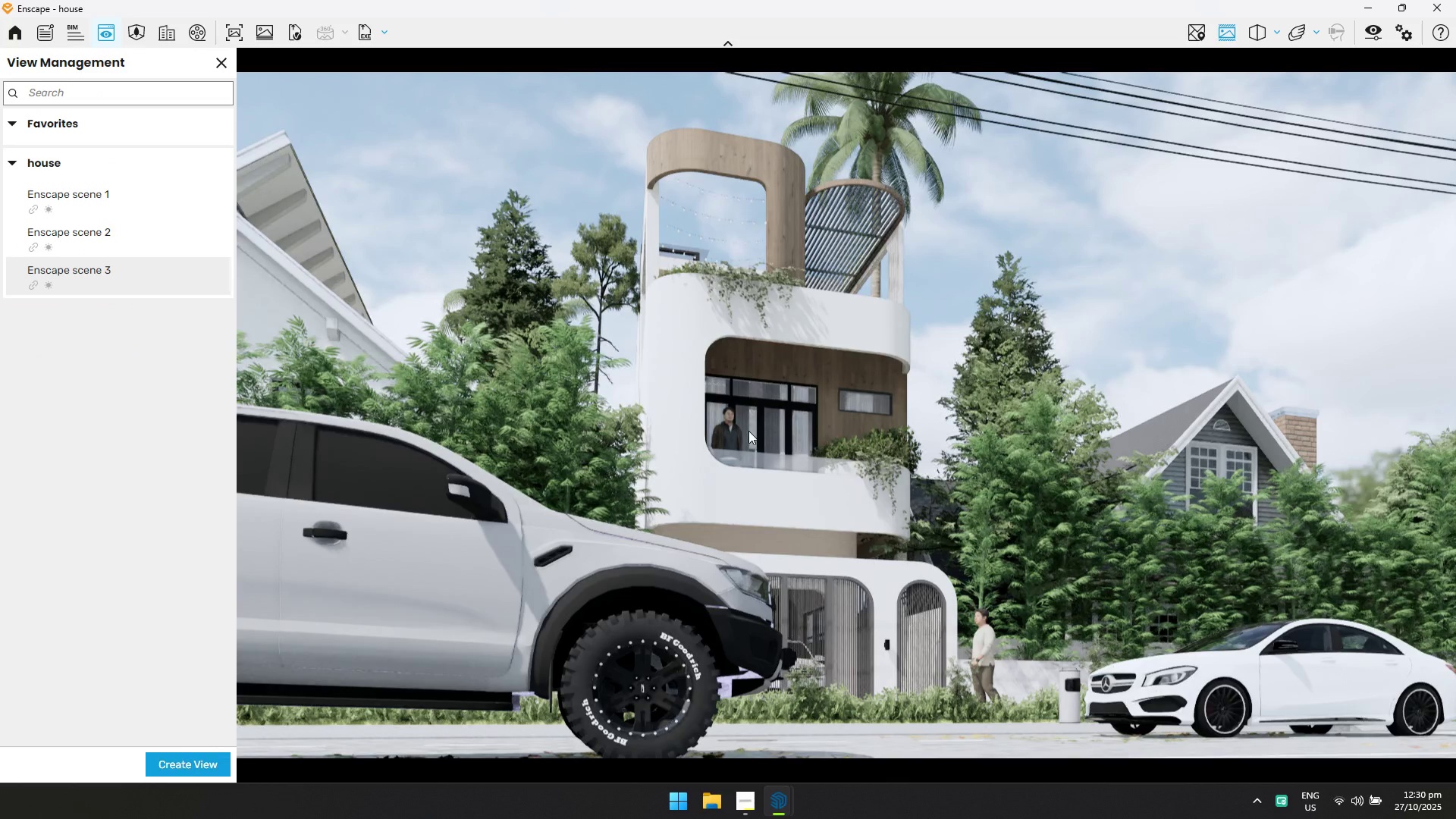 
hold_key(key=W, duration=0.55)
 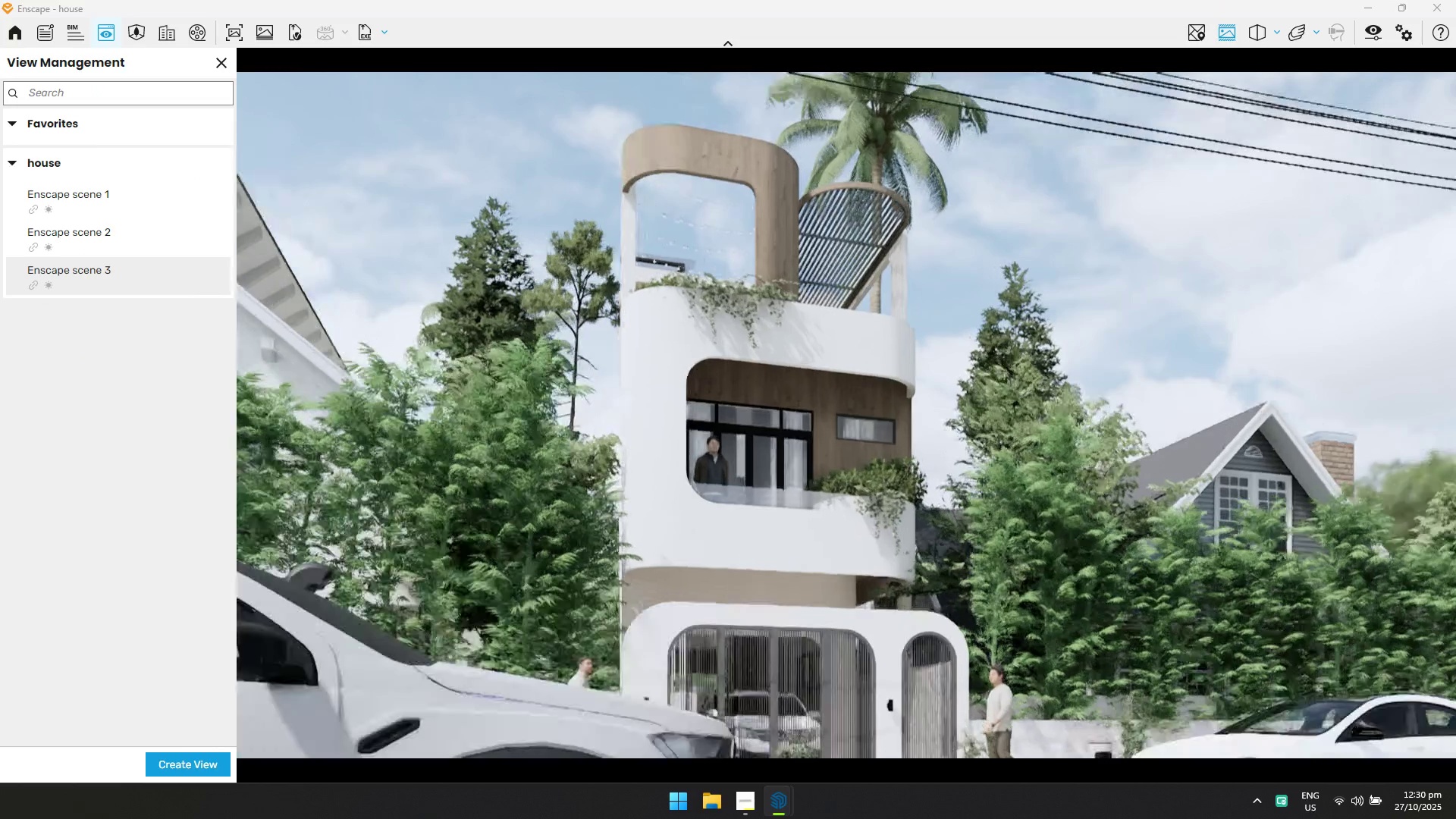 
left_click_drag(start_coordinate=[783, 403], to_coordinate=[846, 406])
 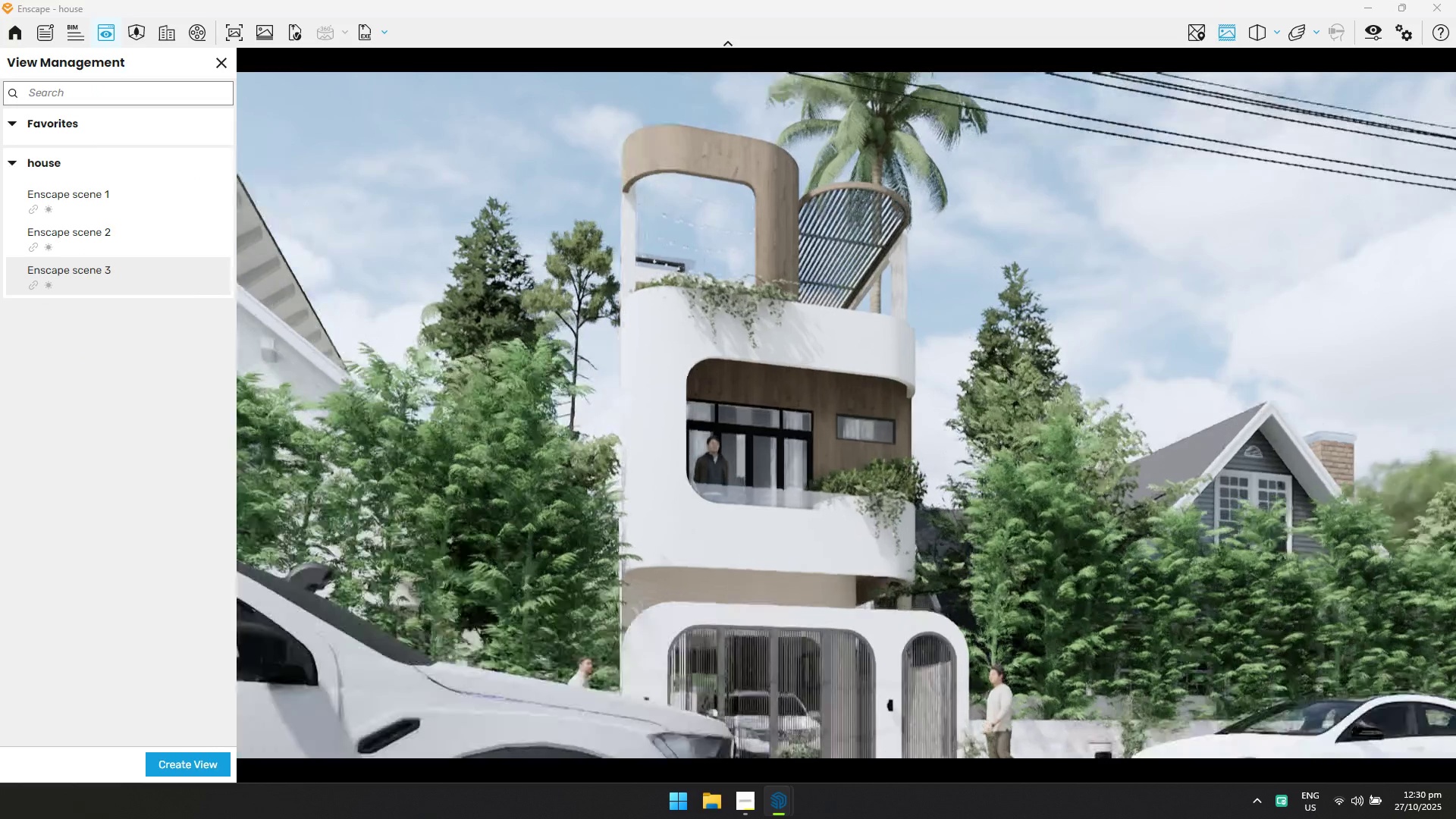 
hold_key(key=ShiftLeft, duration=0.45)
 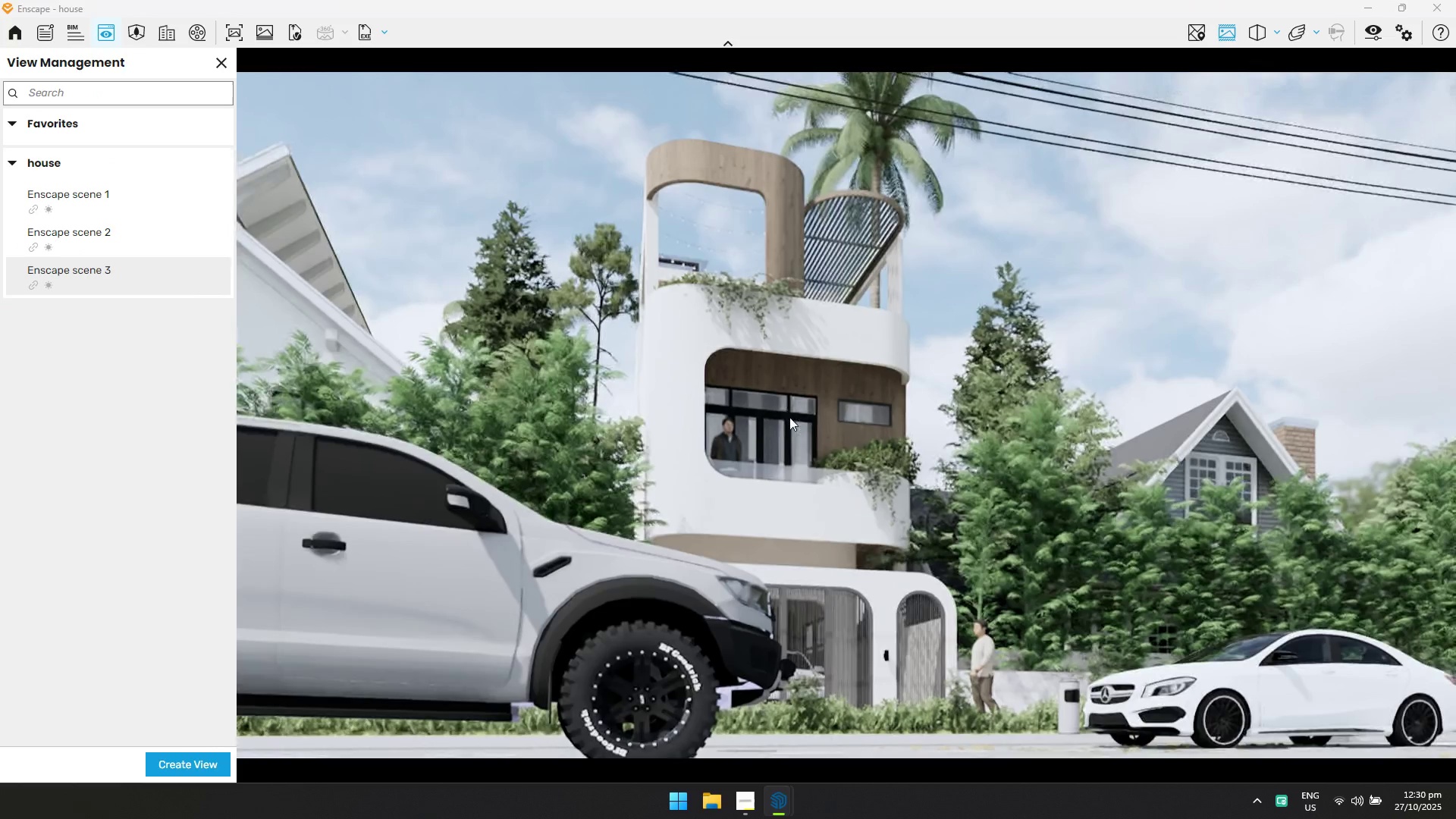 
left_click_drag(start_coordinate=[789, 417], to_coordinate=[426, 544])
 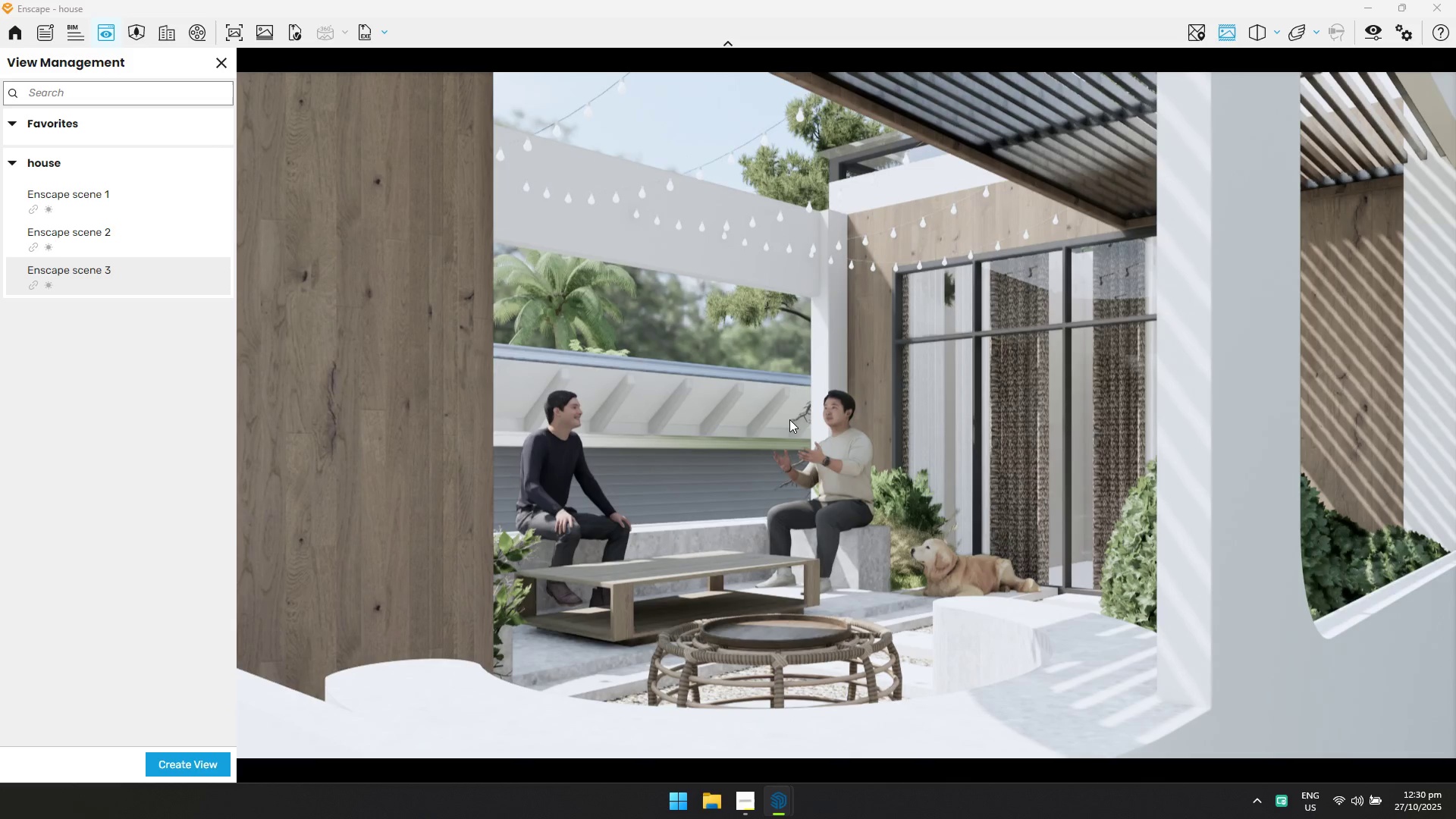 
hold_key(key=W, duration=0.68)
 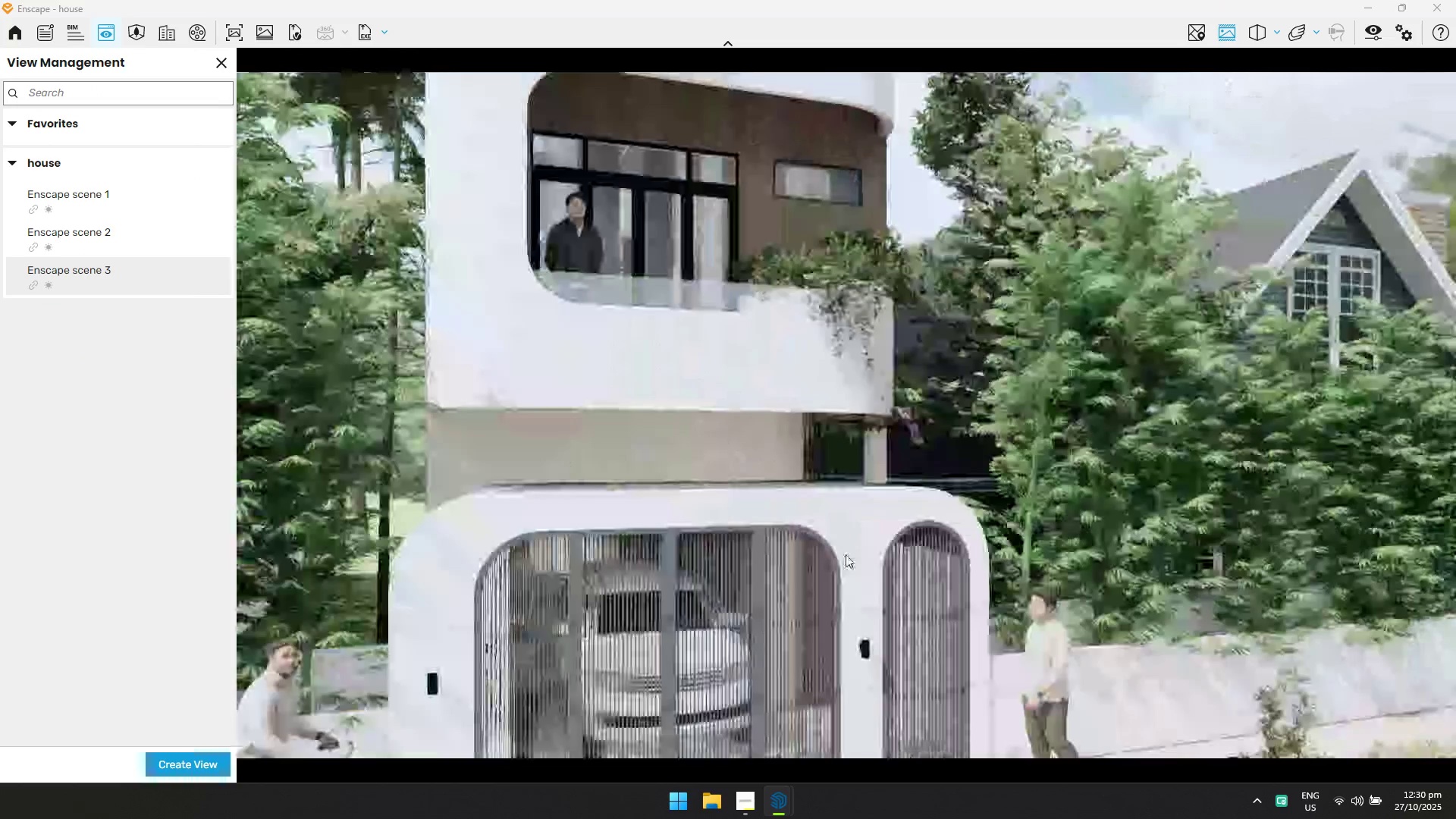 
type(AQDadwdqwssas)
key(Tab)
 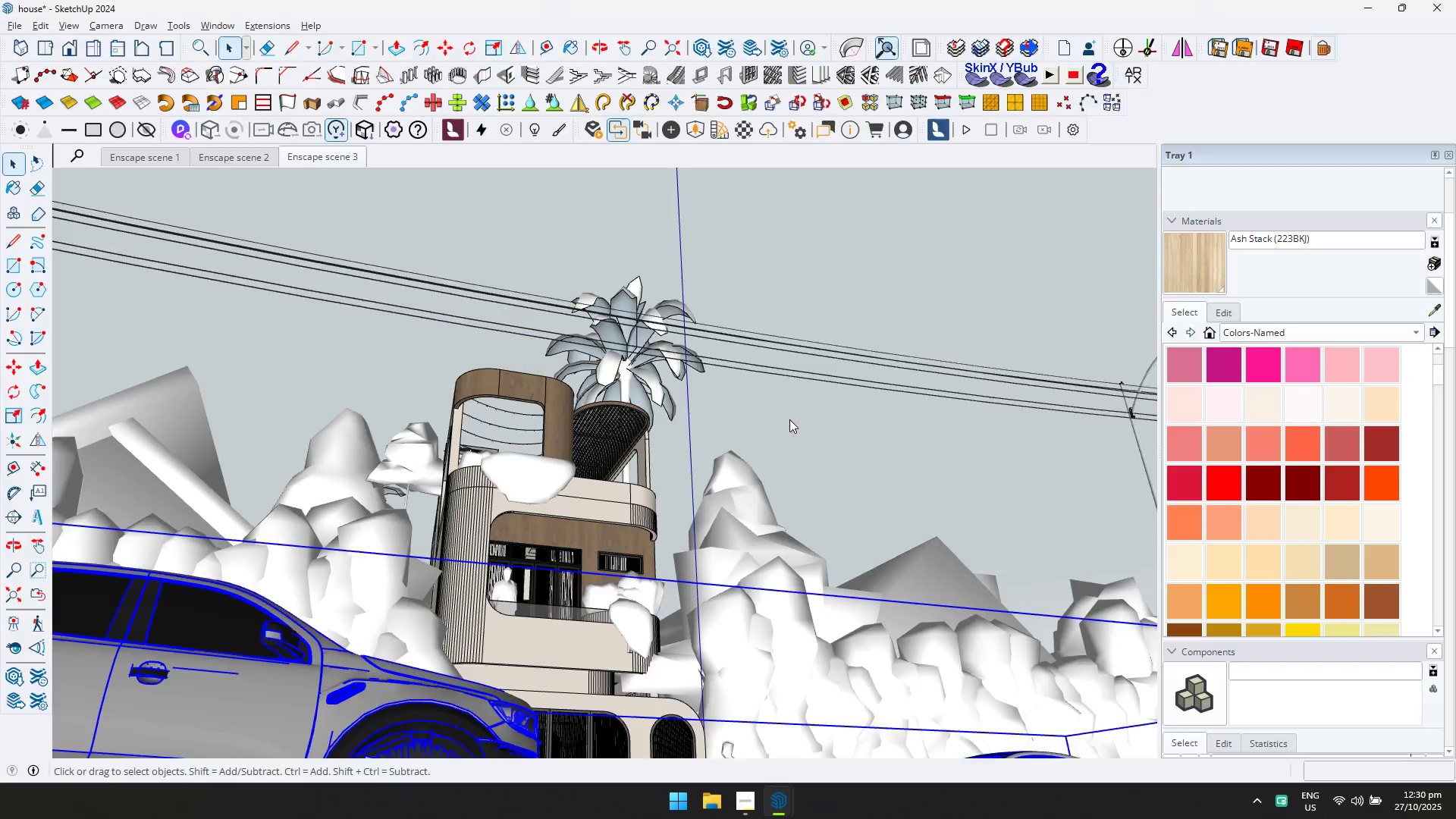 
hold_key(key=E, duration=0.74)
 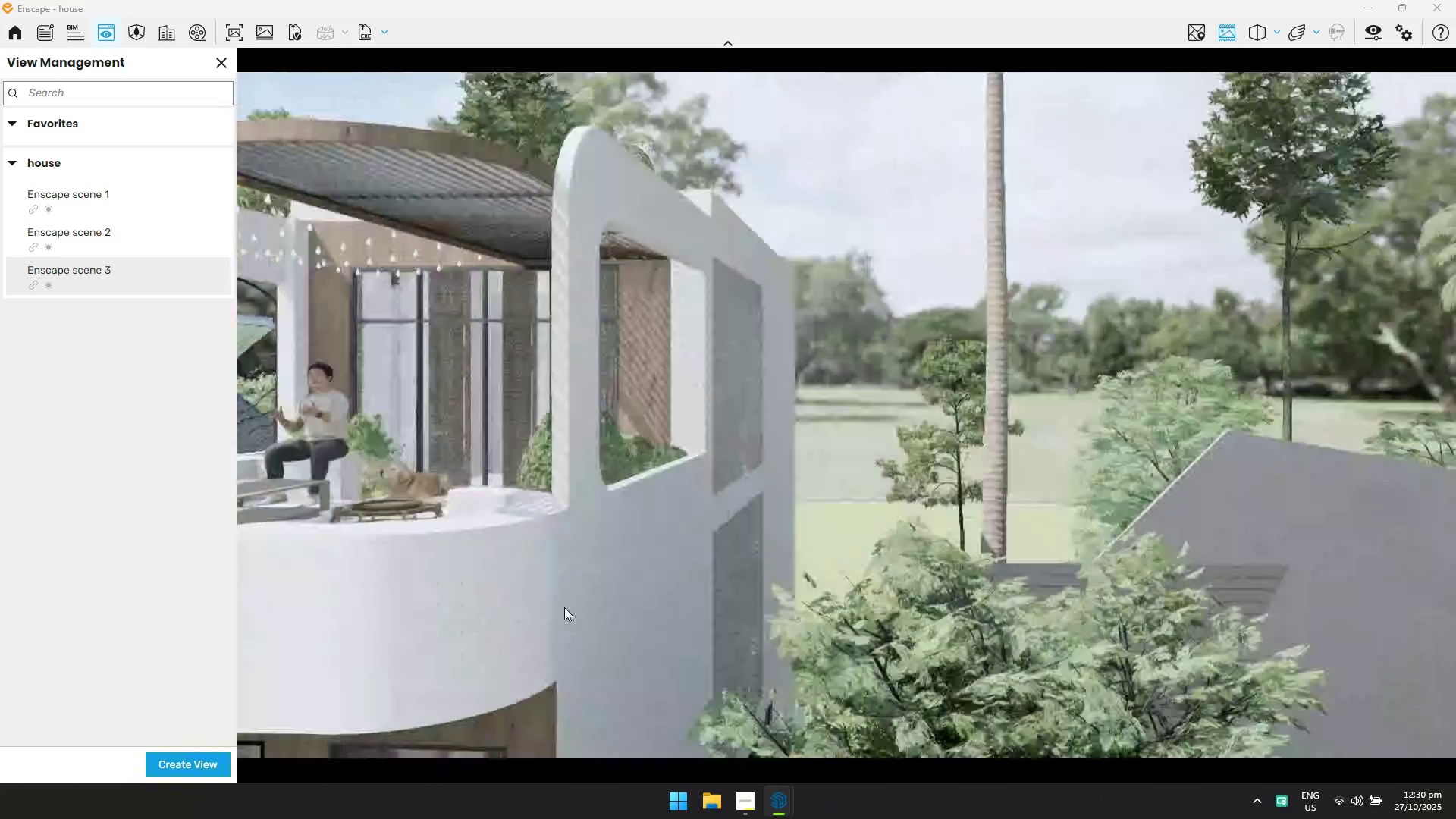 
hold_key(key=AltLeft, duration=0.51)
 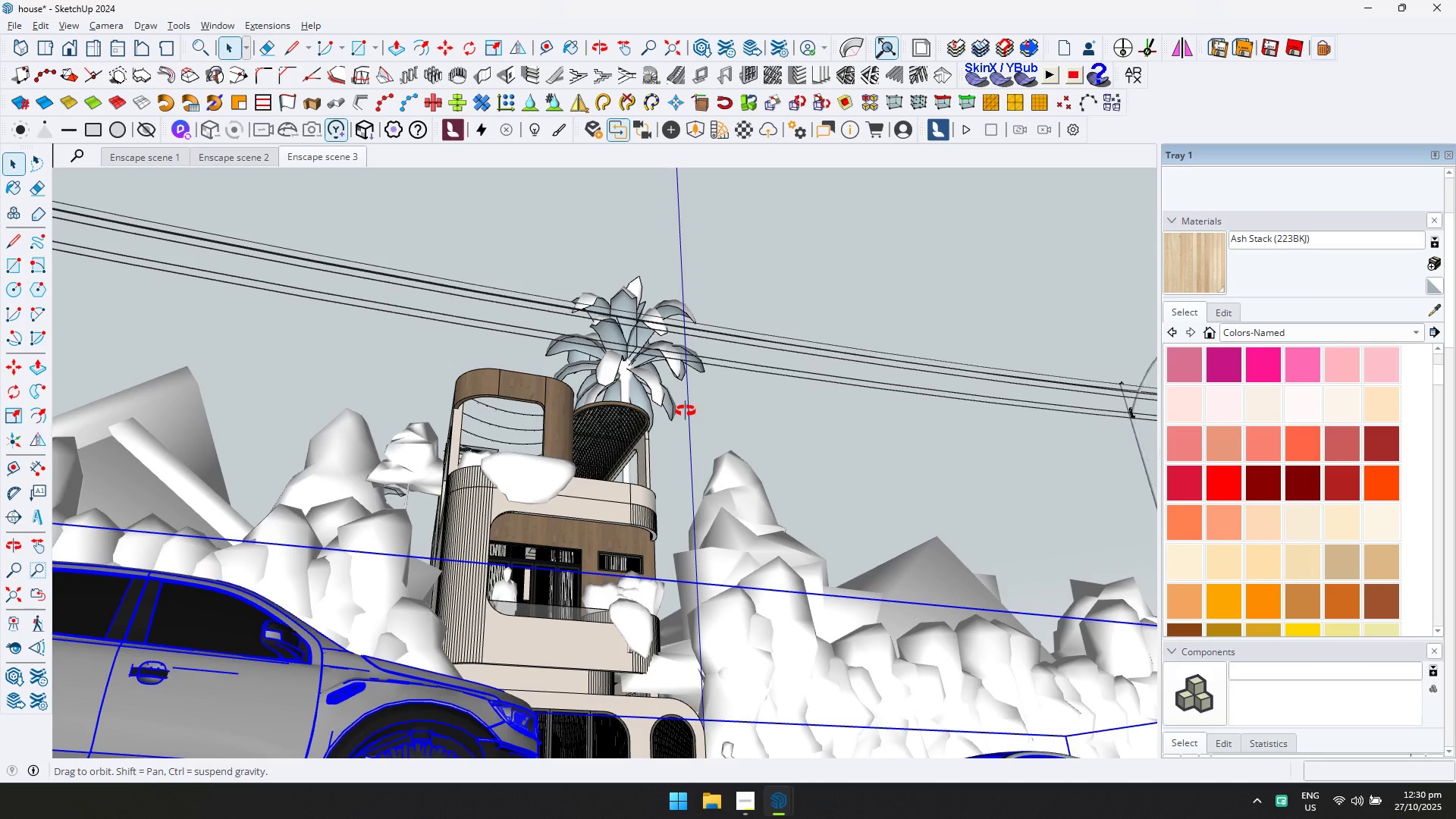 
hold_key(key=ShiftLeft, duration=0.41)
 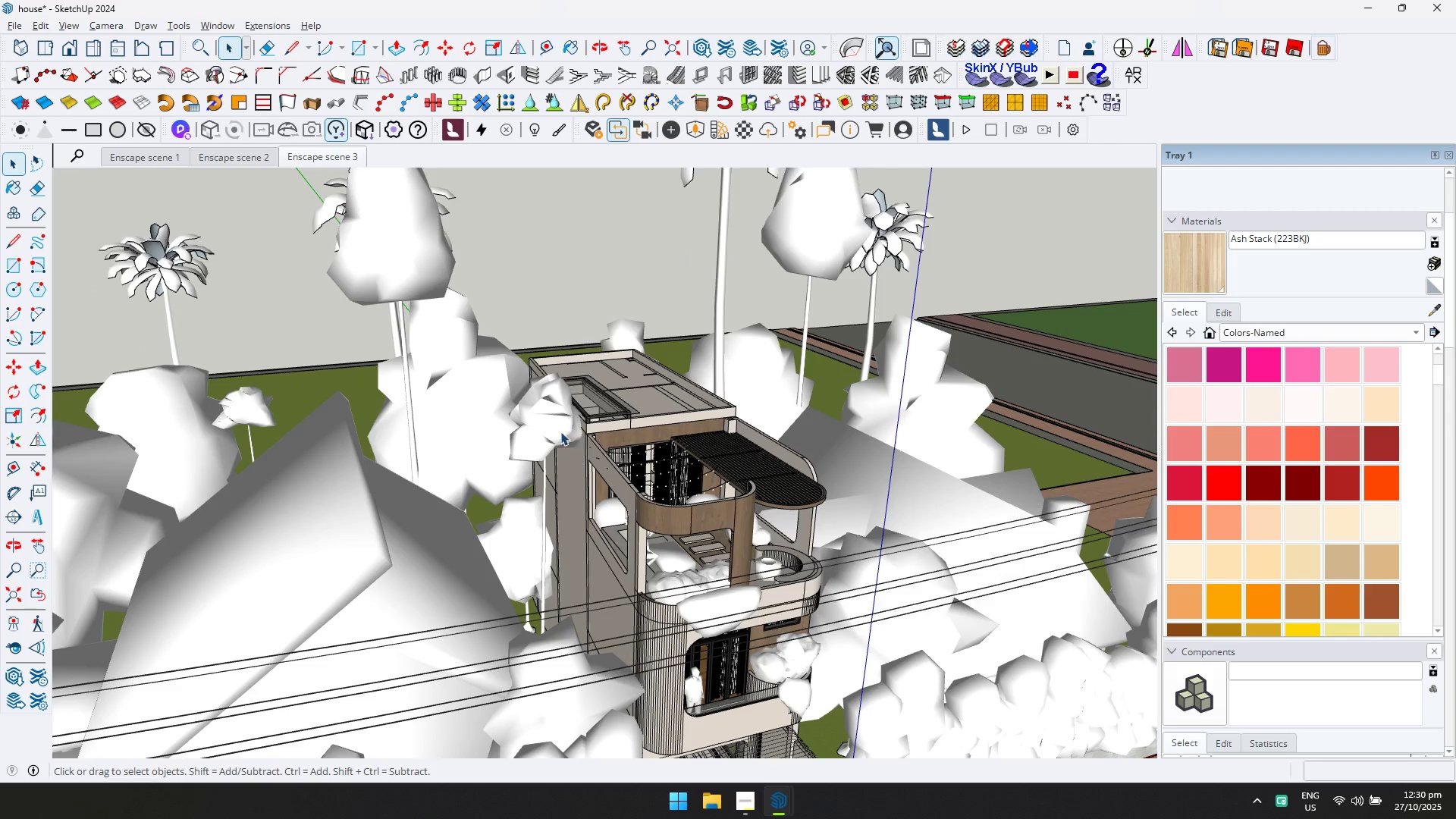 
left_click([552, 423])
 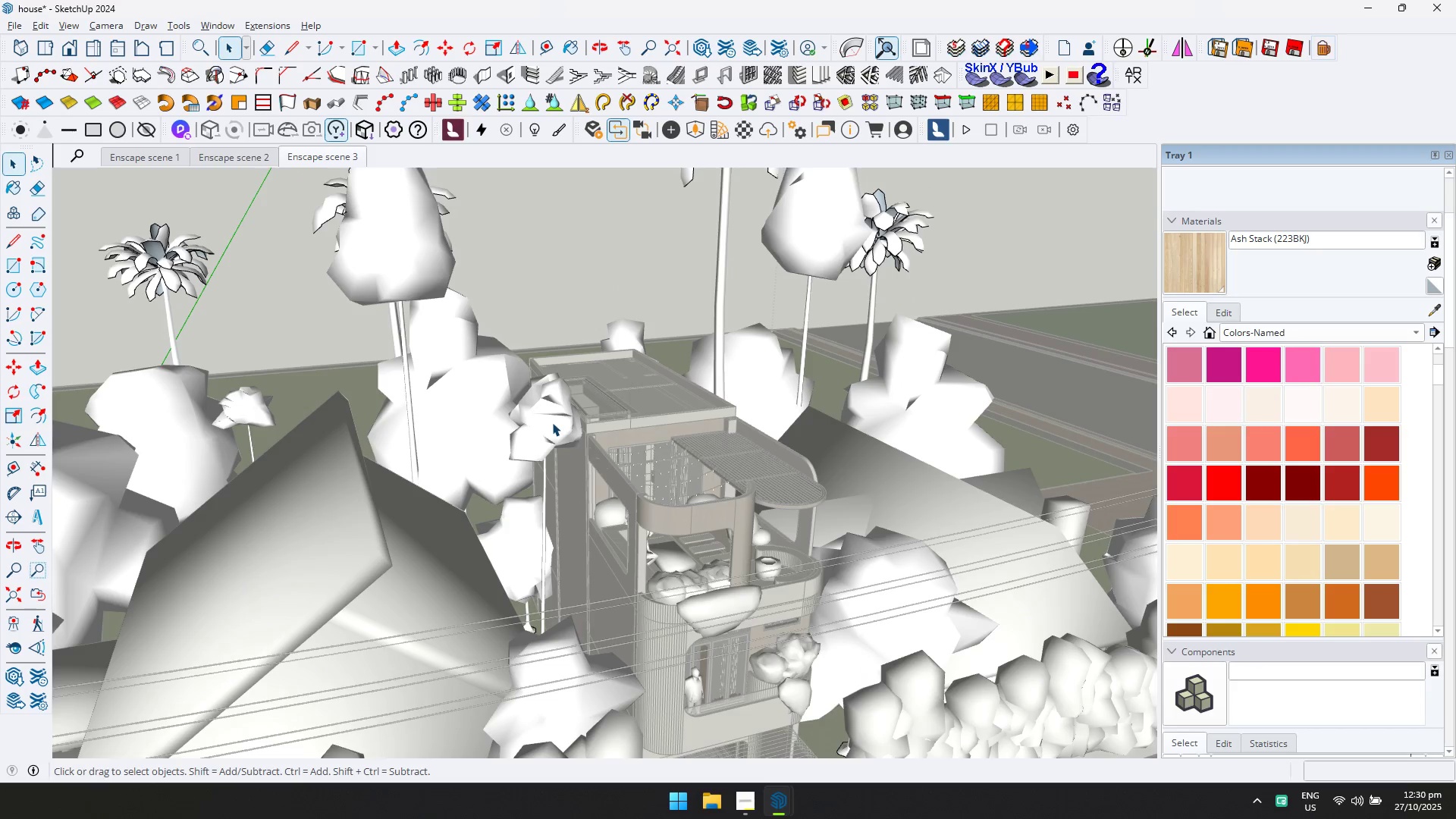 
triple_click([552, 422])
 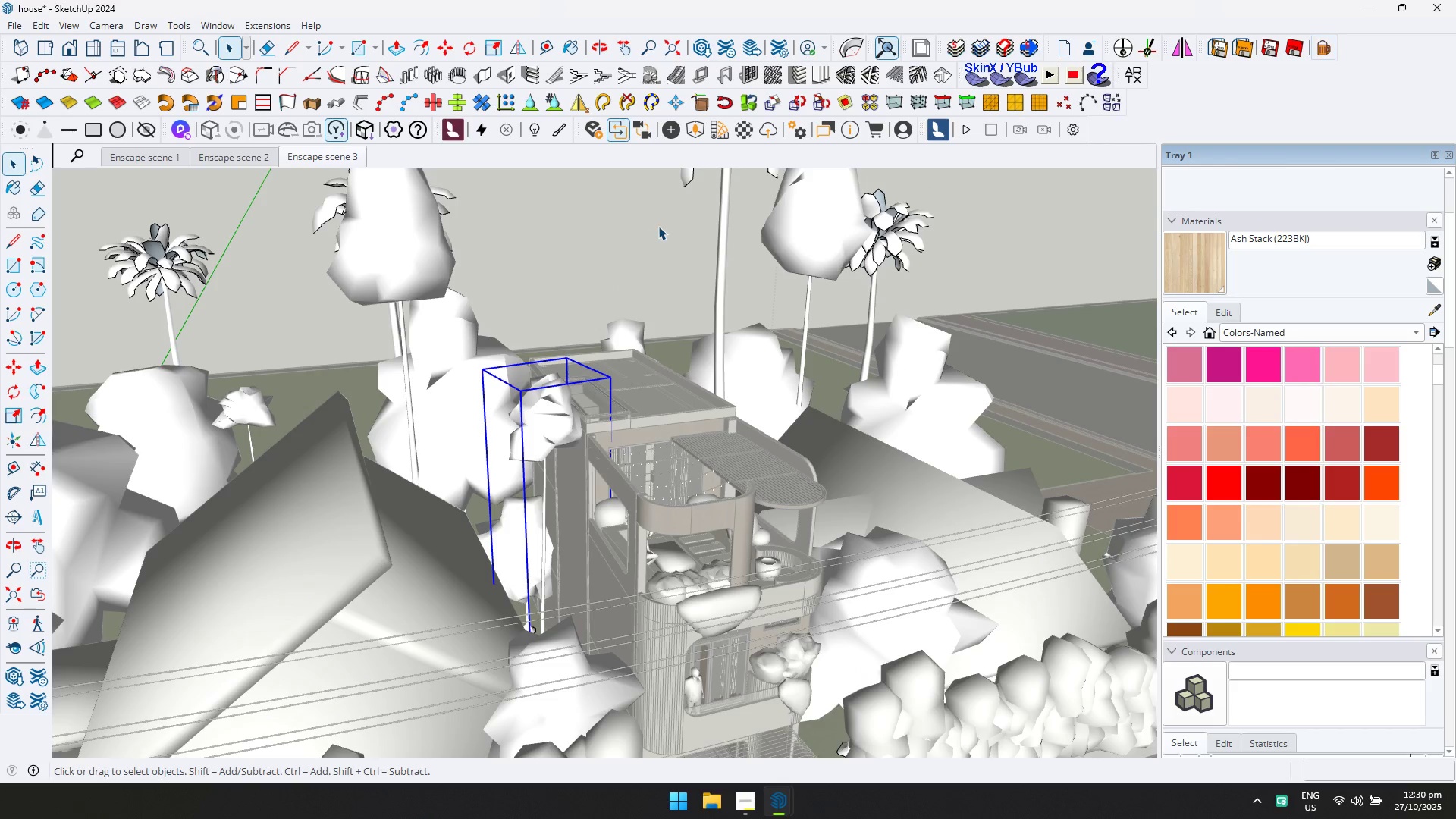 
key(M)
 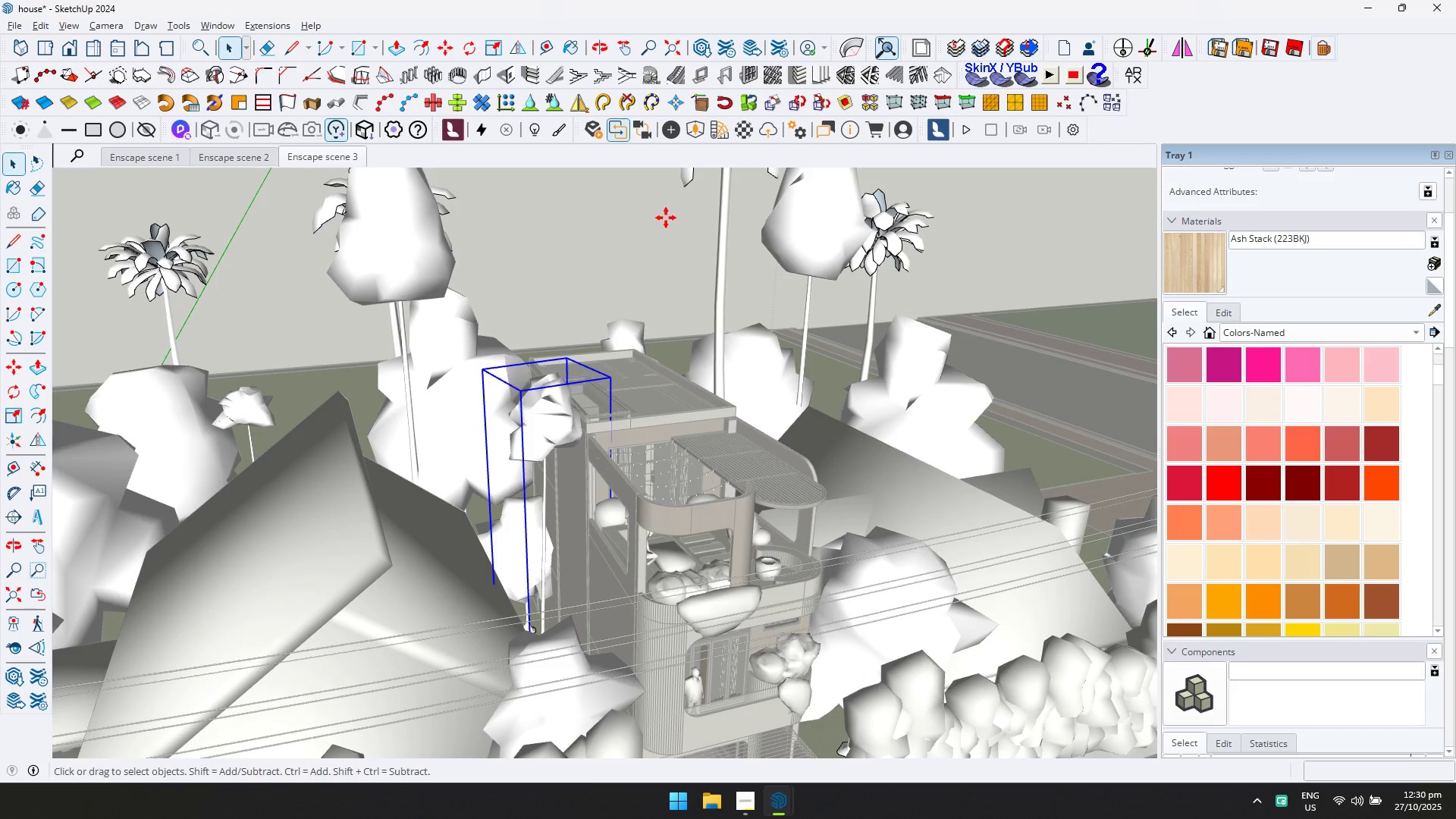 
left_click_drag(start_coordinate=[666, 218], to_coordinate=[661, 218])
 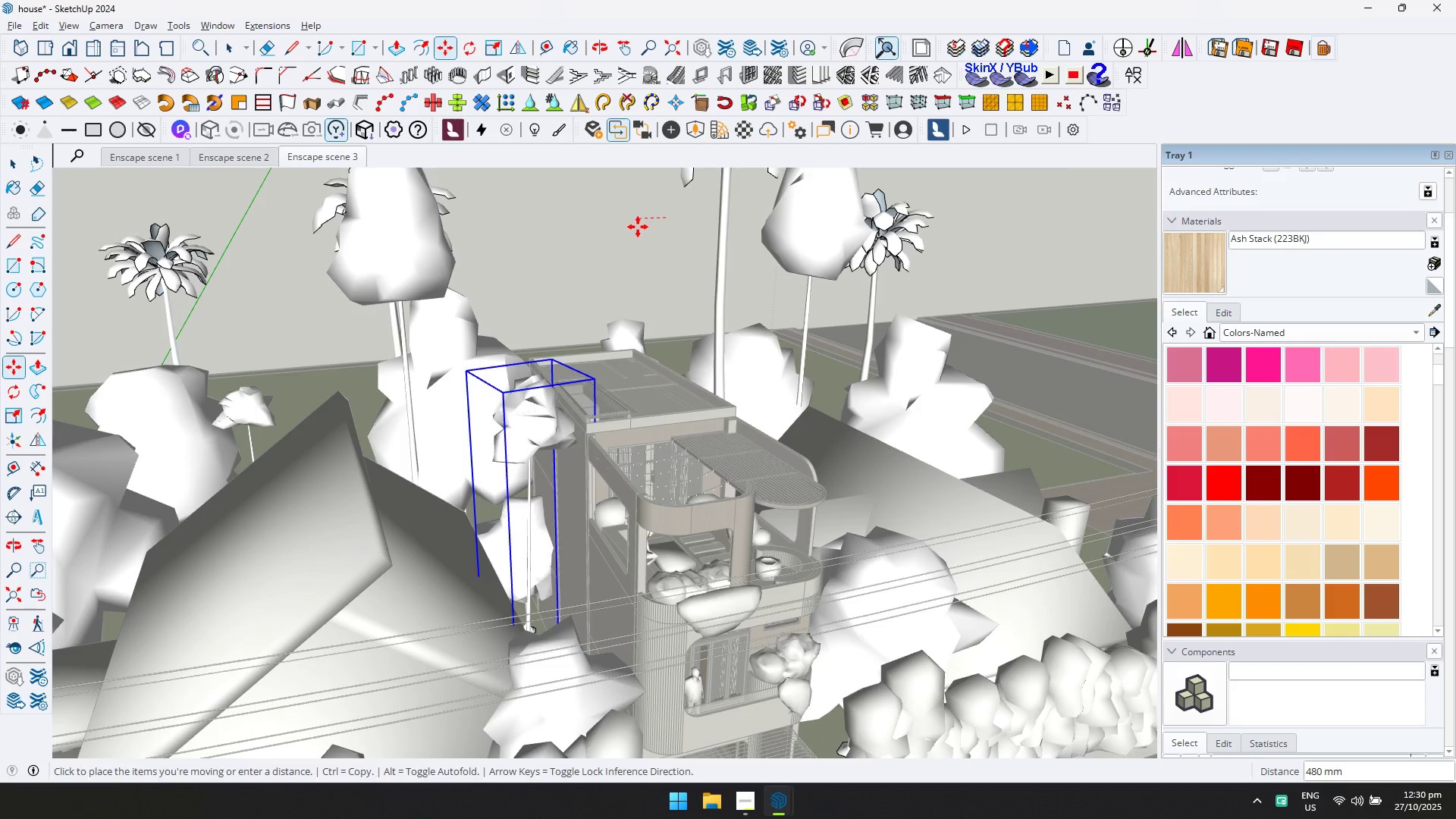 
left_click([634, 228])
 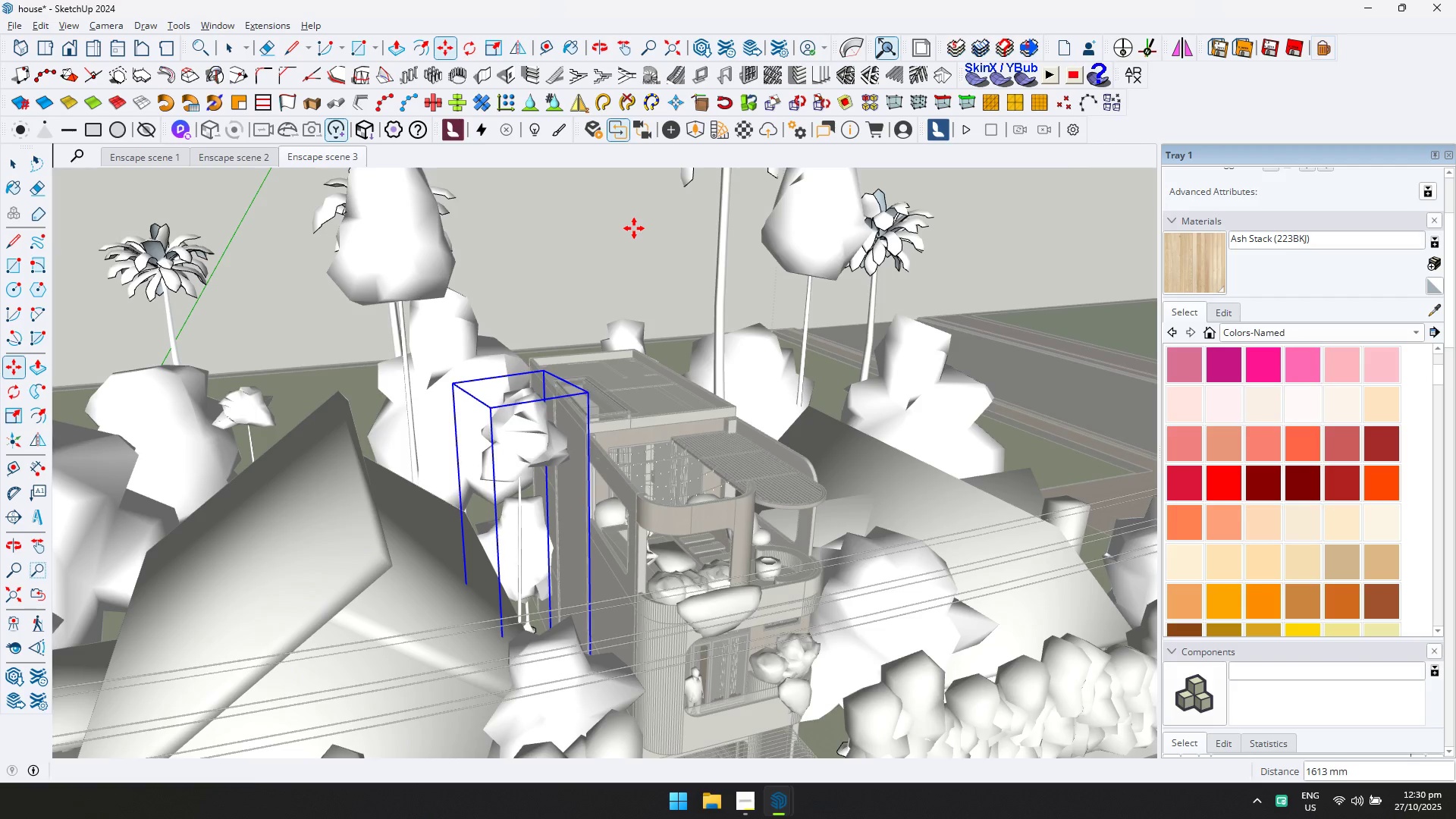 
key(Escape)
 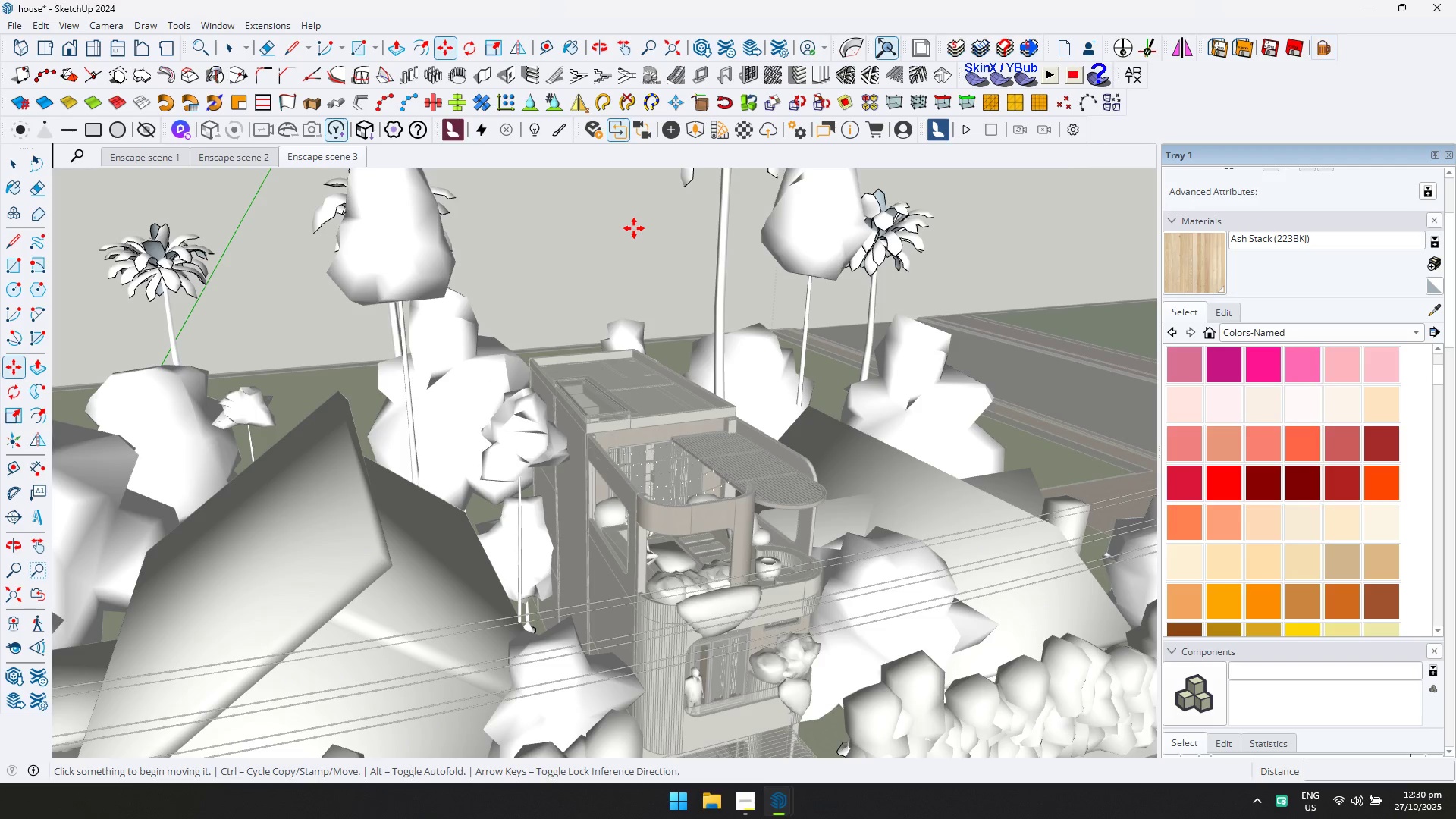 
key(Alt+AltLeft)
 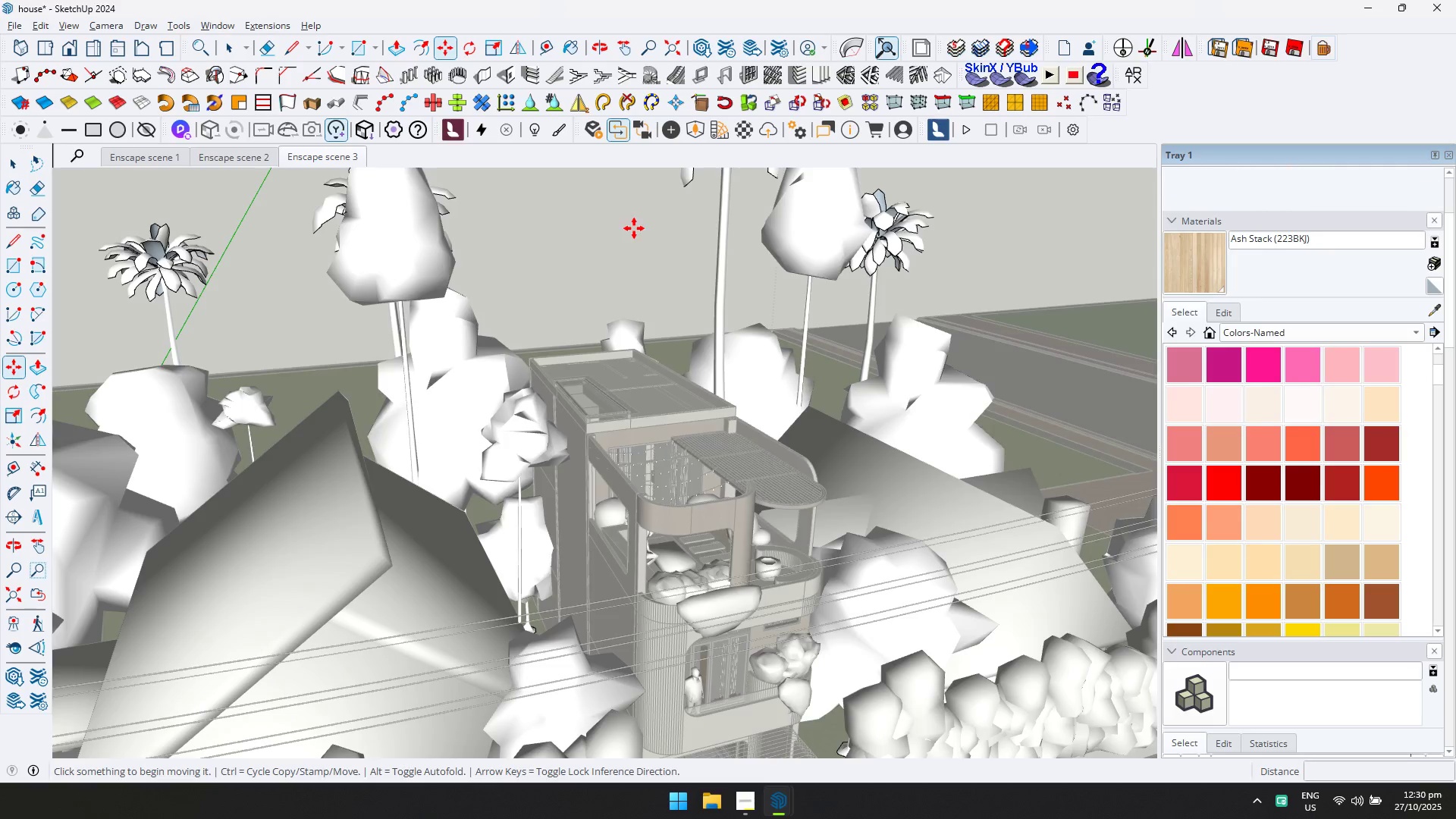 
key(Alt+Tab)
 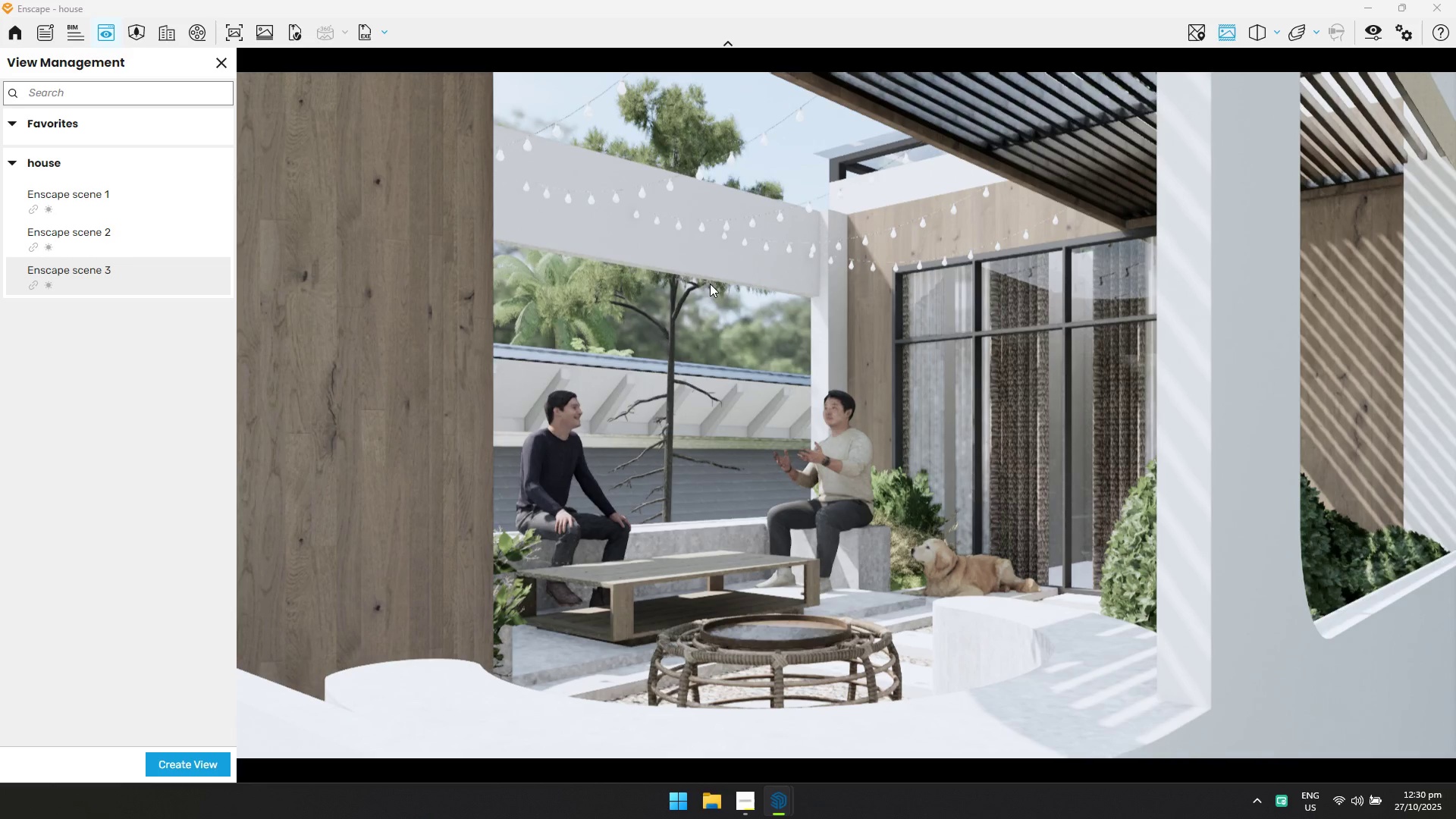 
left_click_drag(start_coordinate=[706, 259], to_coordinate=[841, 407])
 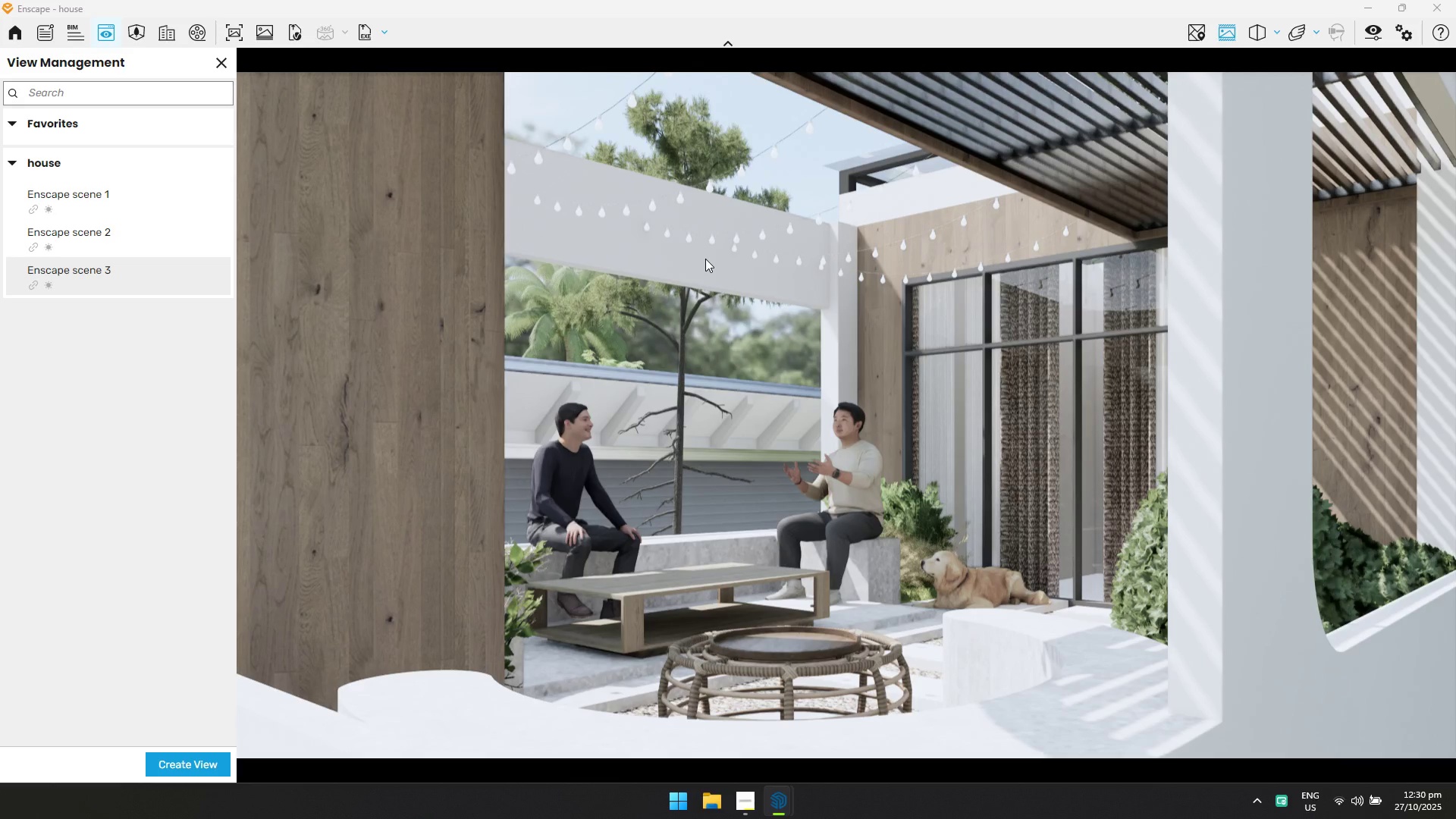 
left_click_drag(start_coordinate=[711, 256], to_coordinate=[849, 415])
 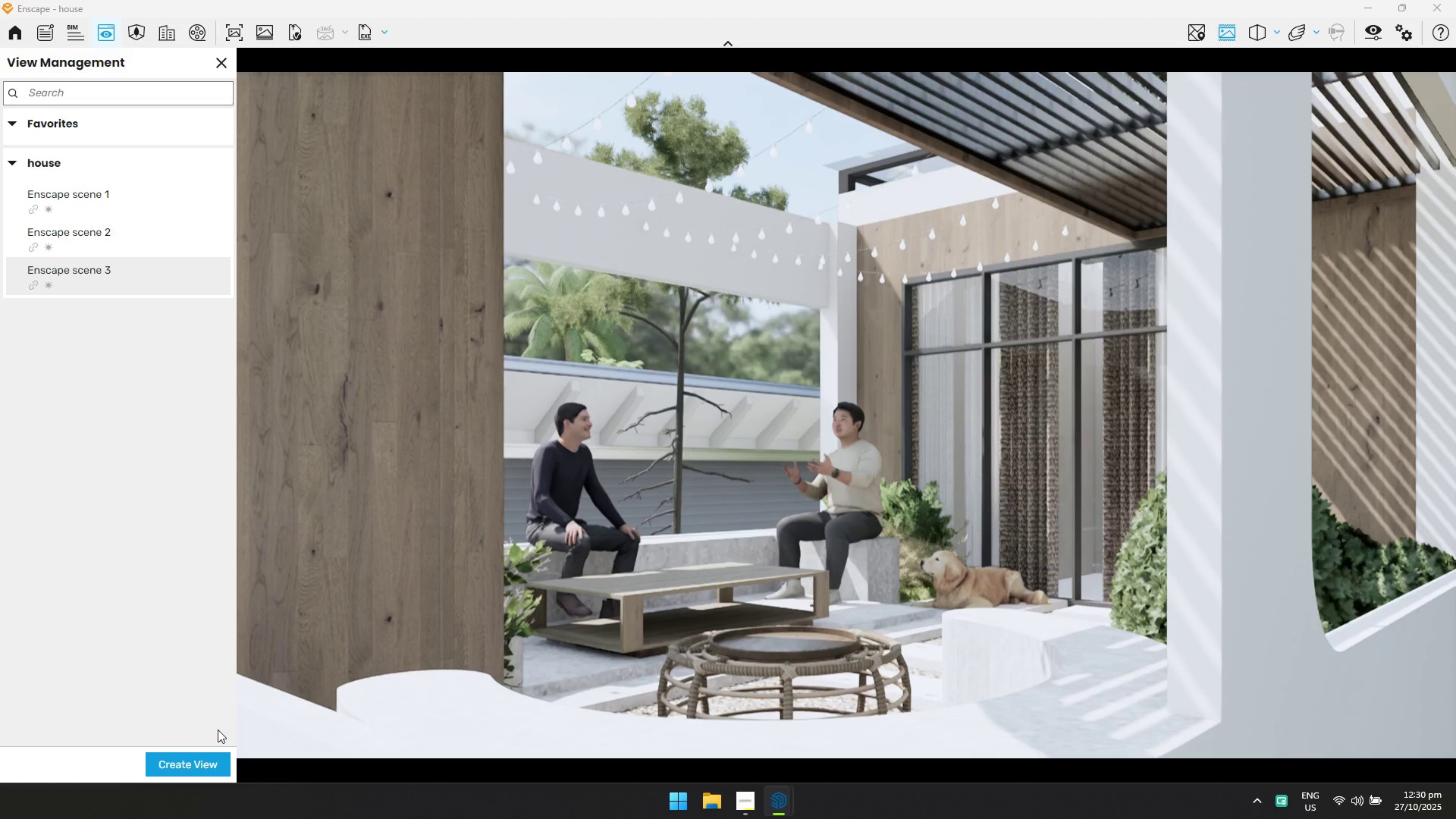 
left_click([207, 759])
 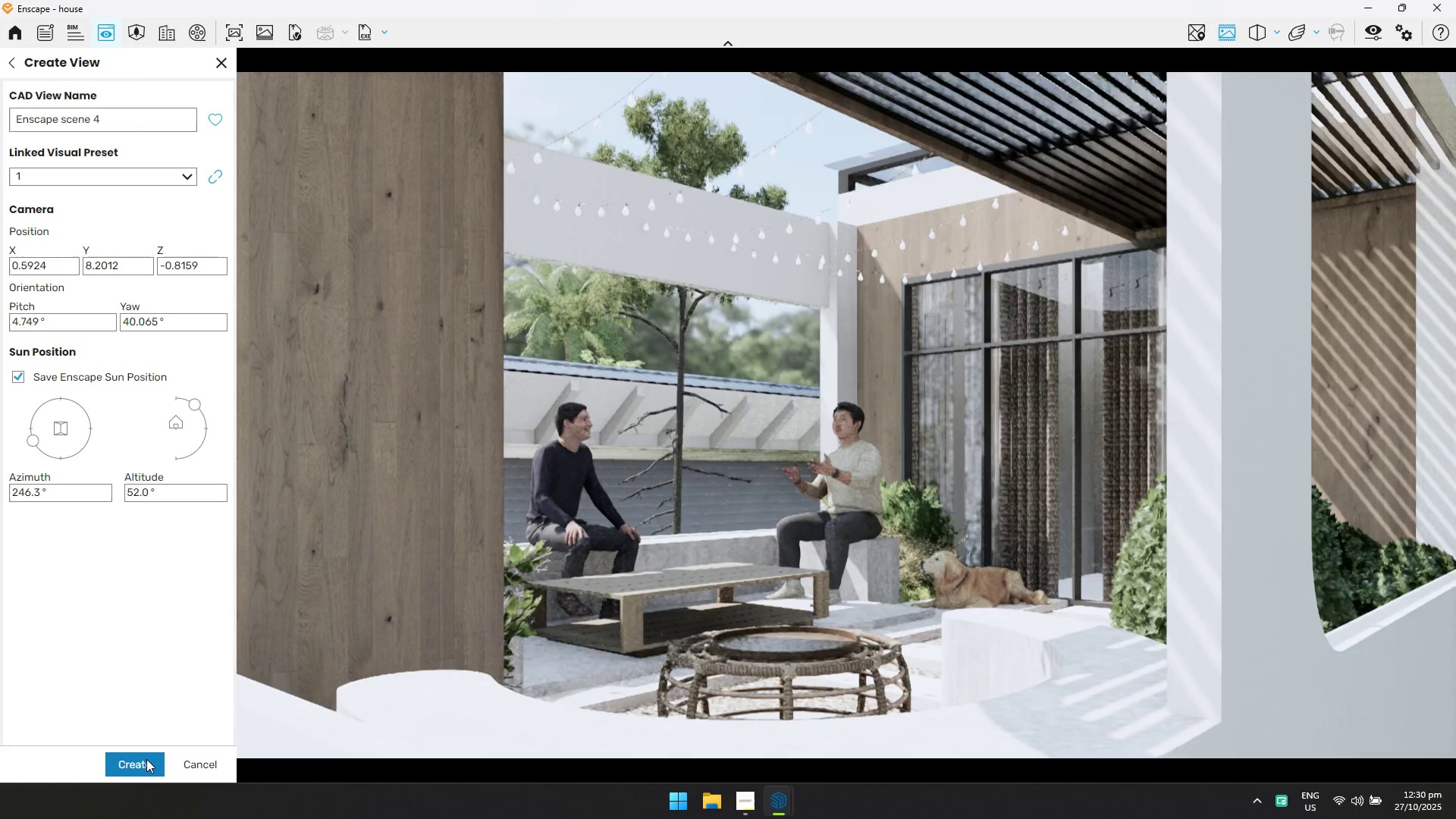 
left_click([146, 759])
 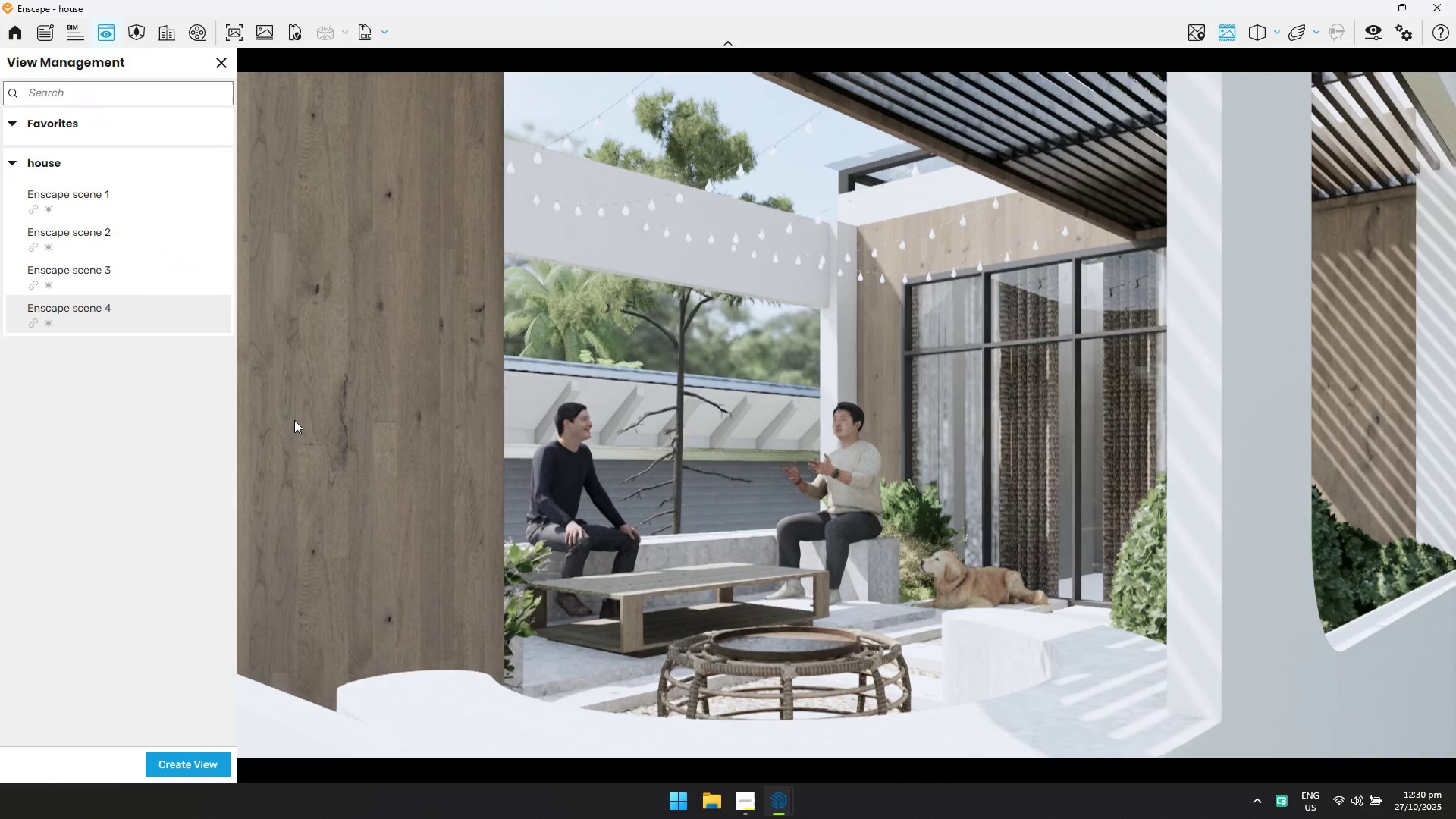 
left_click_drag(start_coordinate=[808, 440], to_coordinate=[1040, 143])
 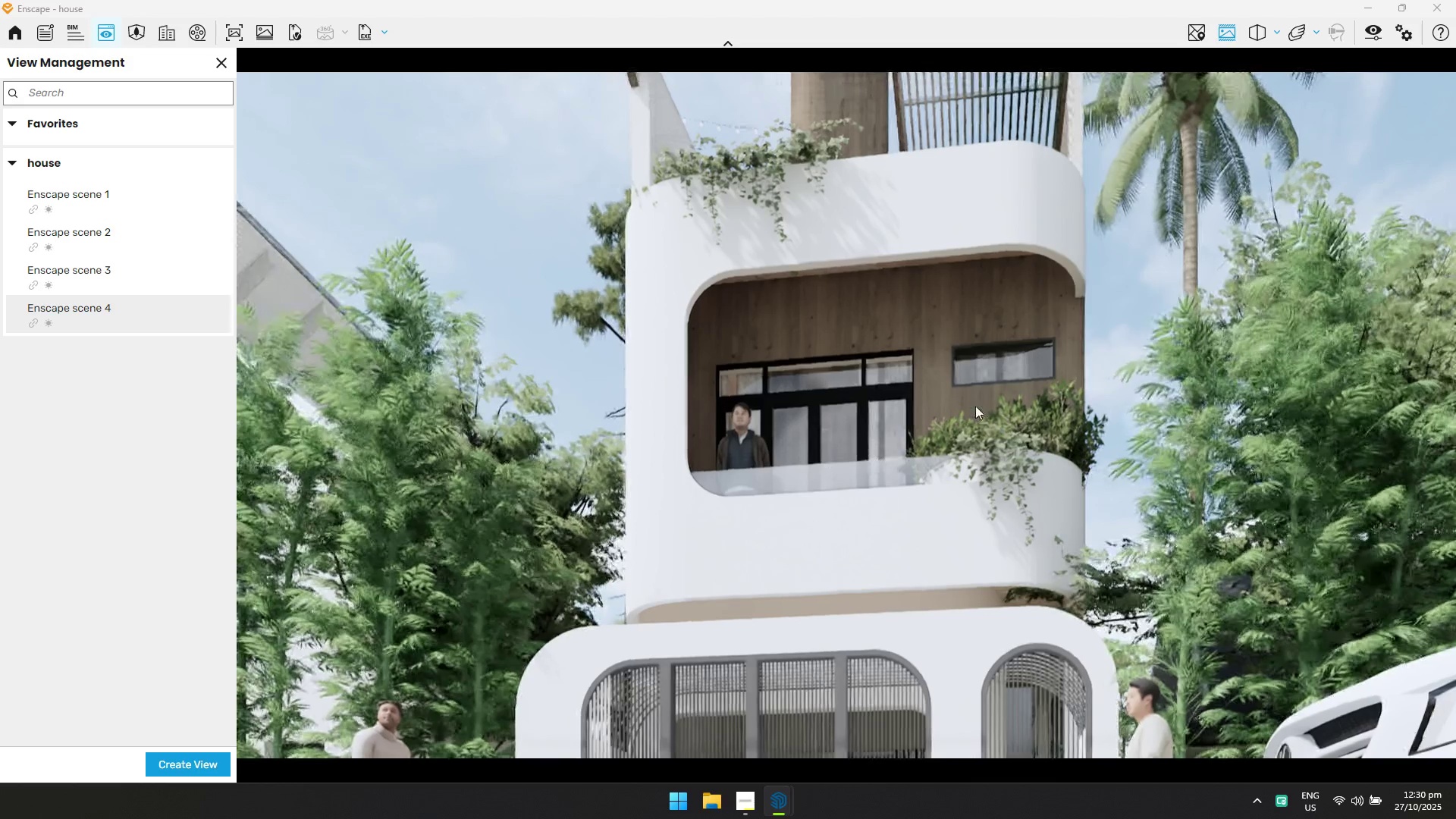 
hold_key(key=ShiftLeft, duration=0.5)
 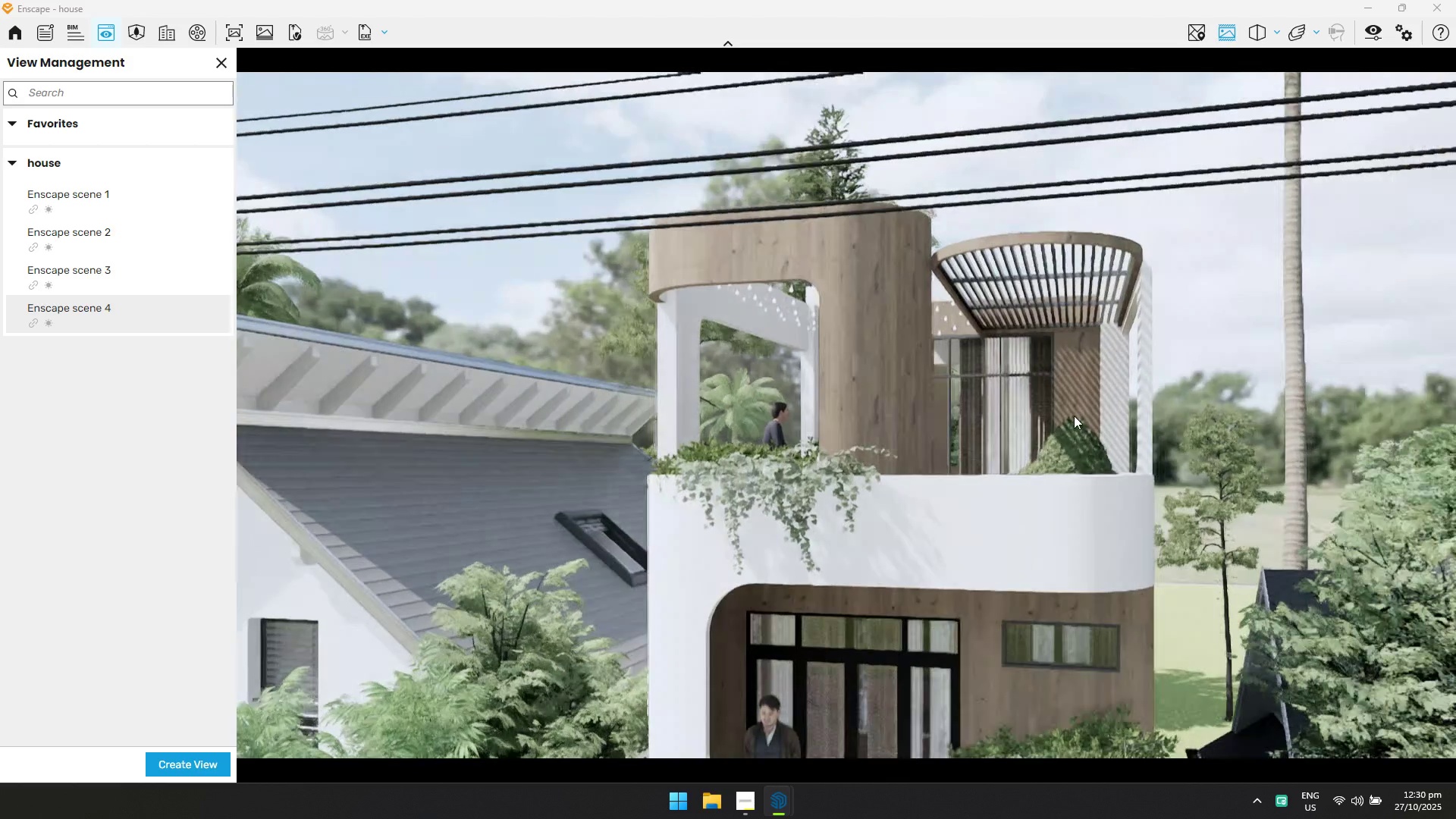 
hold_key(key=A, duration=0.42)
 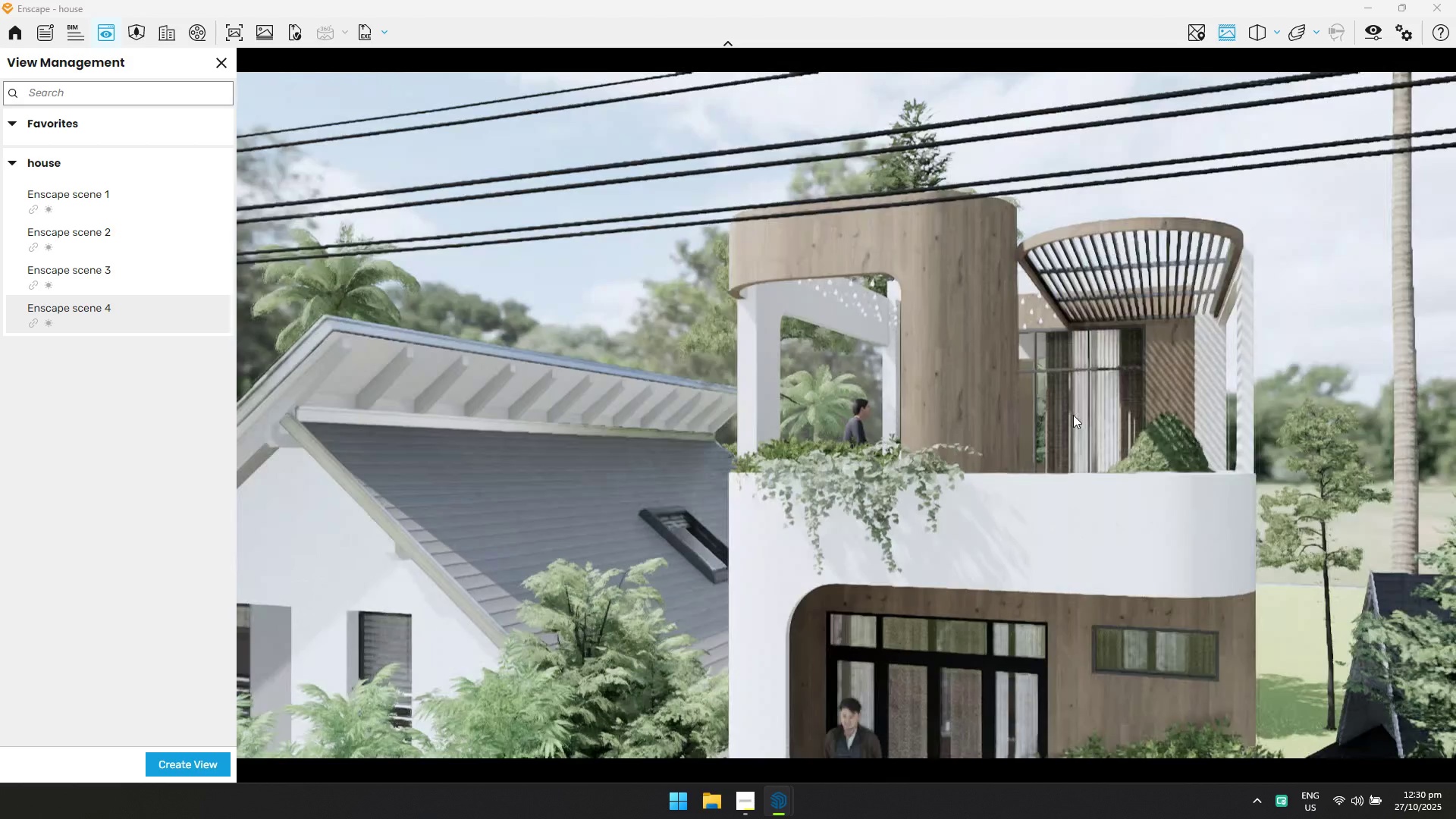 
hold_key(key=S, duration=0.49)
 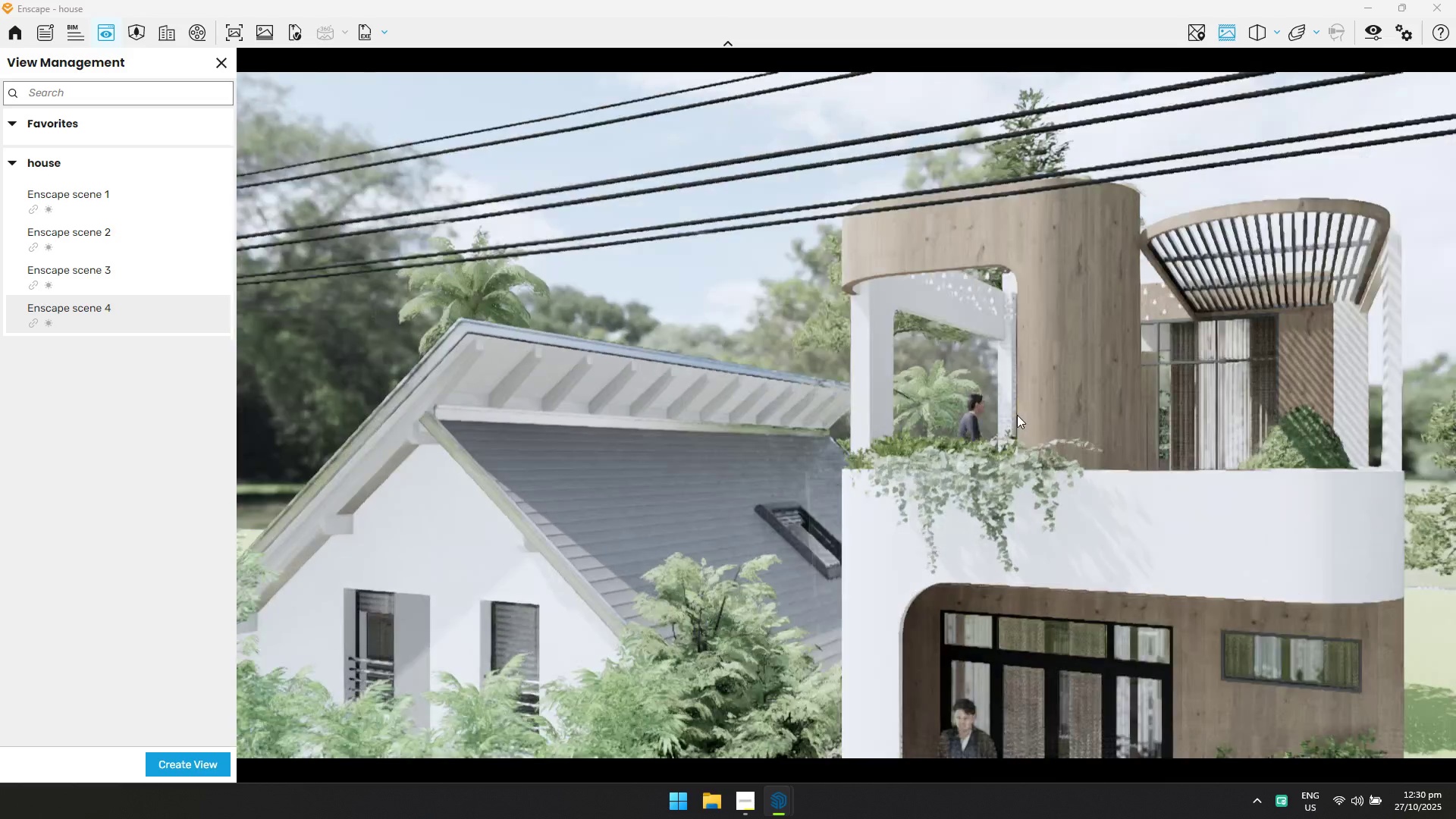 
hold_key(key=S, duration=0.47)
 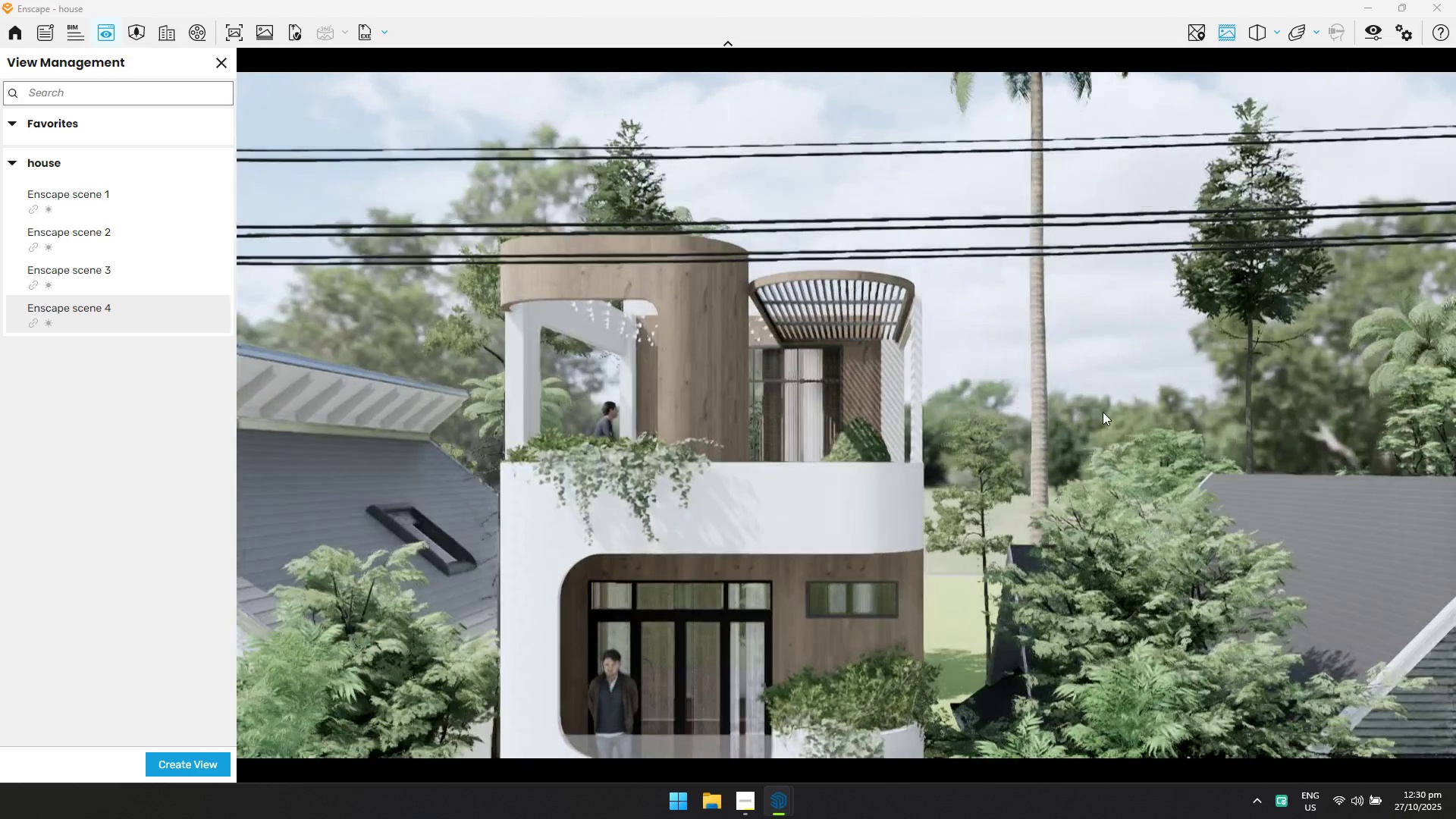 
key(Shift+ShiftLeft)
 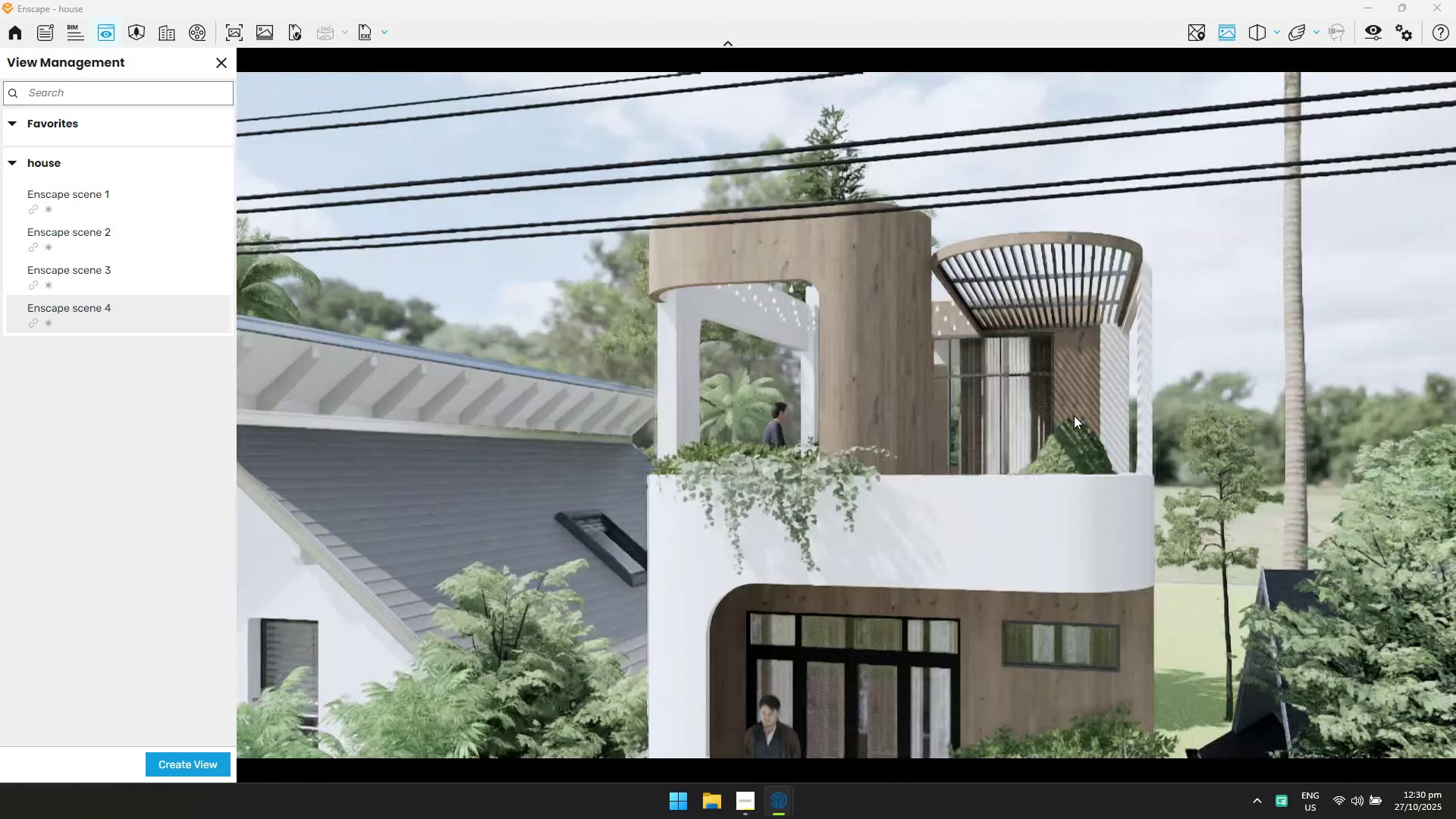 
hold_key(key=A, duration=0.34)
 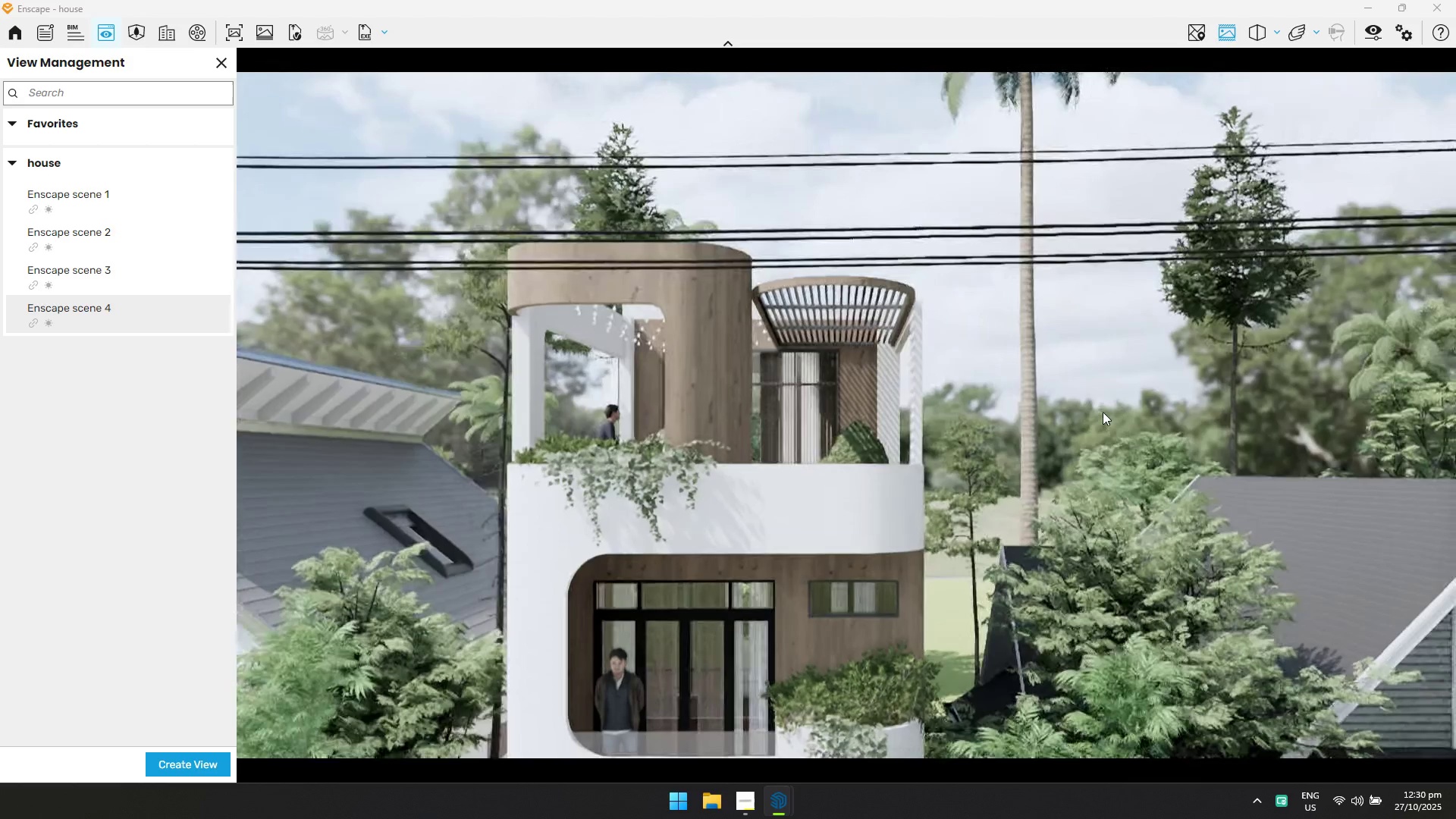 
key(S)
 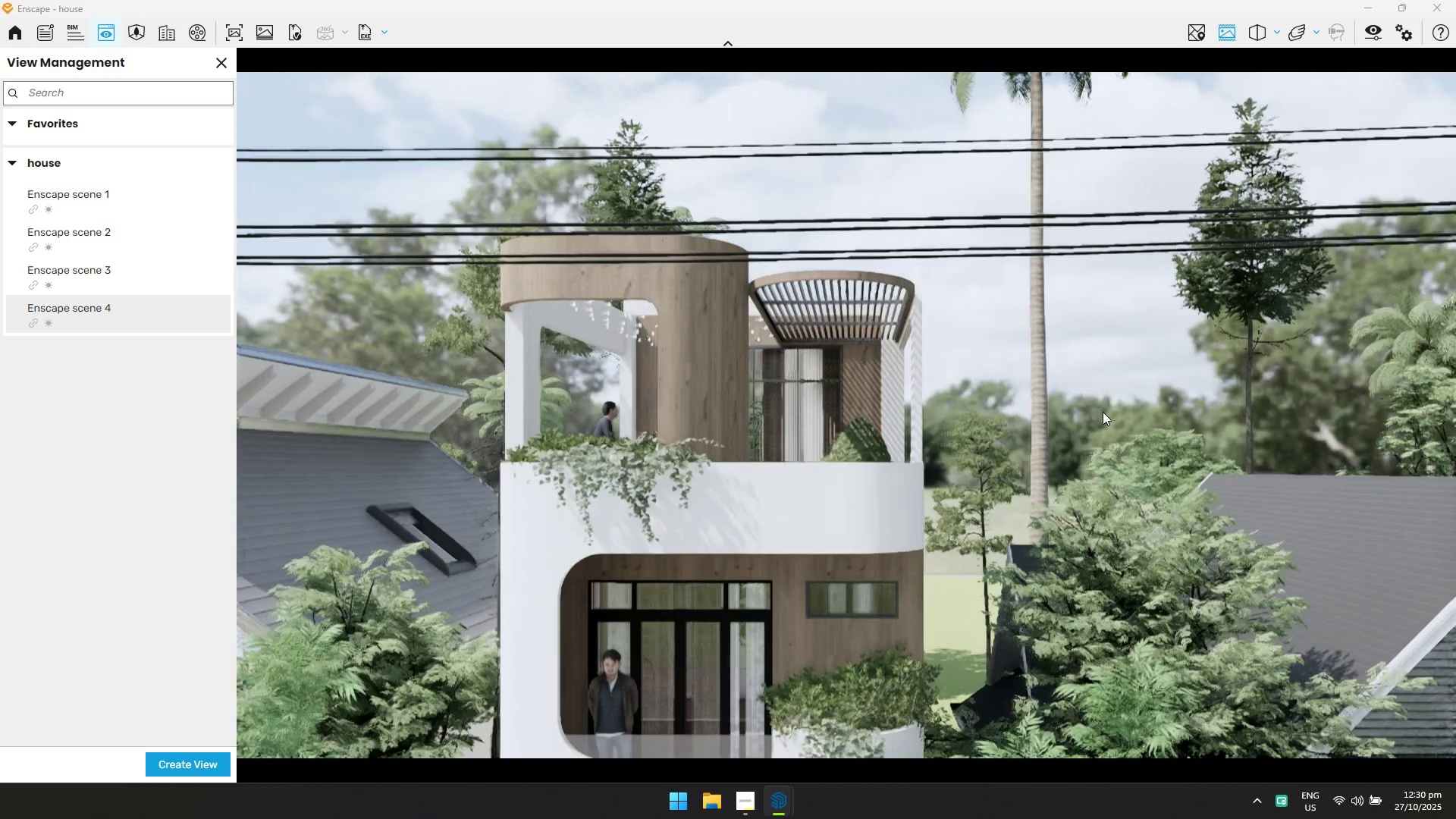 
hold_key(key=Q, duration=1.53)
 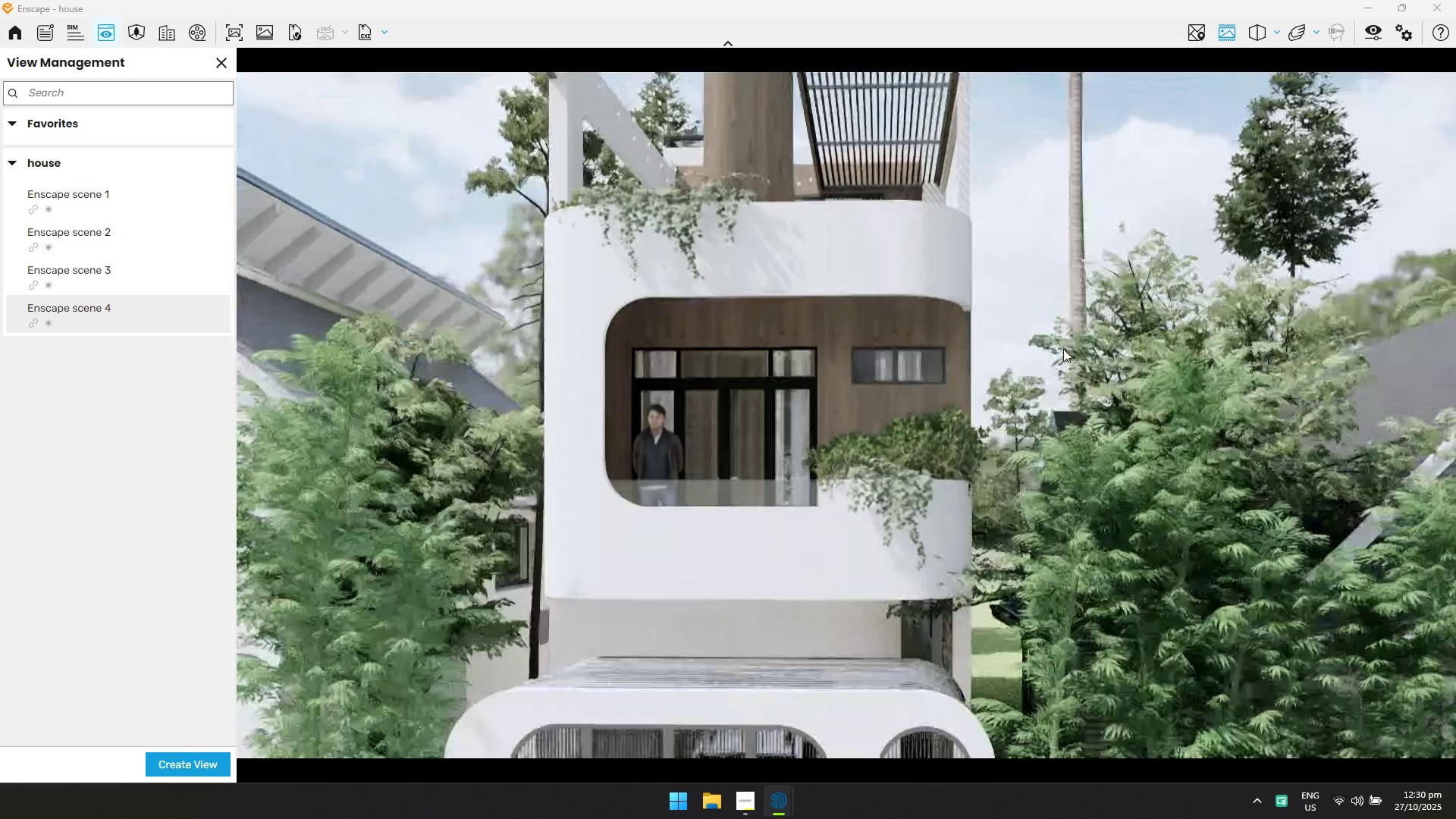 
hold_key(key=Q, duration=2.32)
 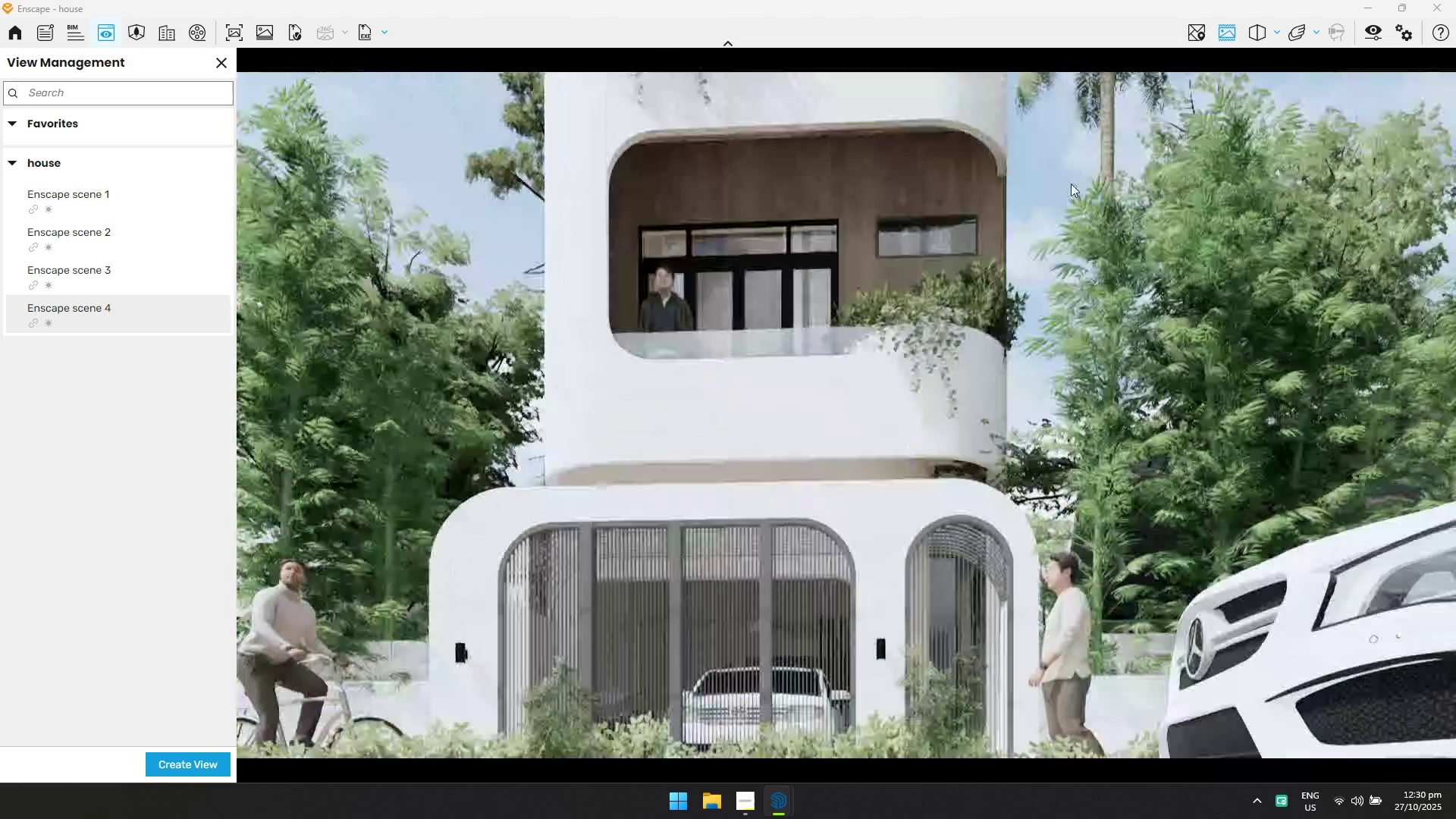 
type(ss)
 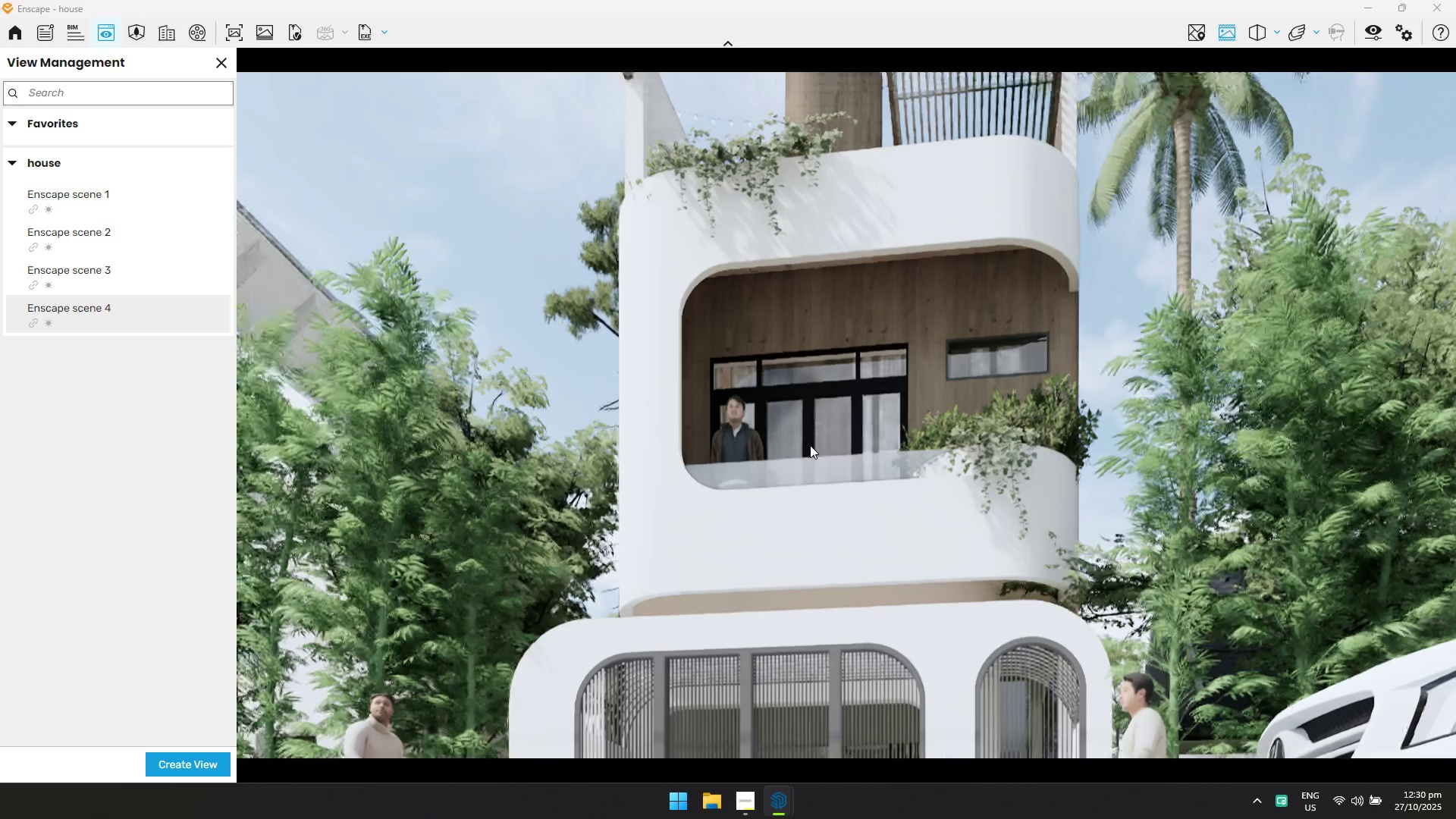 
left_click([1379, 23])
 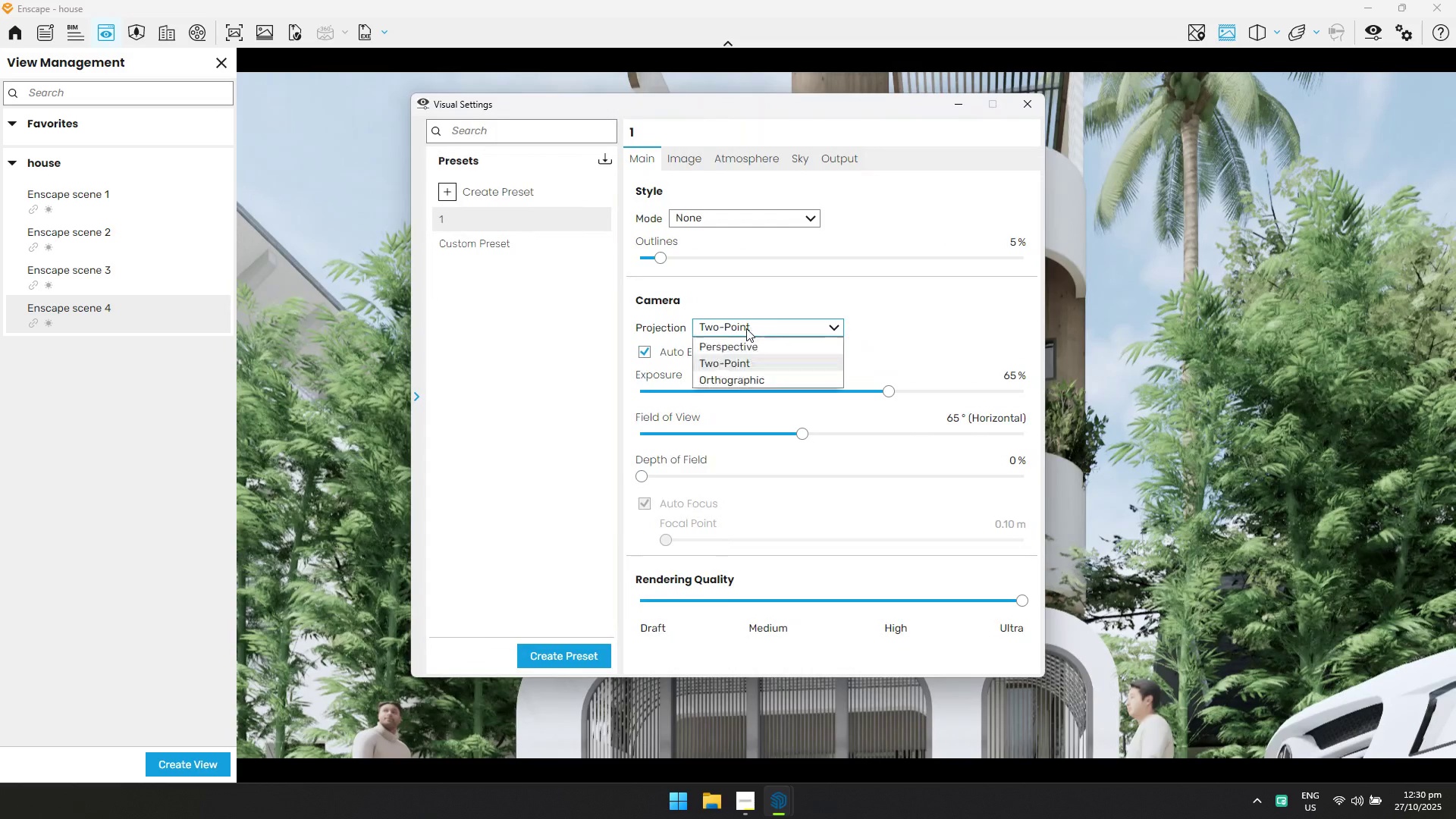 
left_click([745, 345])
 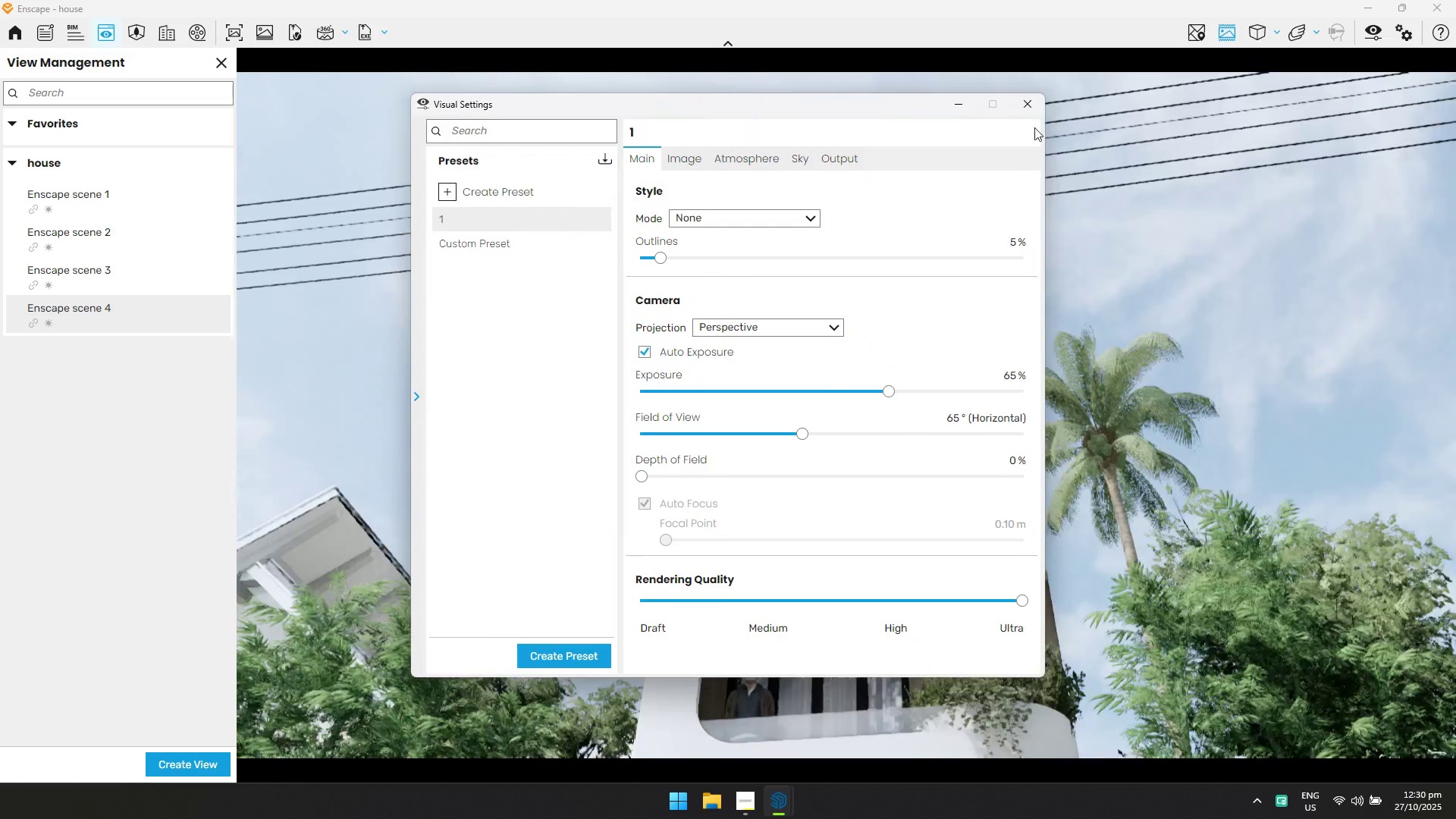 
left_click([1033, 115])
 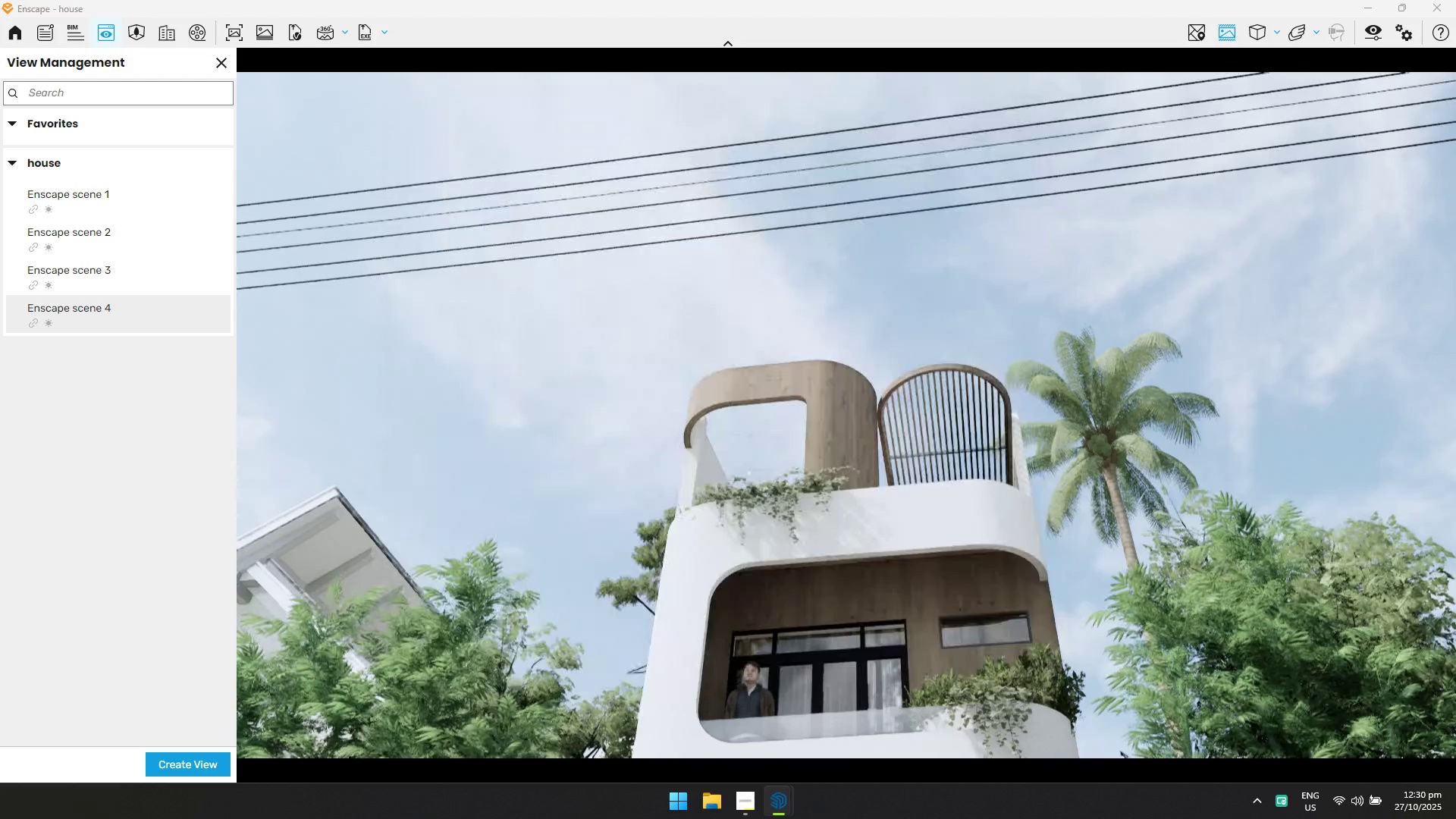 
left_click_drag(start_coordinate=[922, 454], to_coordinate=[1169, 500])
 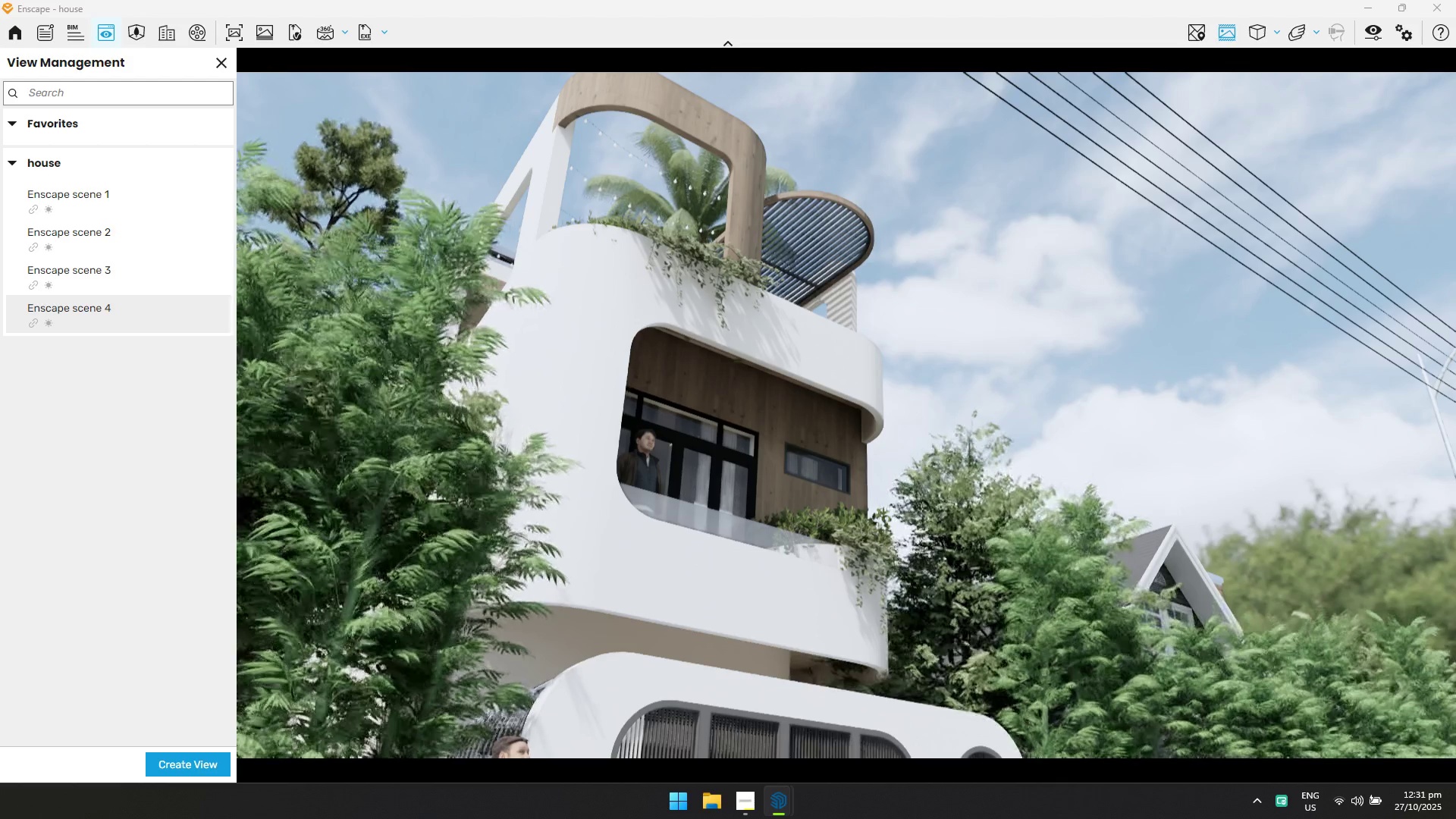 
type(daqaassddd)
 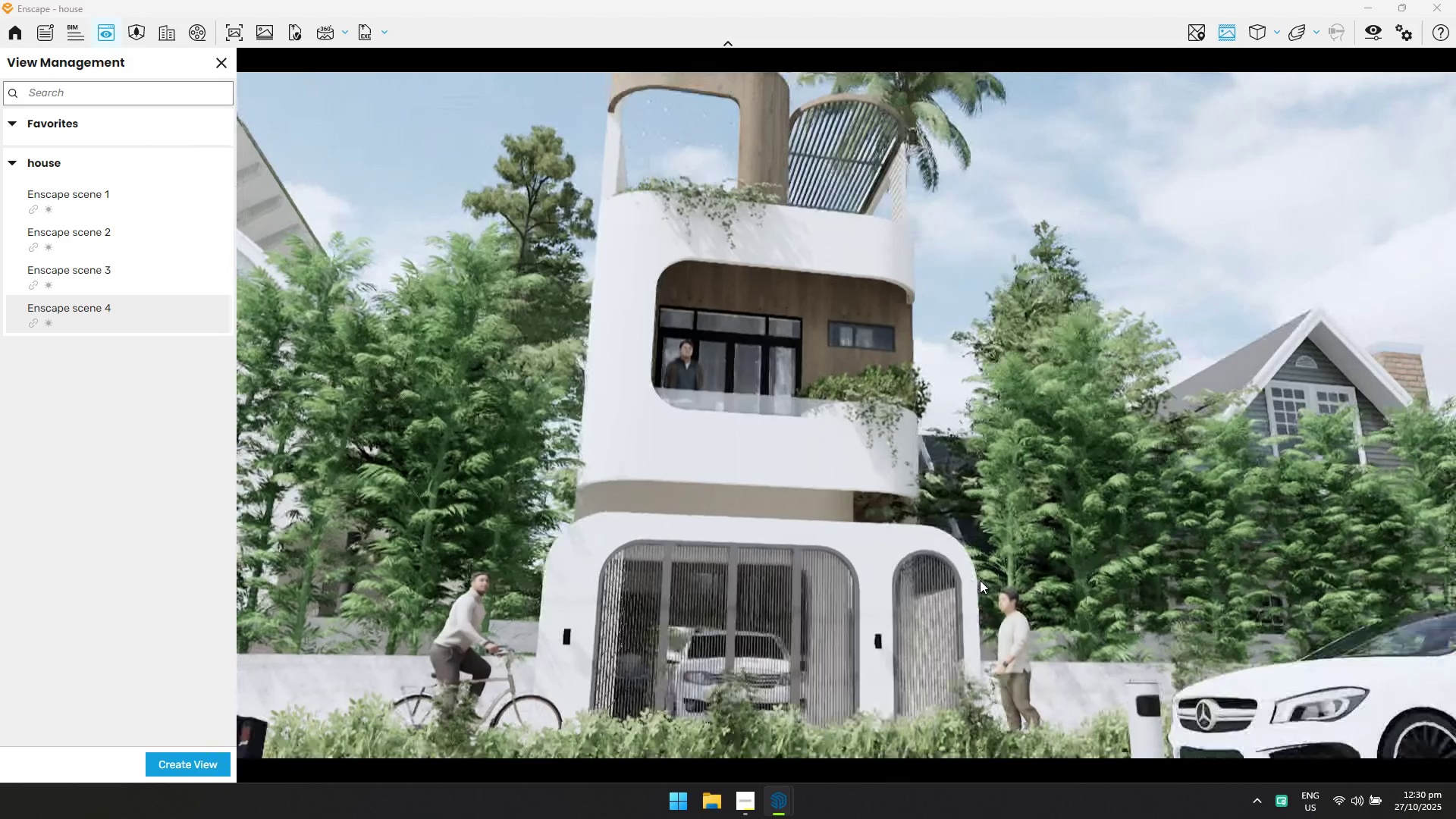 
 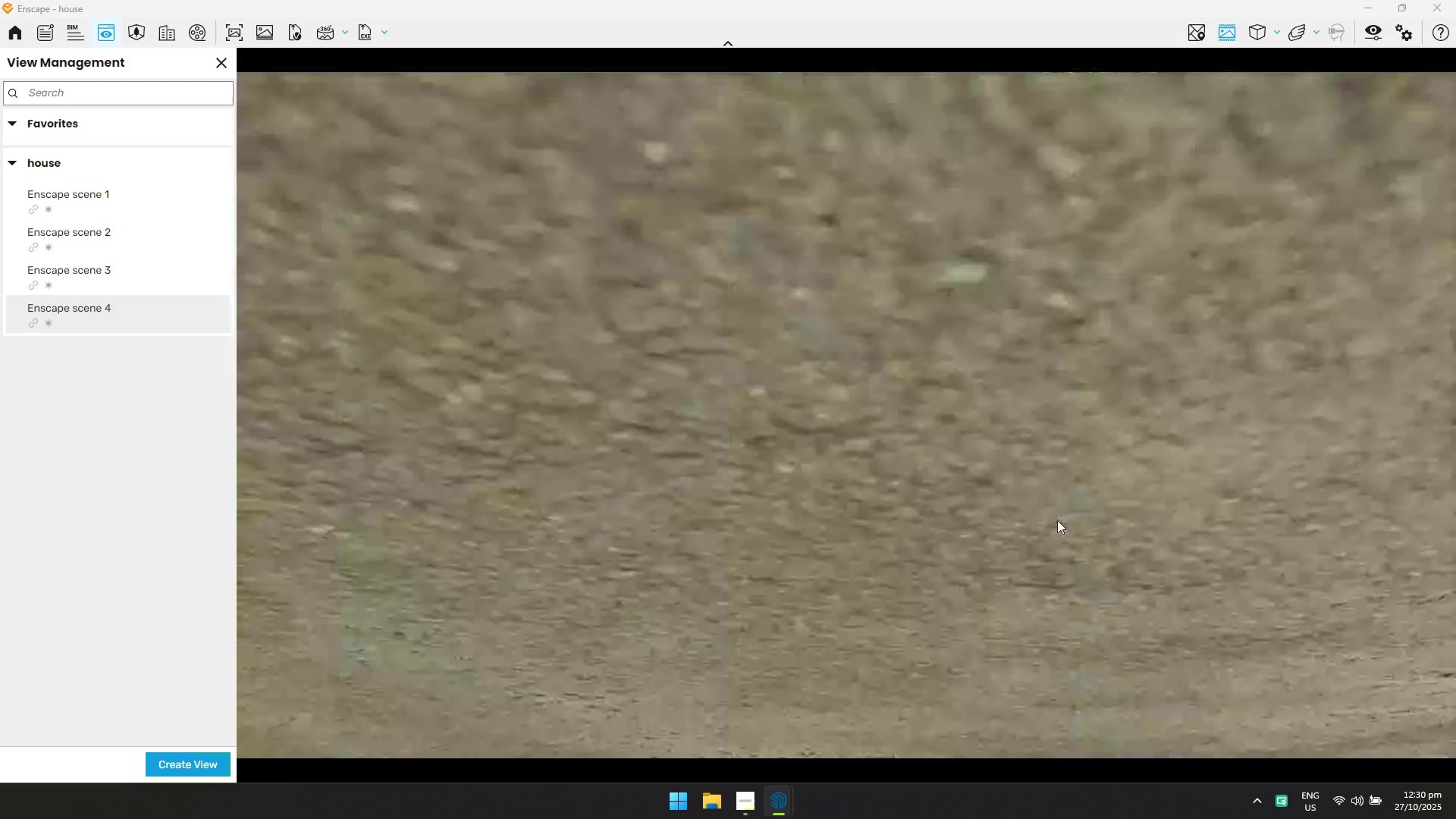 
hold_key(key=E, duration=0.6)
 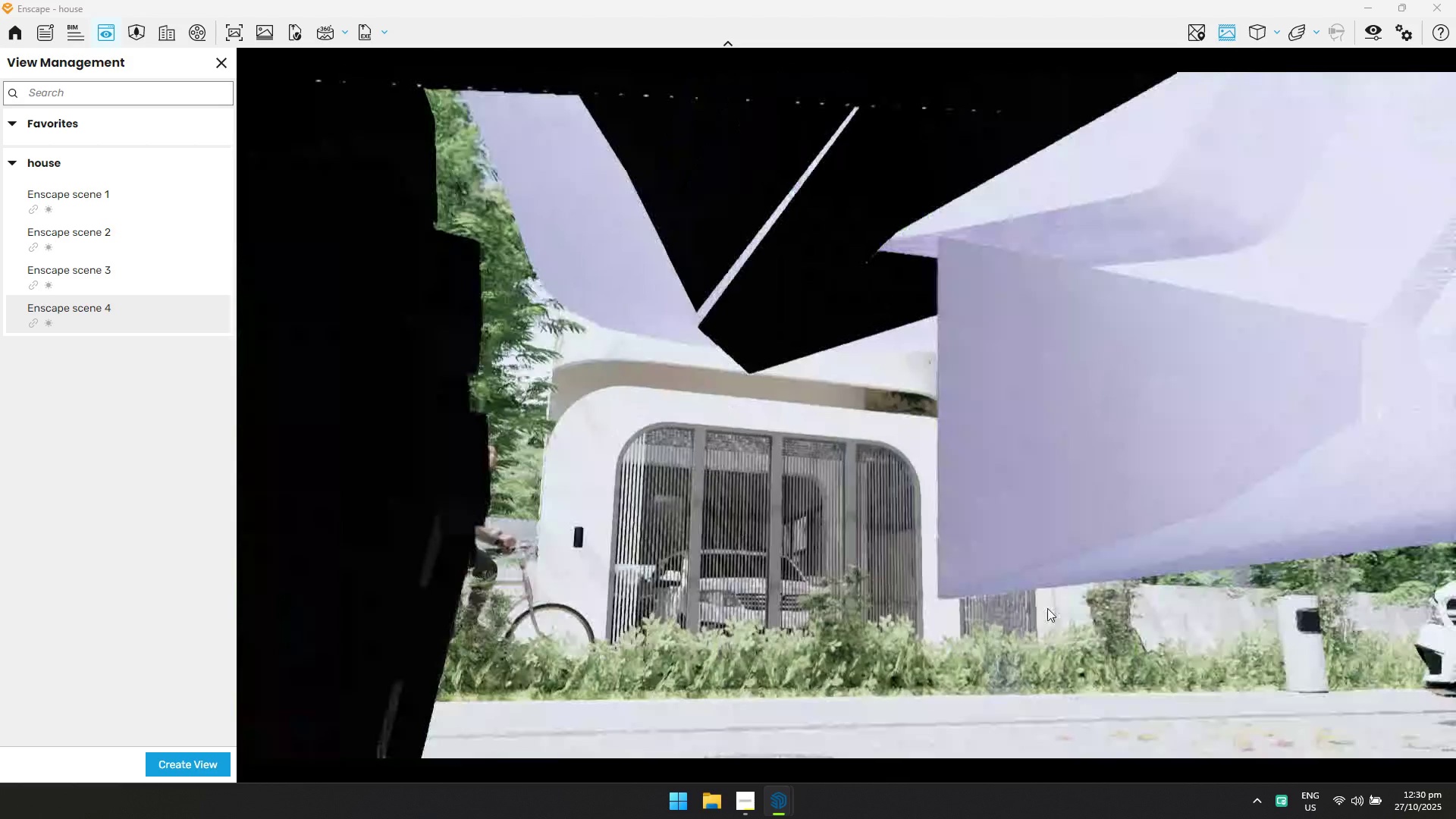 
hold_key(key=E, duration=0.46)
 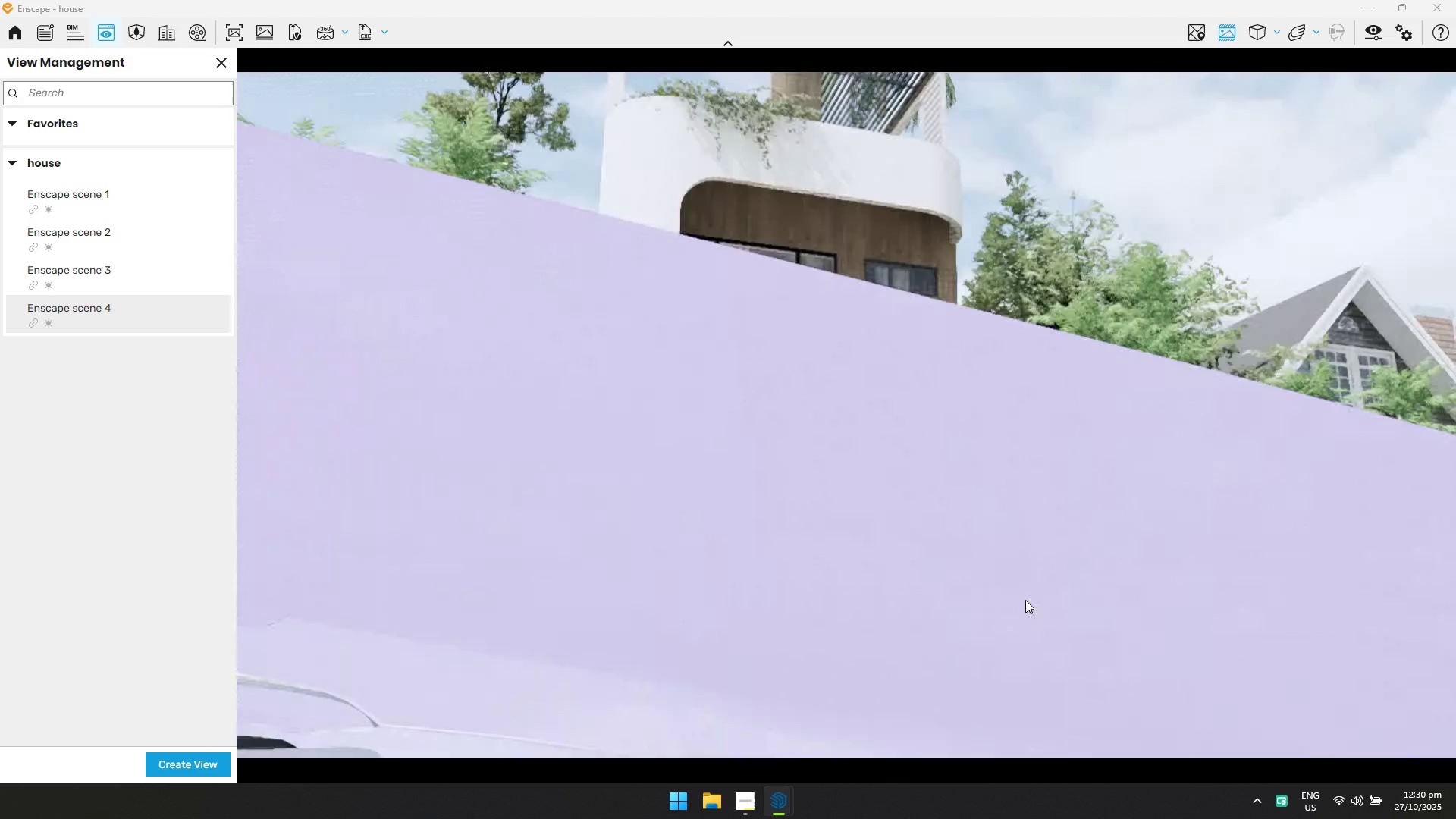 
hold_key(key=S, duration=0.45)
 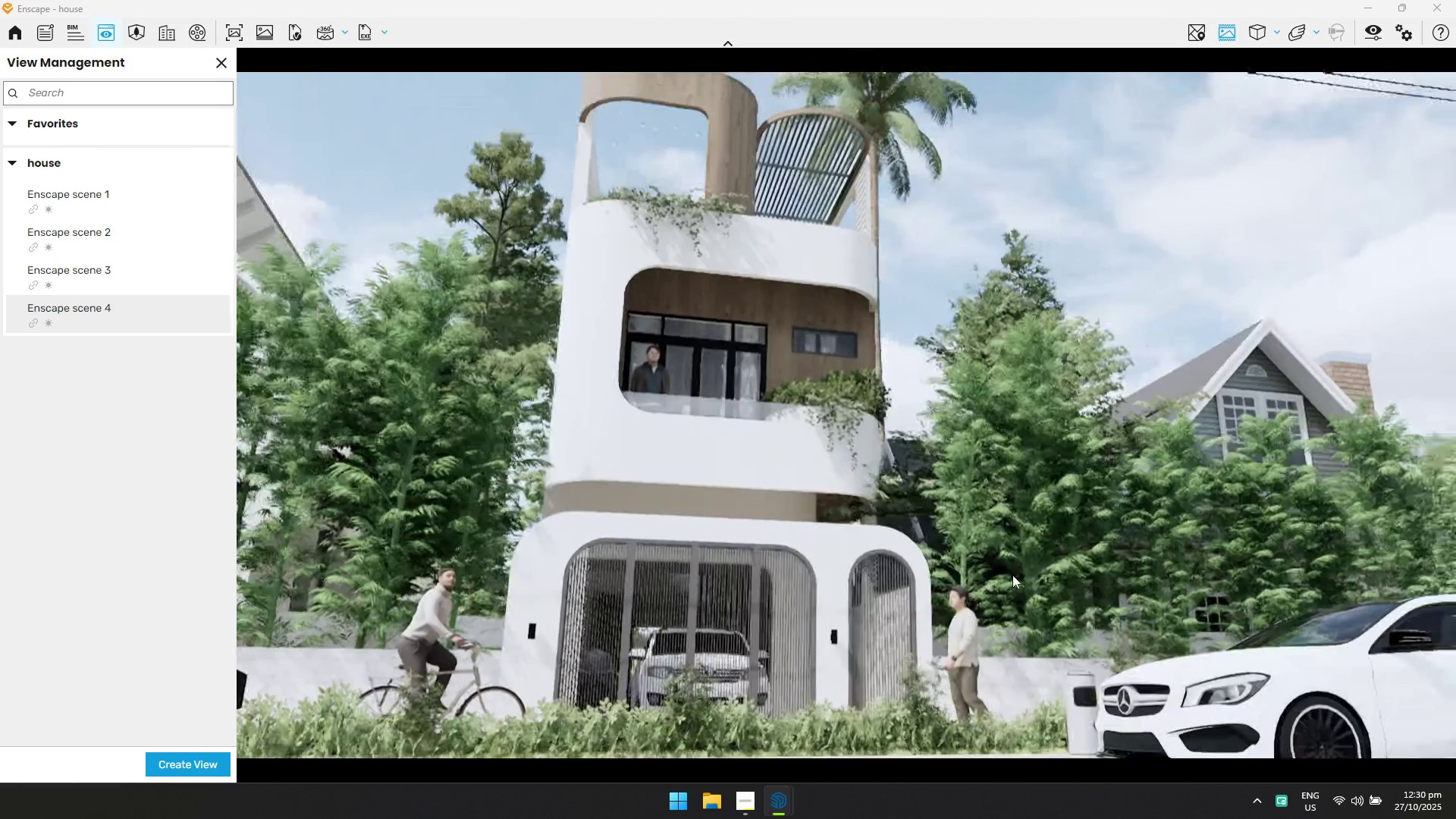 
hold_key(key=A, duration=0.92)
 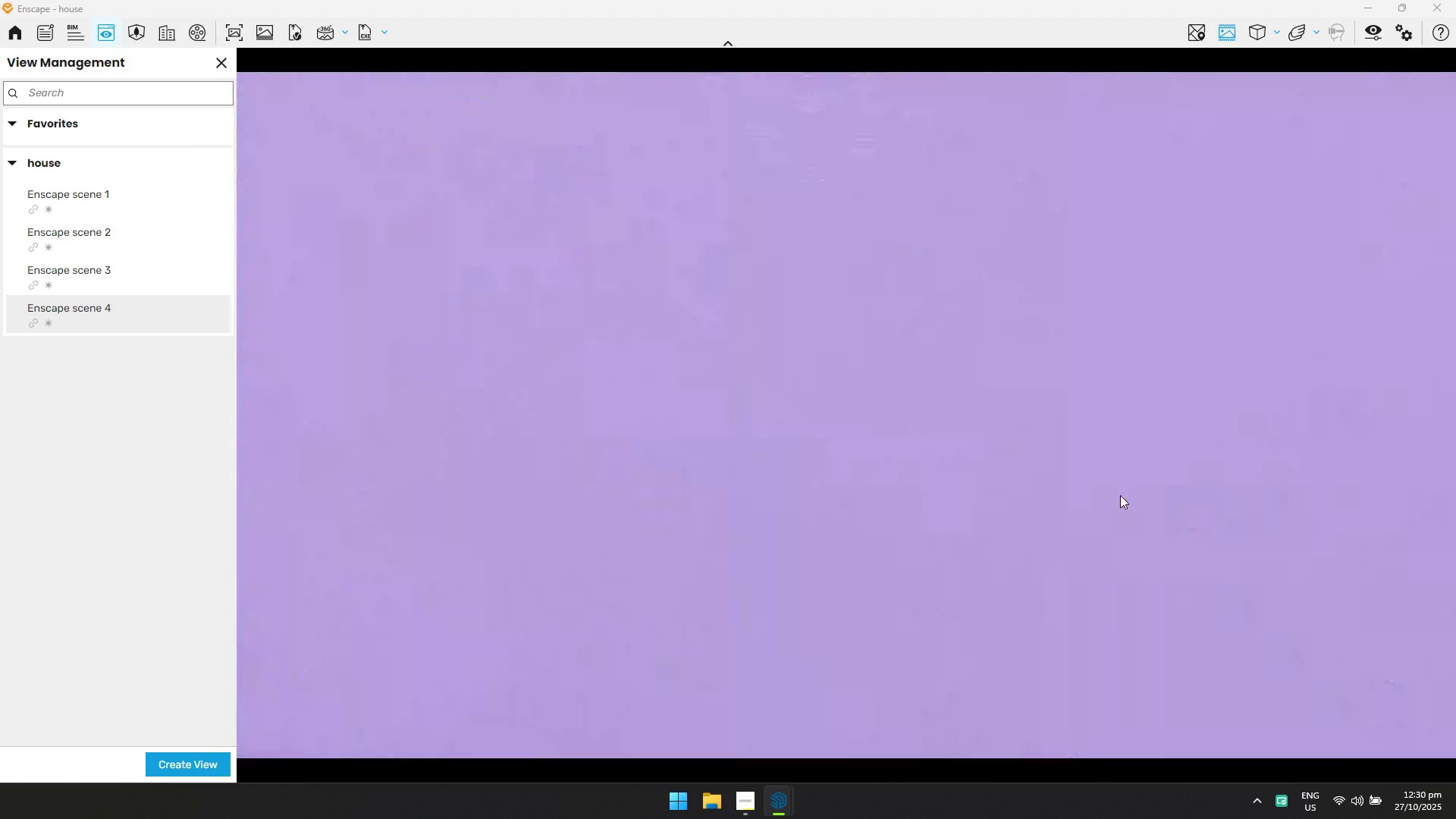 
hold_key(key=W, duration=0.9)
 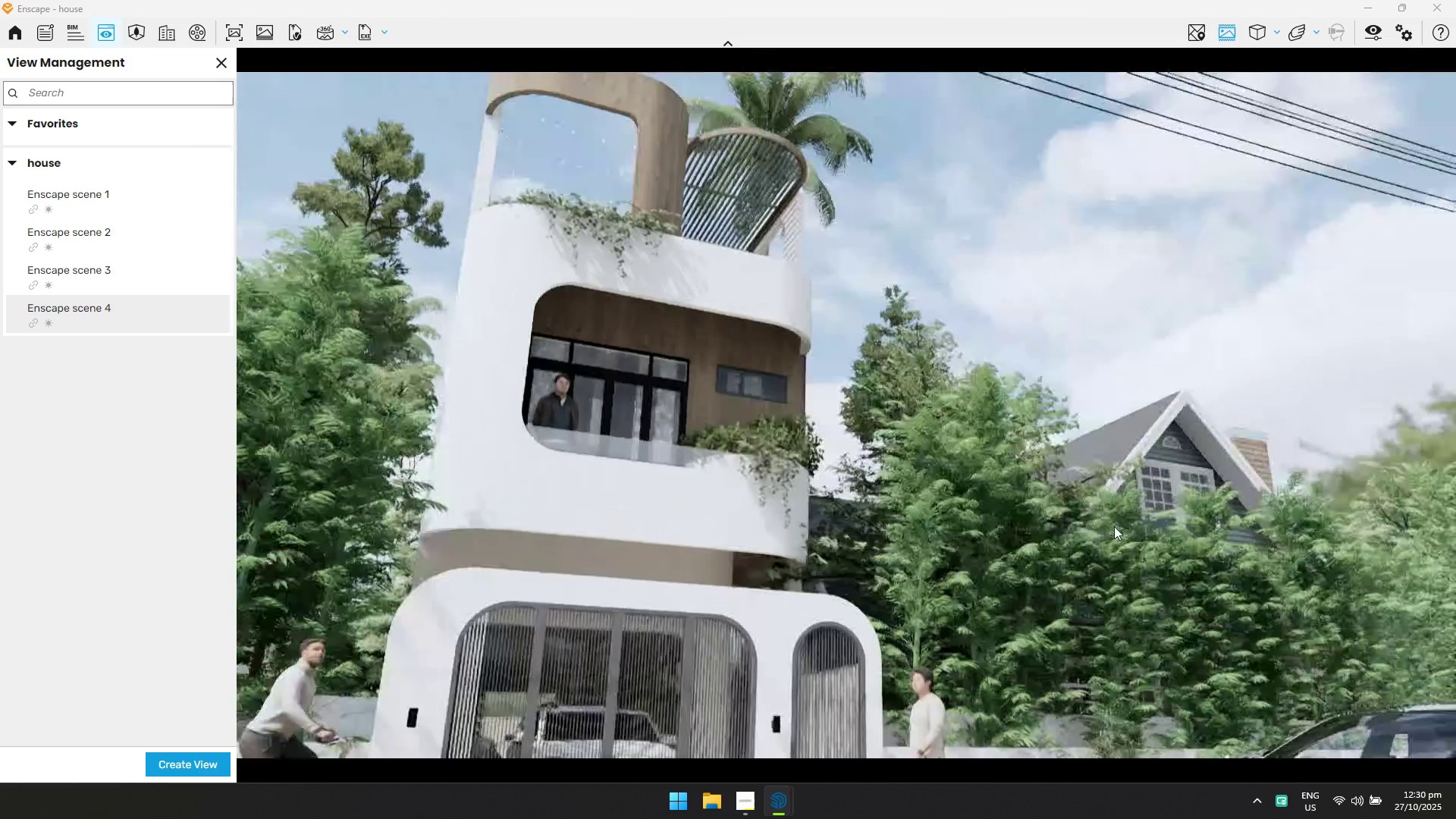 
hold_key(key=A, duration=0.56)
 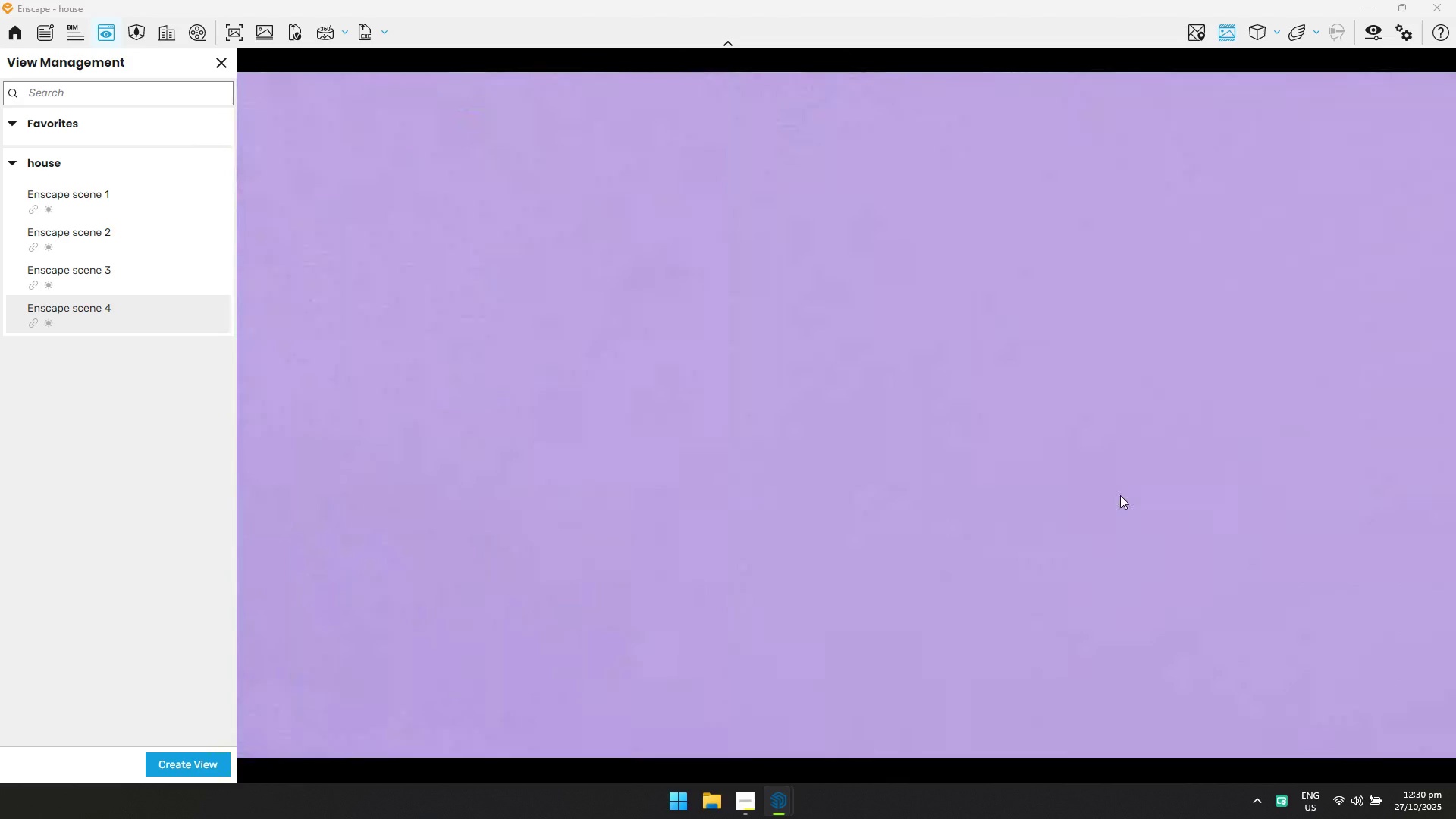 
hold_key(key=W, duration=0.41)
 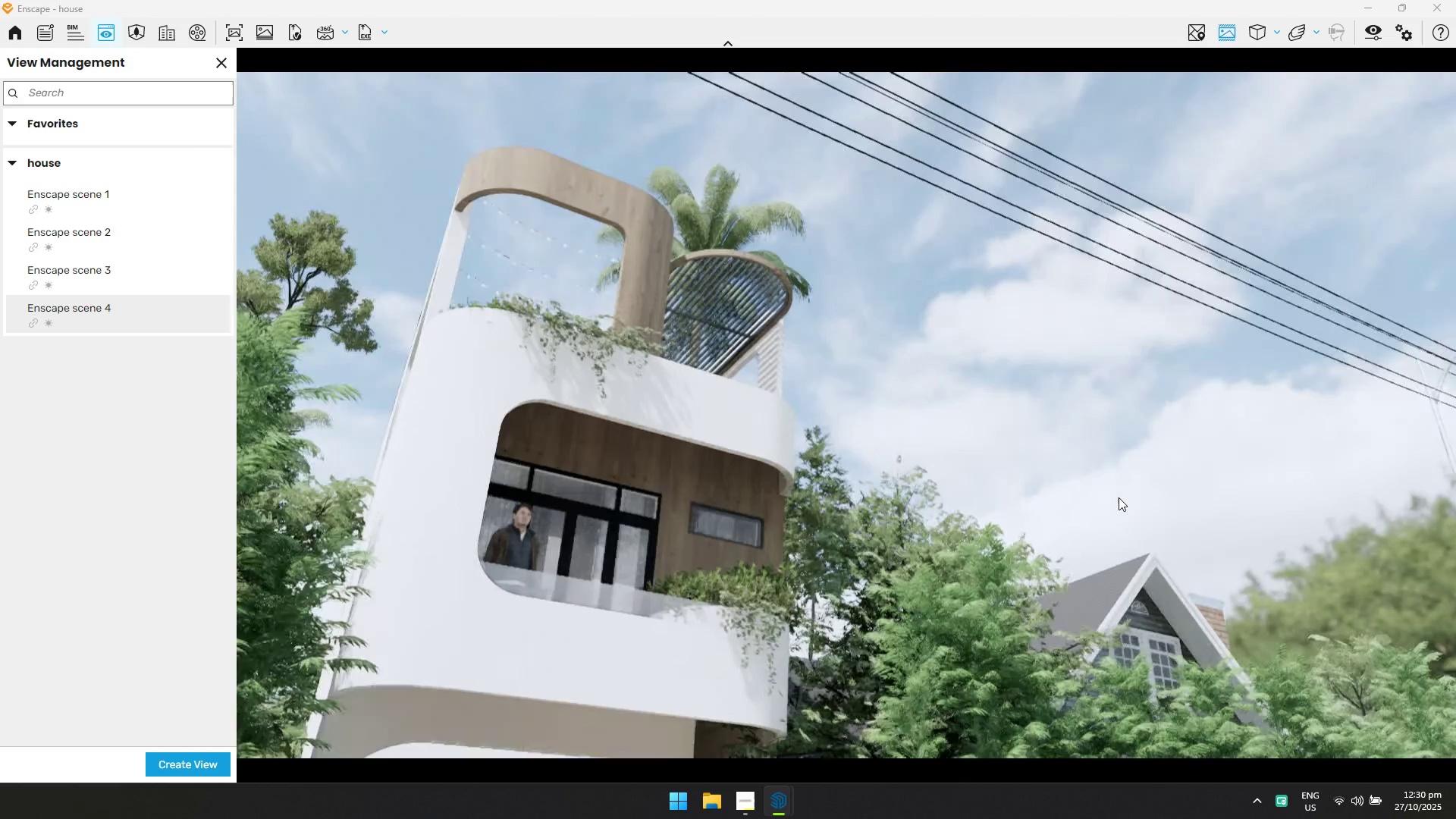 
type(aqqad)
 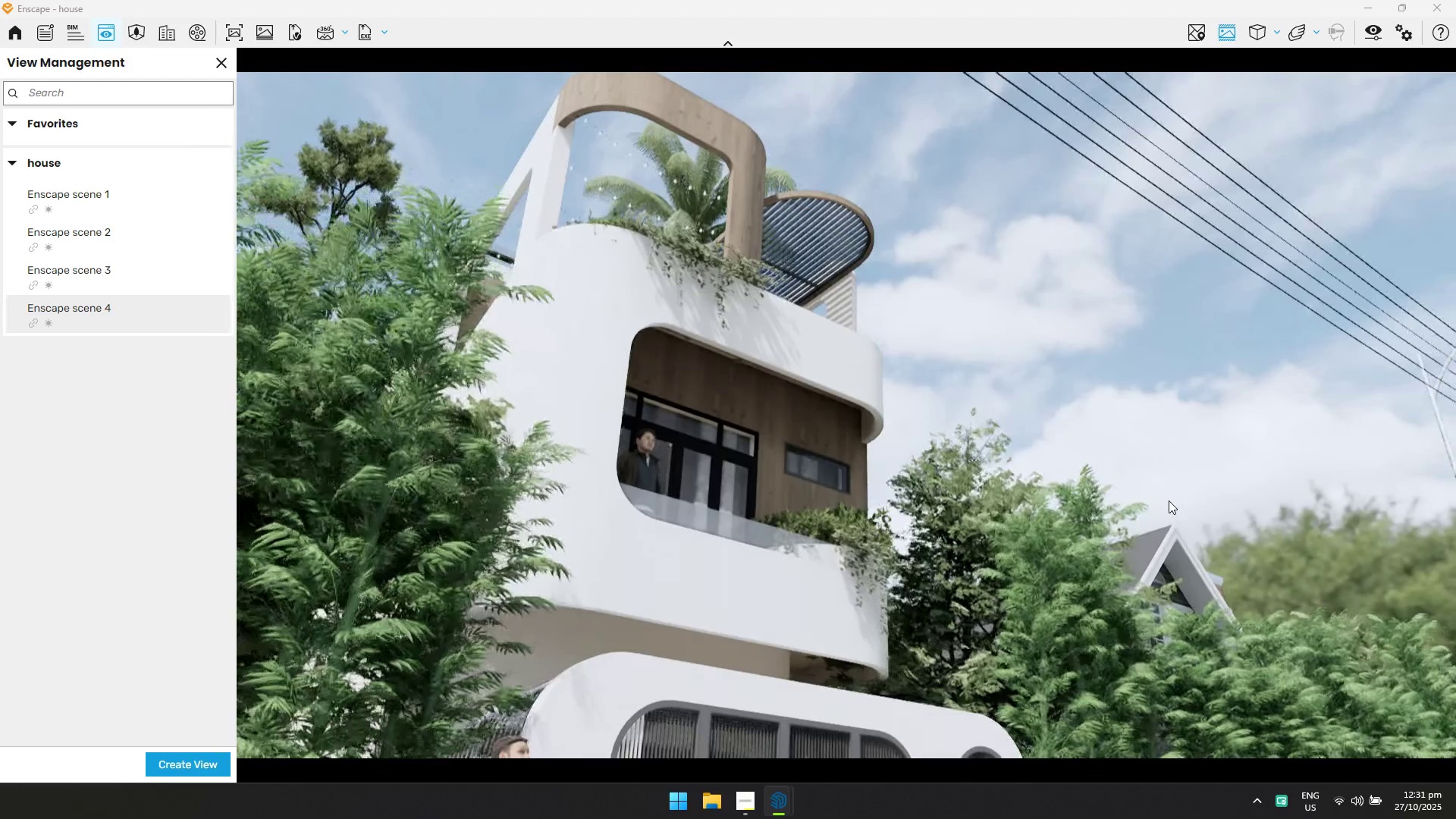 
left_click_drag(start_coordinate=[922, 459], to_coordinate=[846, 399])
 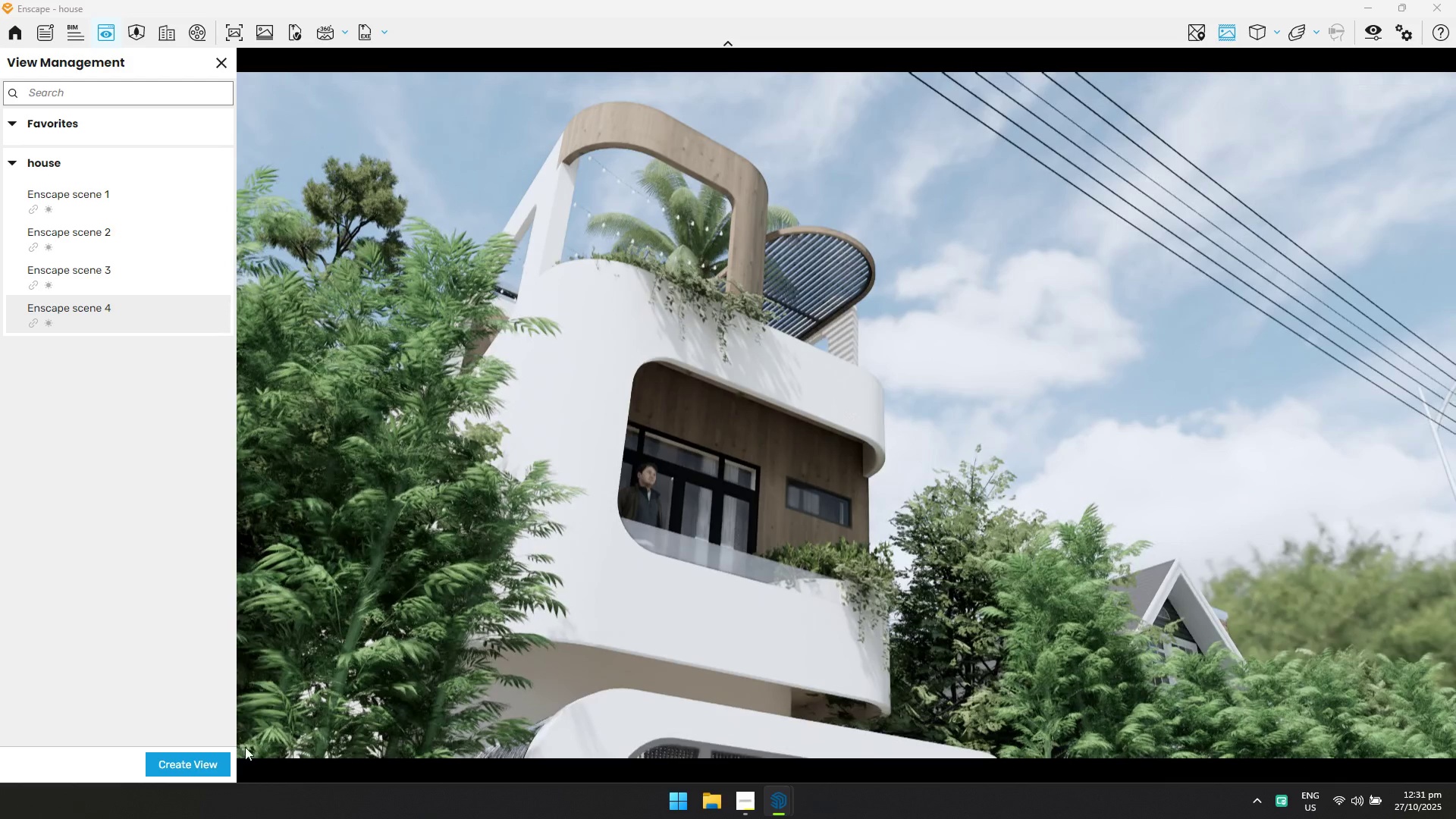 
left_click([195, 759])
 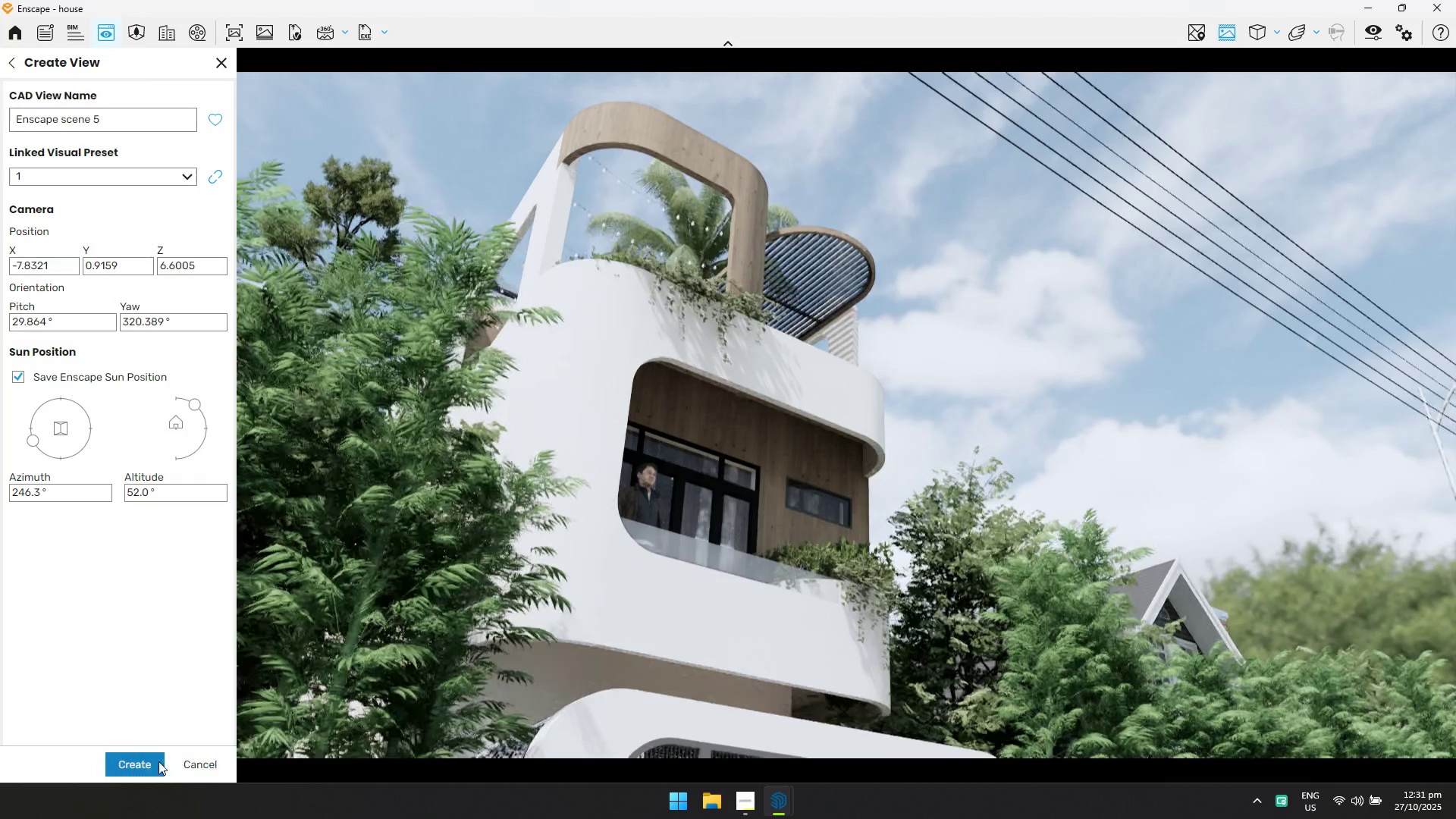 
left_click([141, 764])
 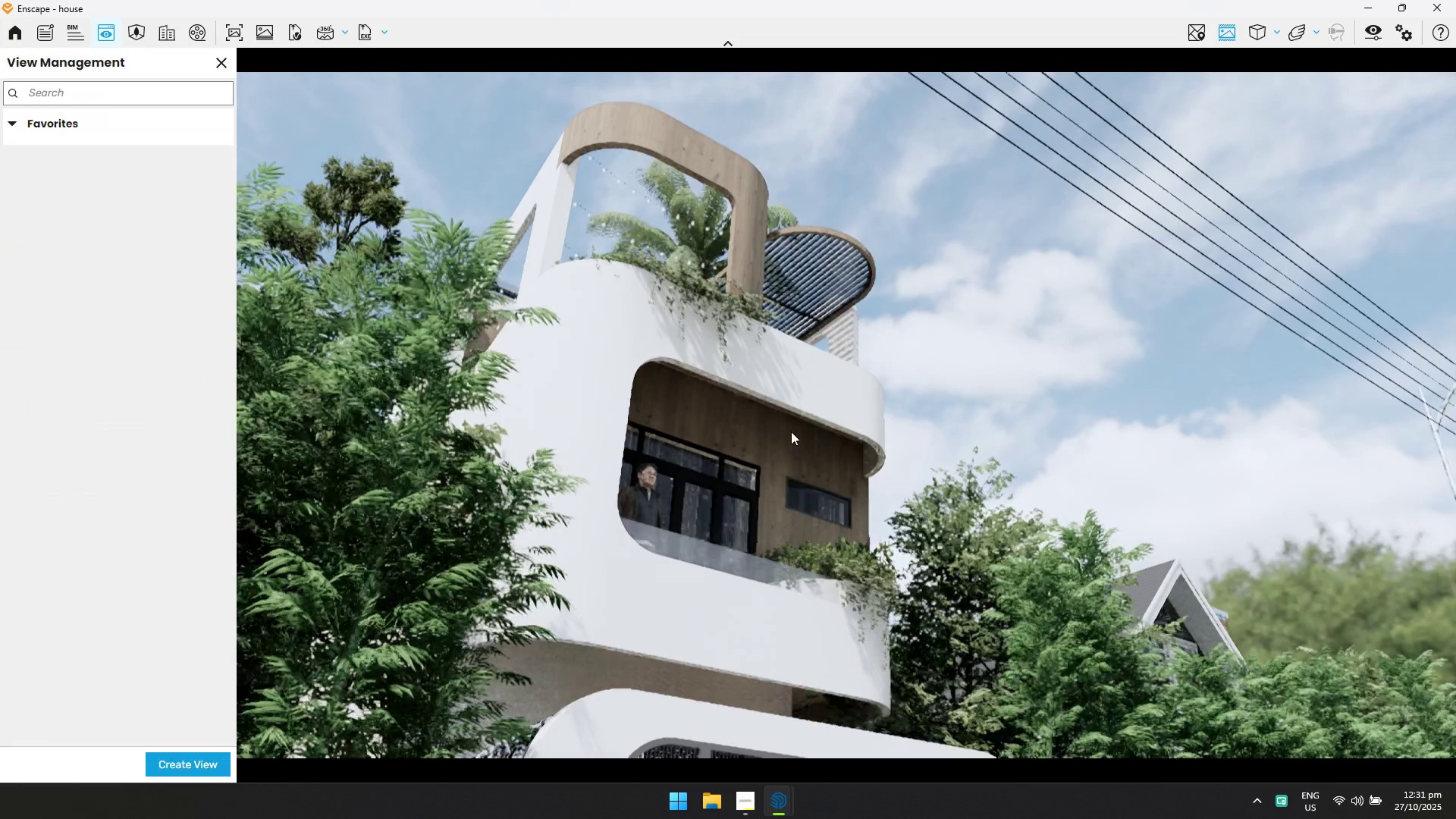 
key(Alt+Tab)
 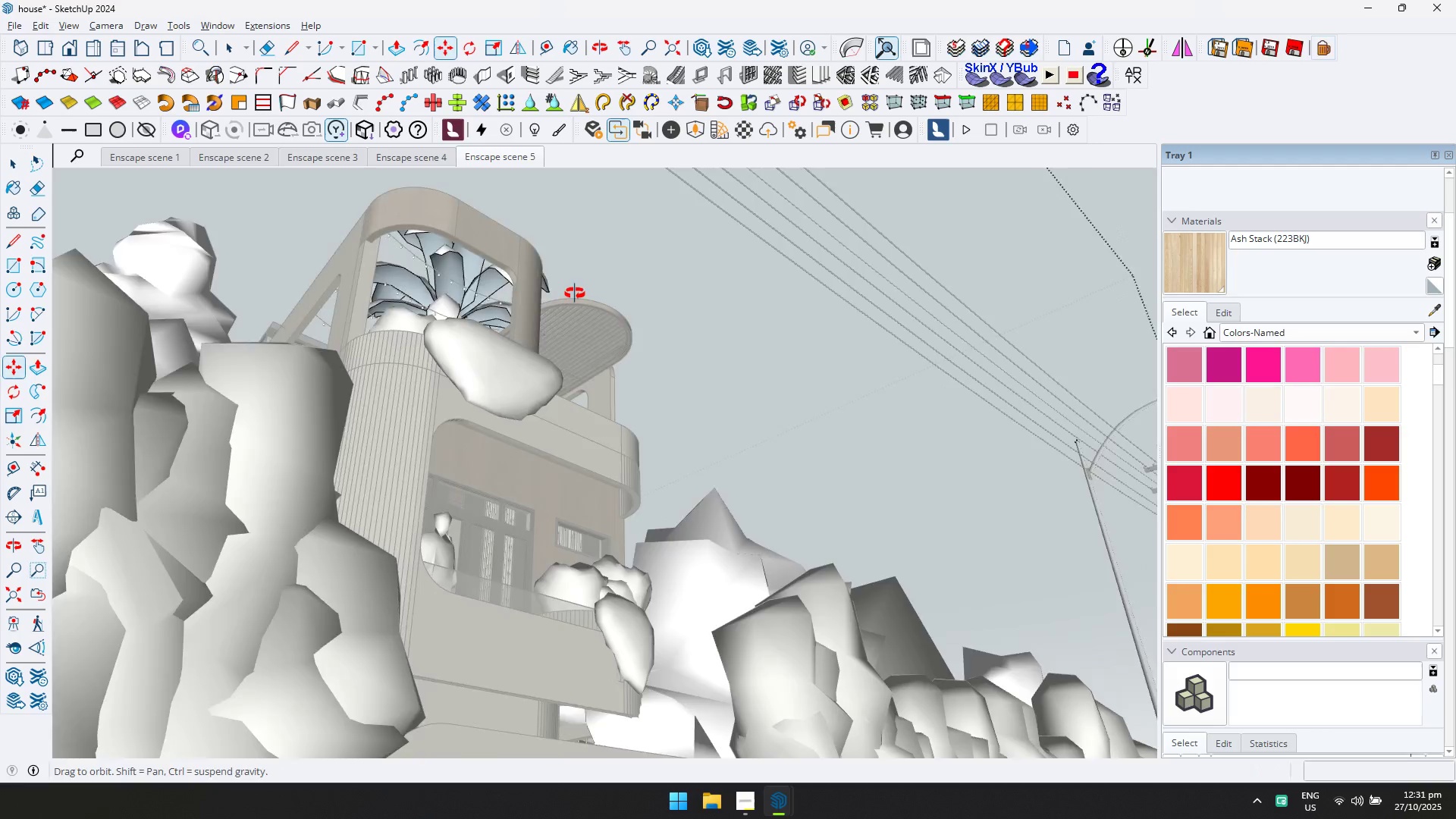 
key(Escape)
 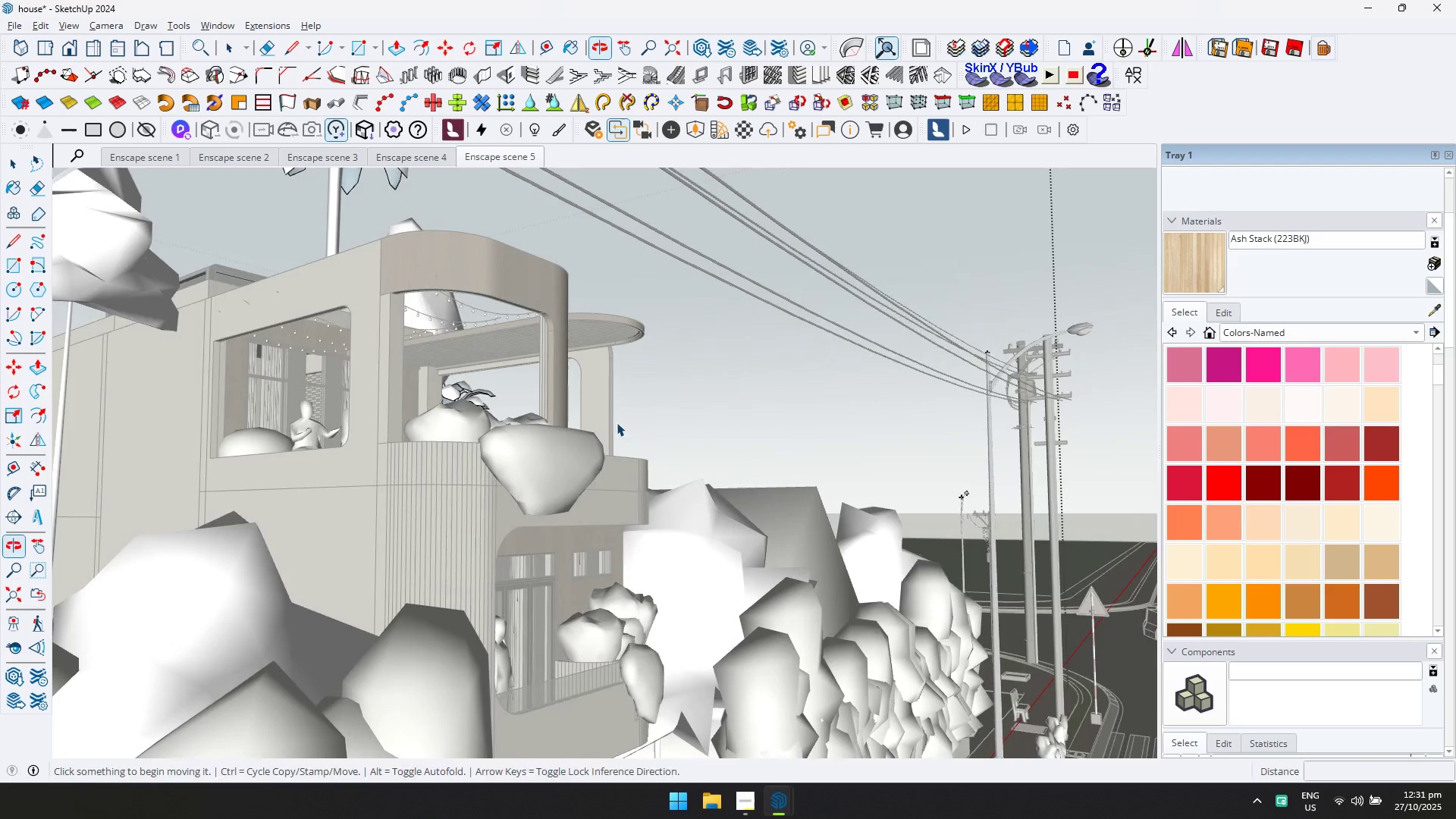 
key(Space)
 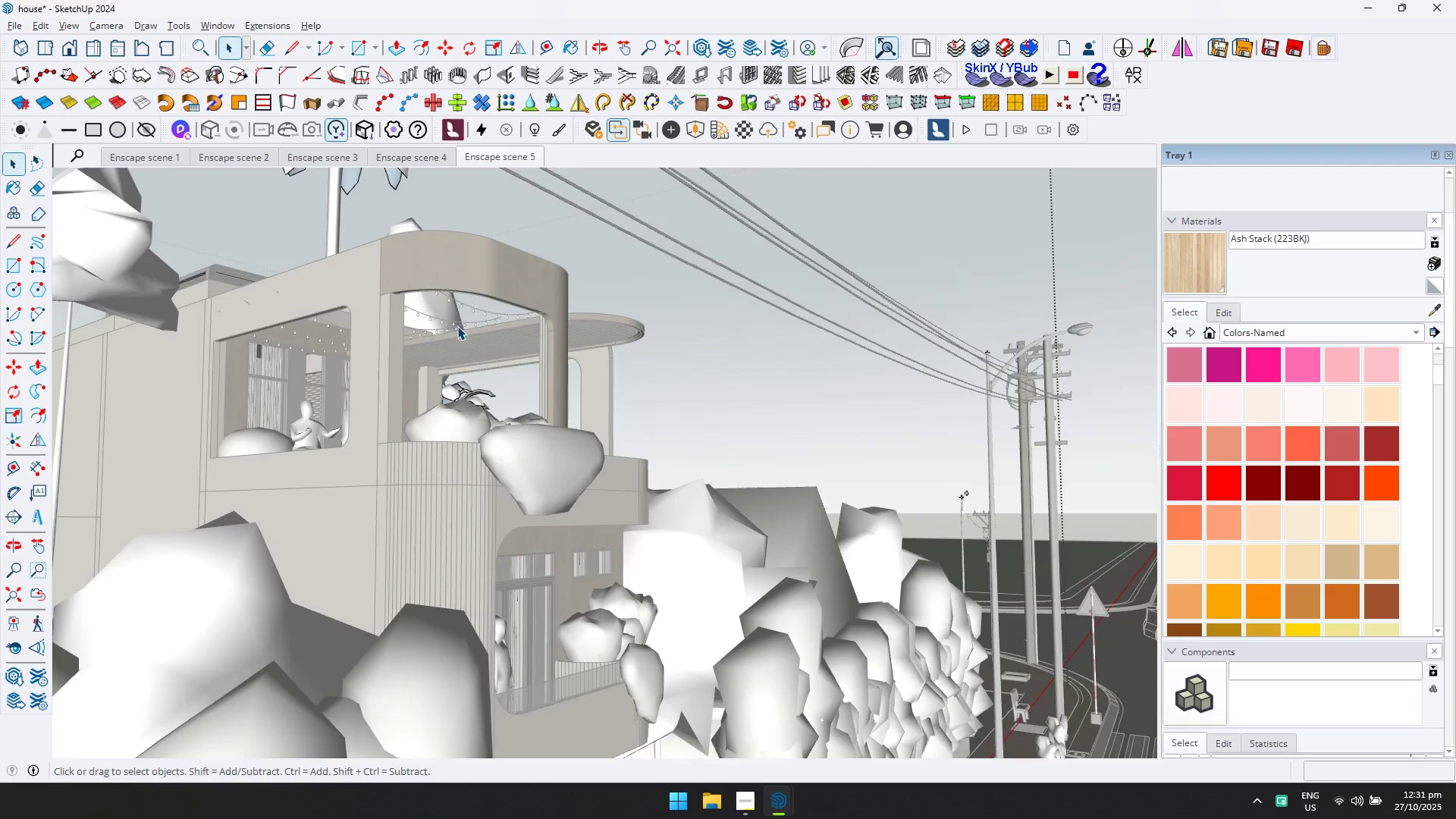 
key(Escape)
 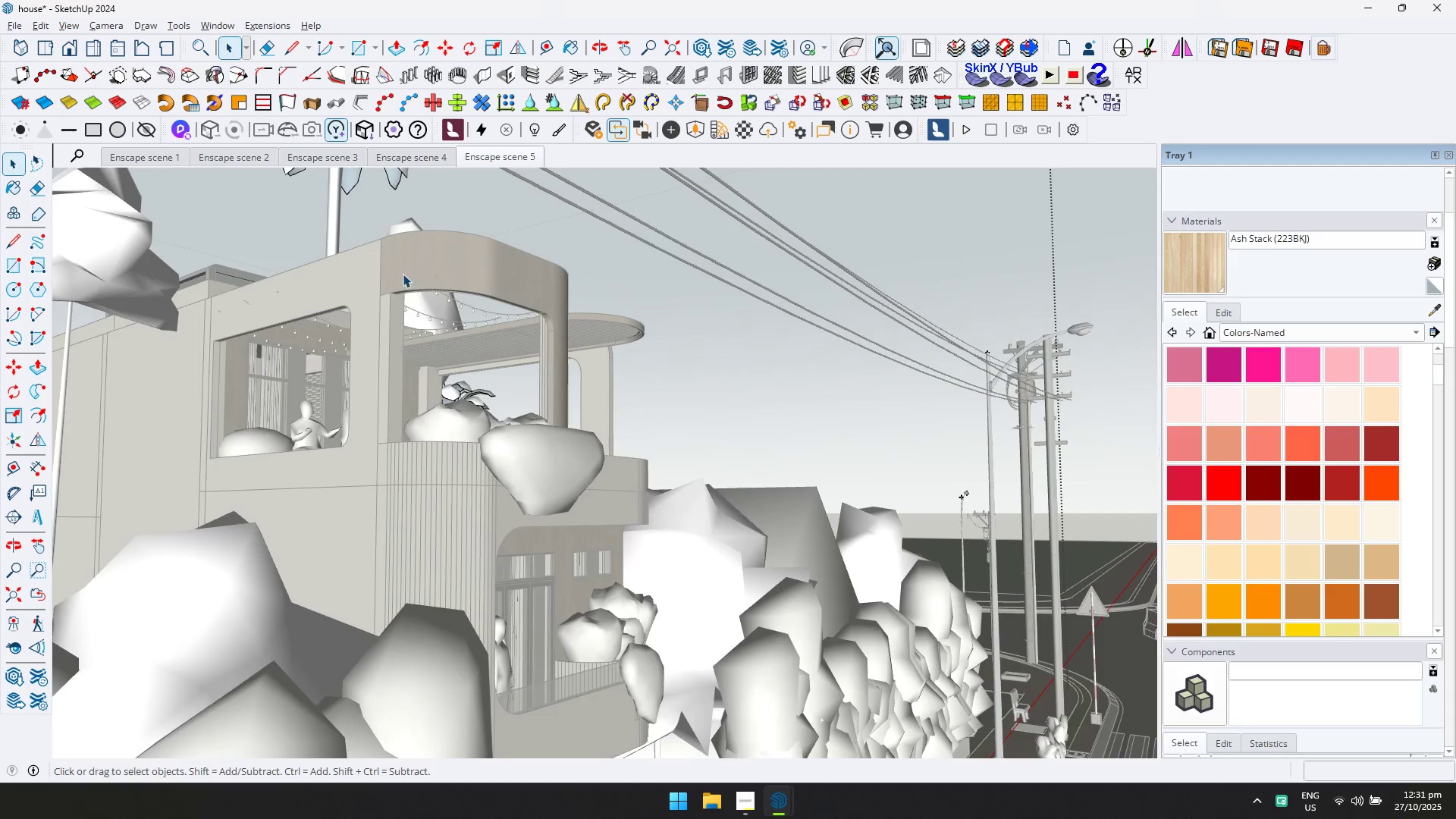 
scroll: coordinate [395, 277], scroll_direction: up, amount: 6.0
 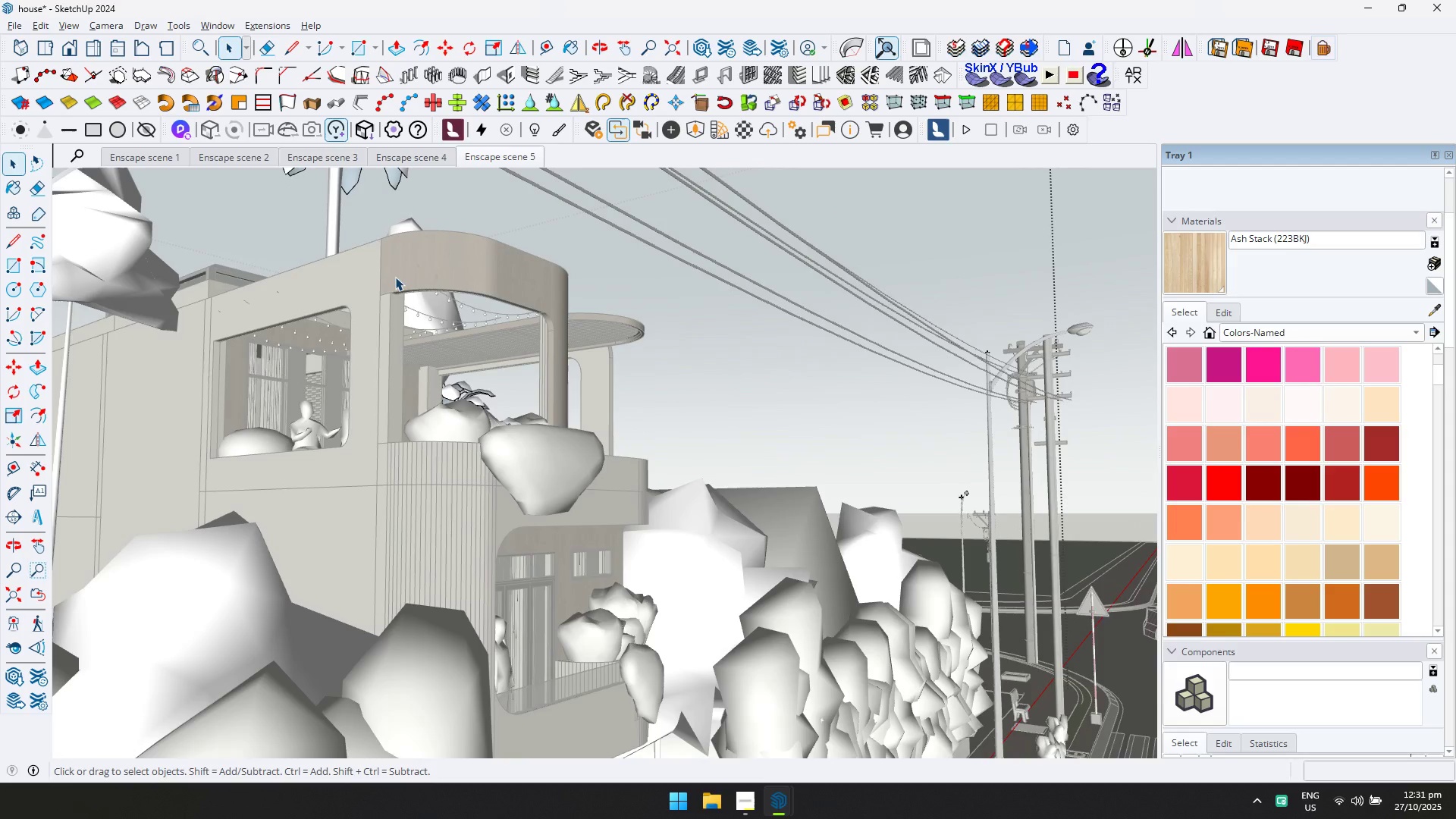 
key(Escape)
 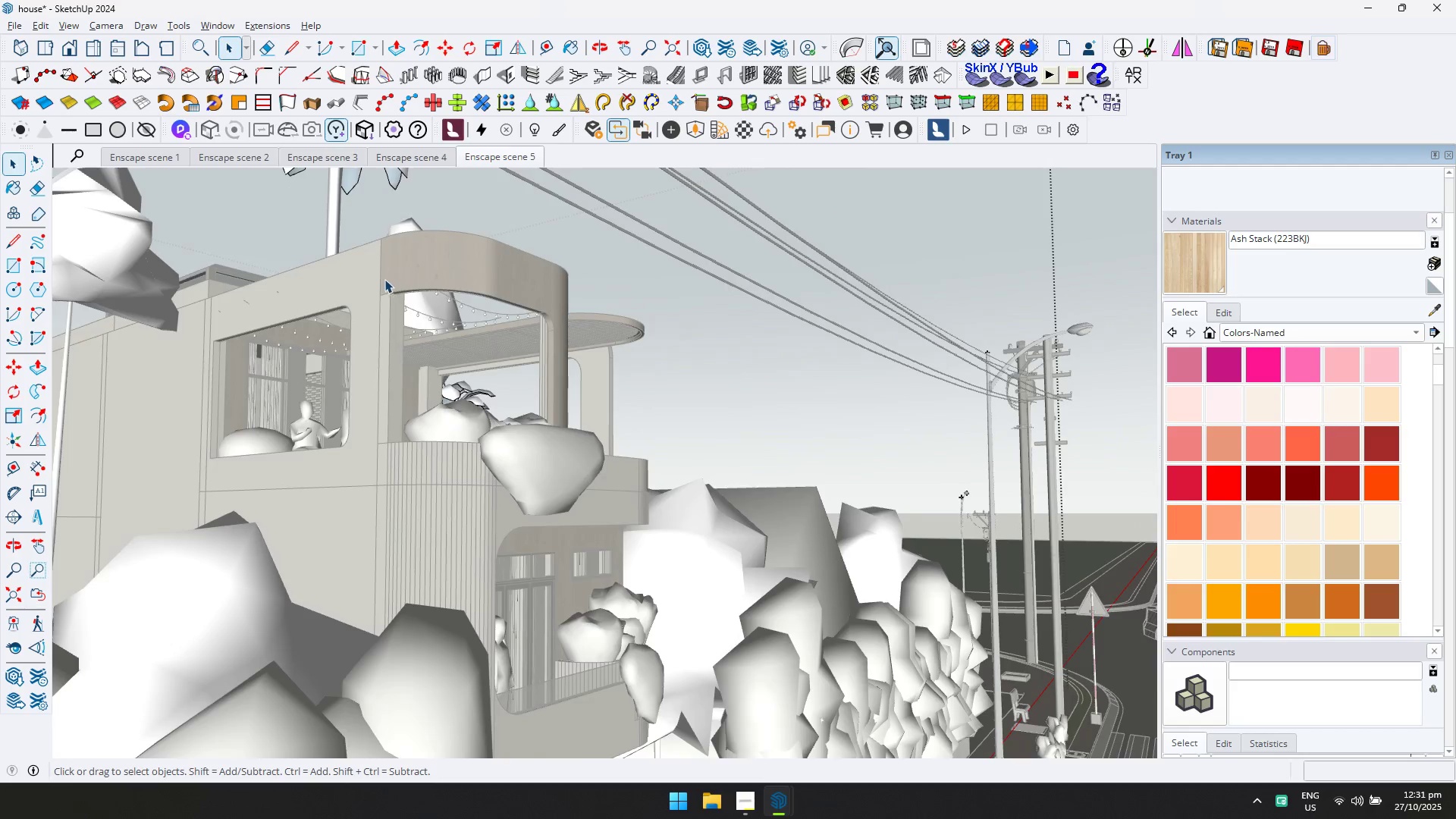 
scroll: coordinate [472, 402], scroll_direction: up, amount: 6.0
 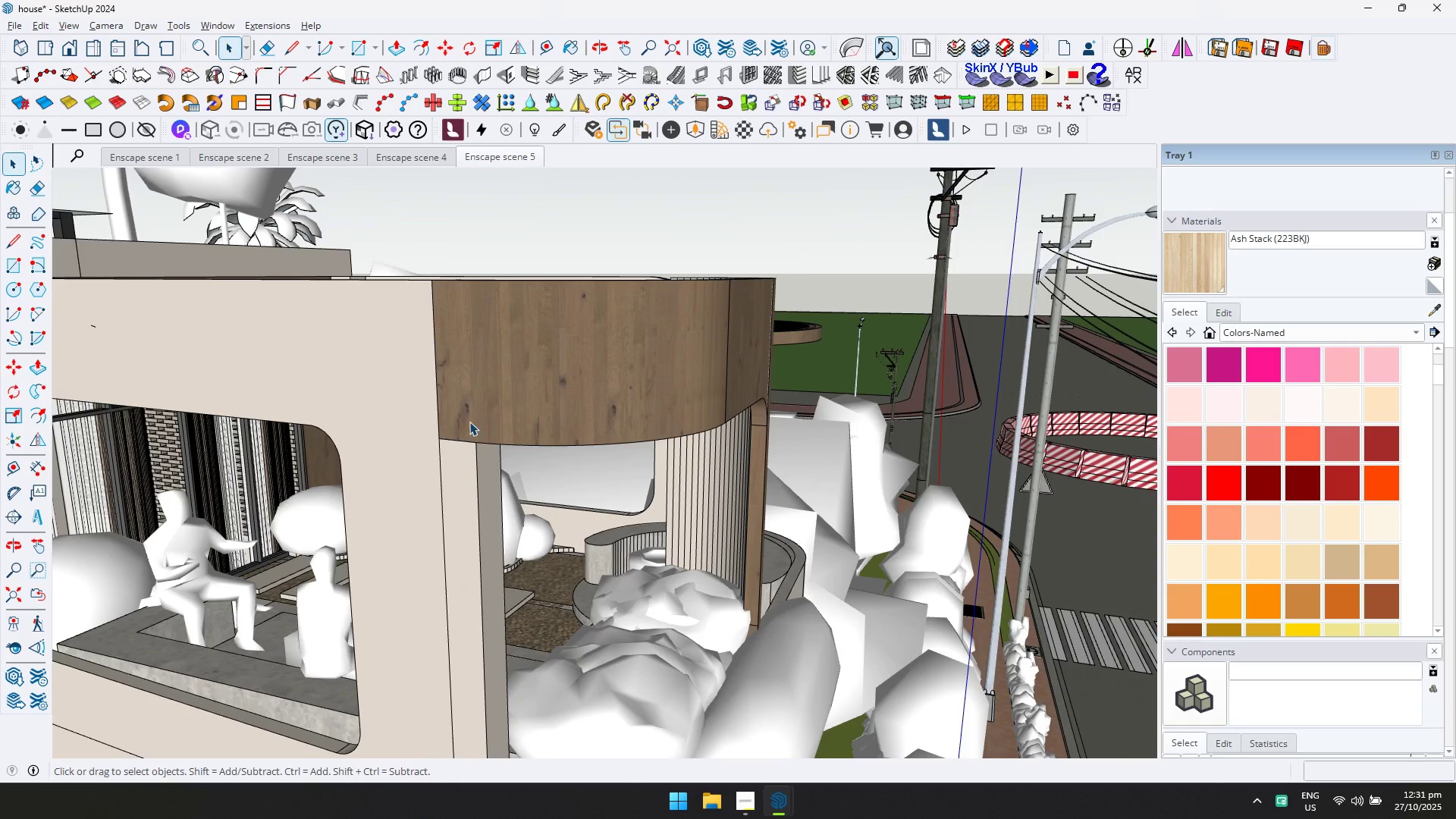 
left_click([469, 422])
 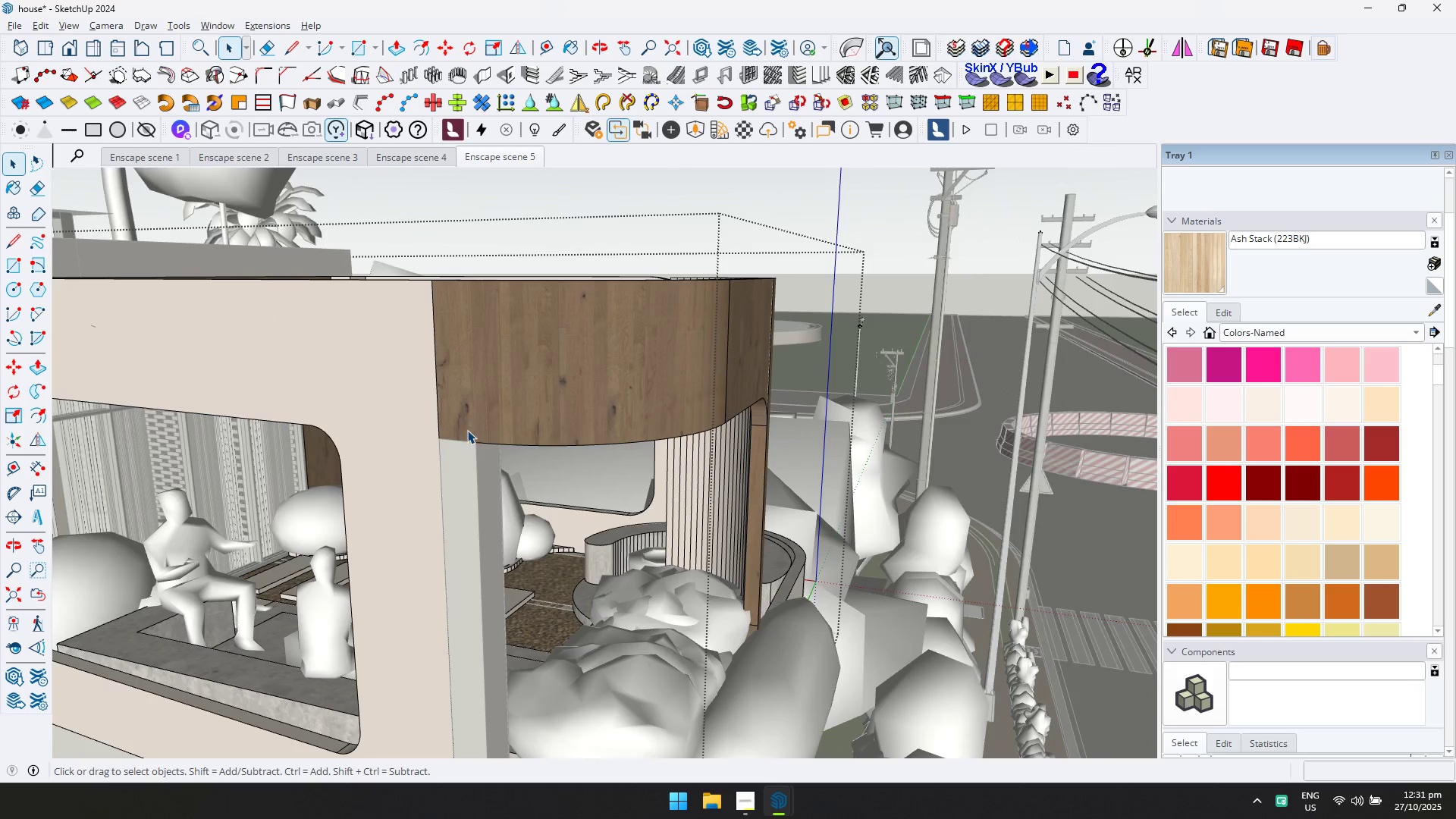 
triple_click([467, 430])
 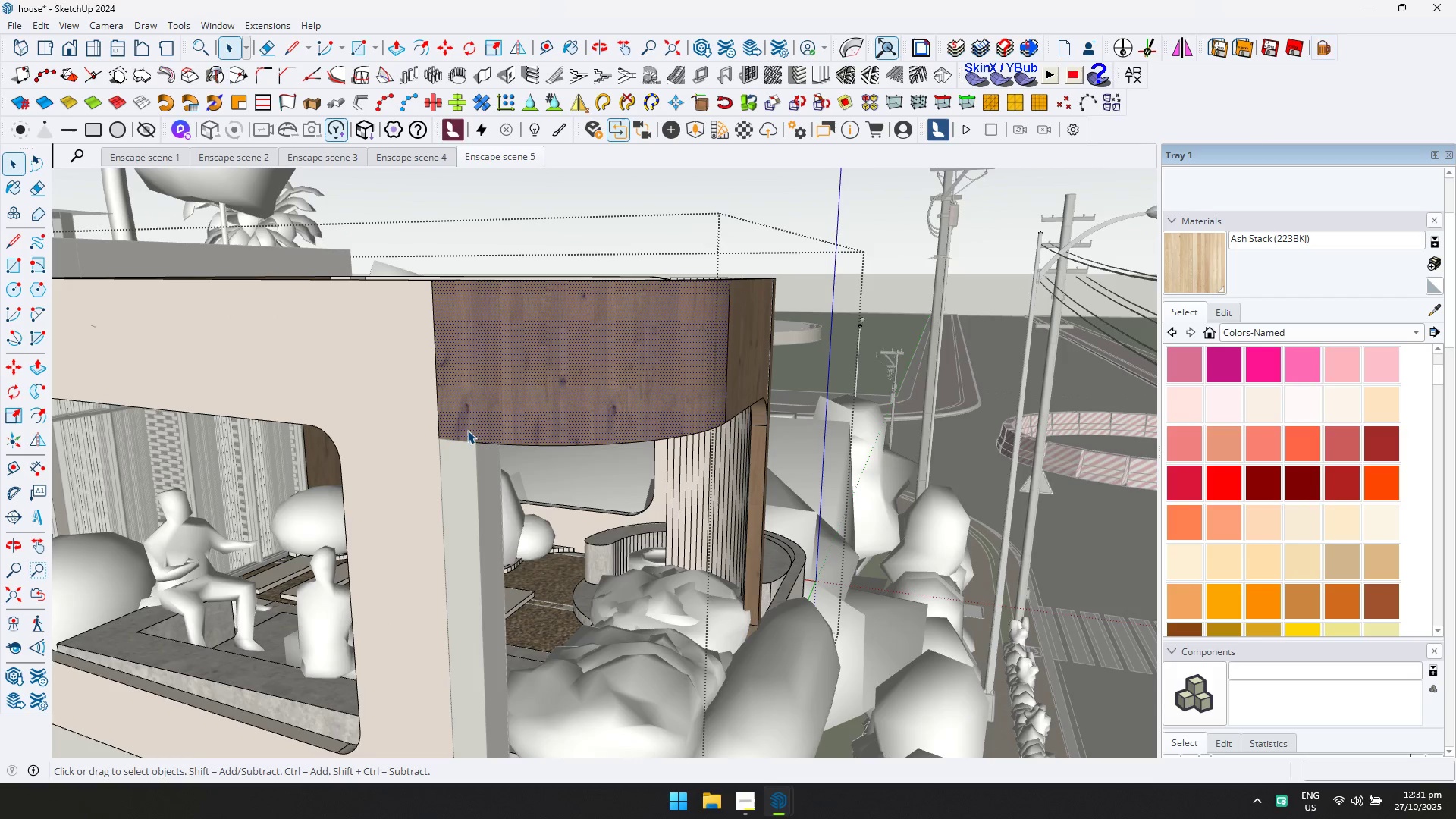 
key(L)
 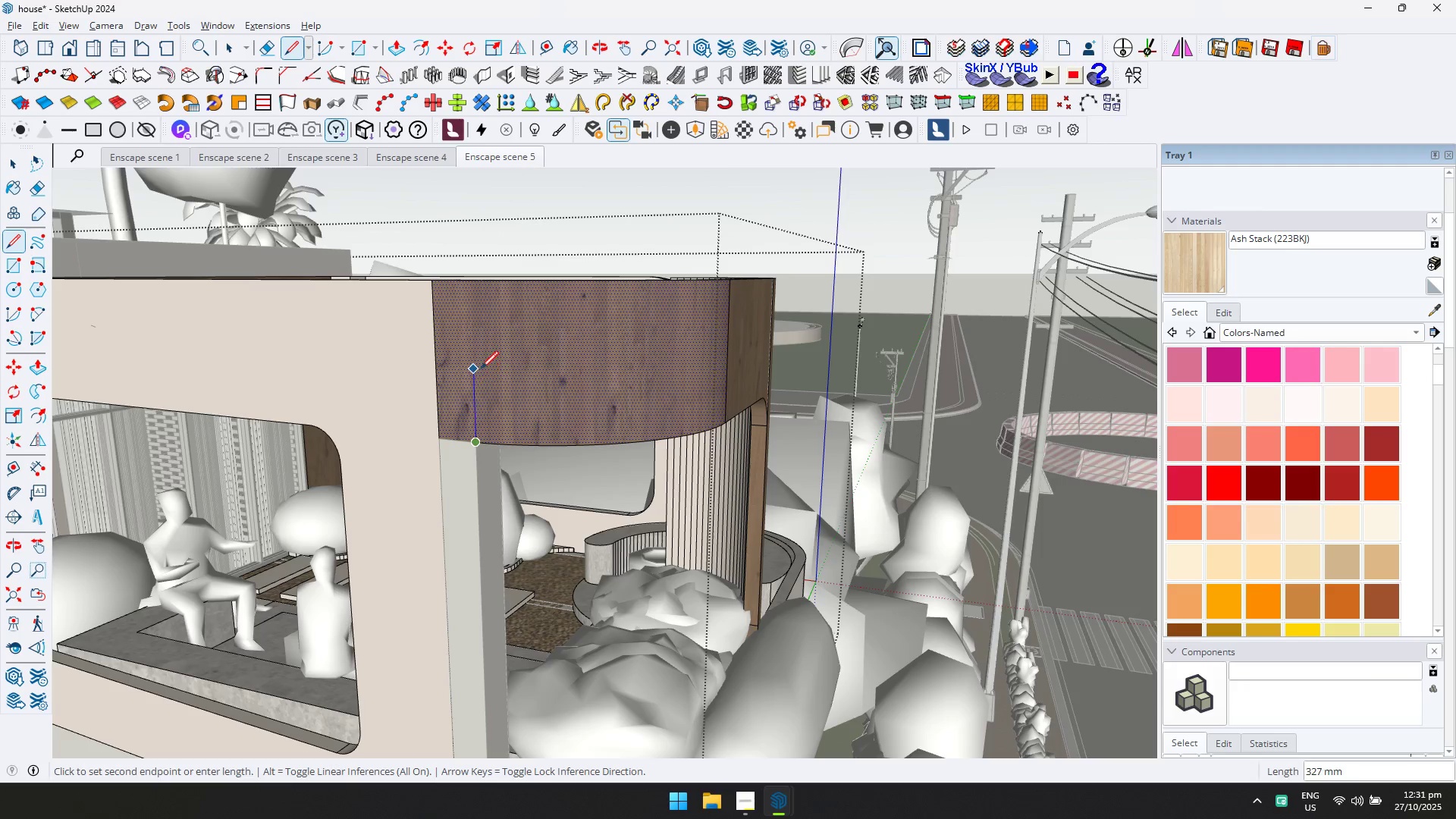 
key(ArrowUp)
 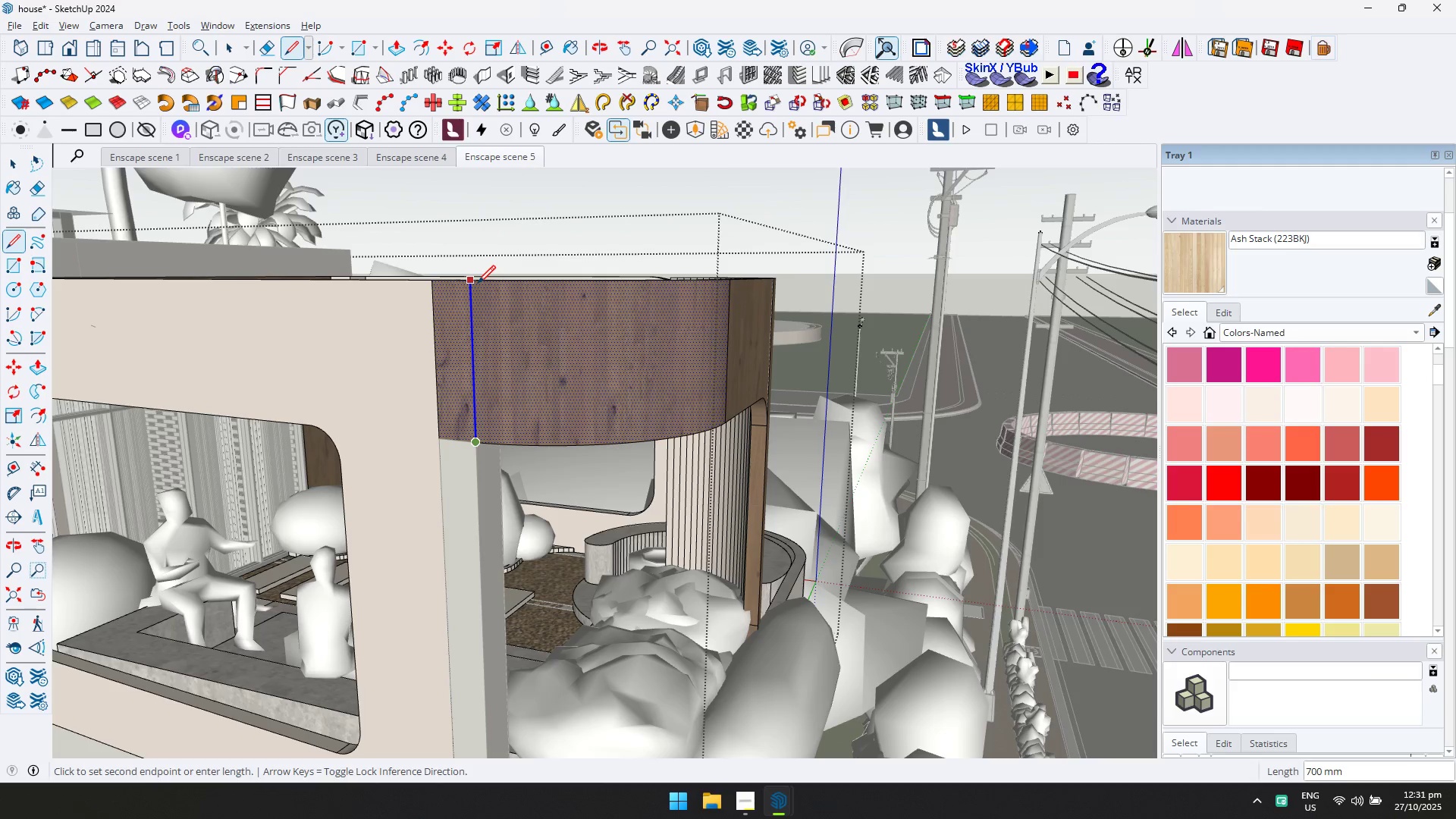 
left_click([478, 283])
 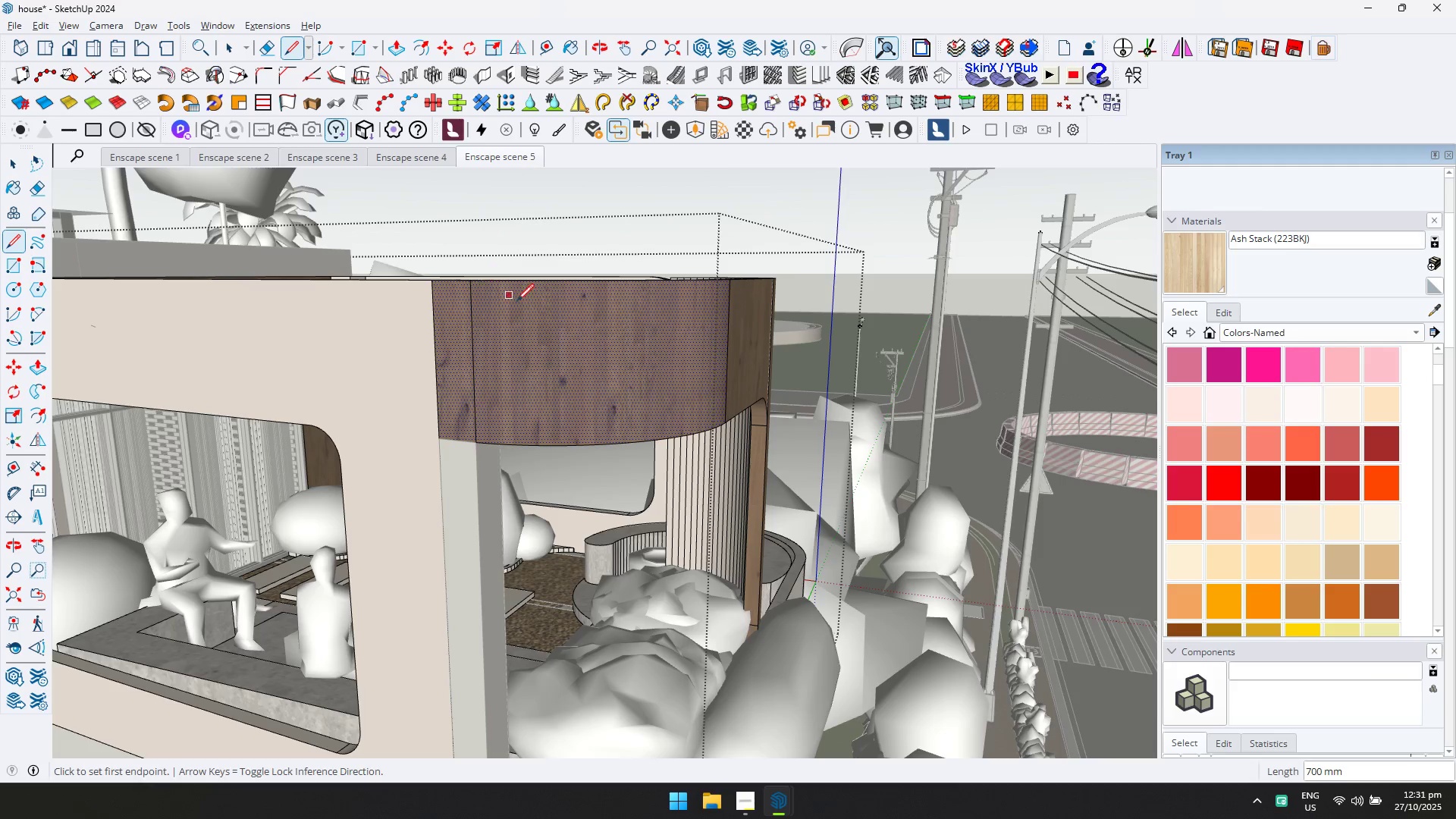 
key(Escape)
 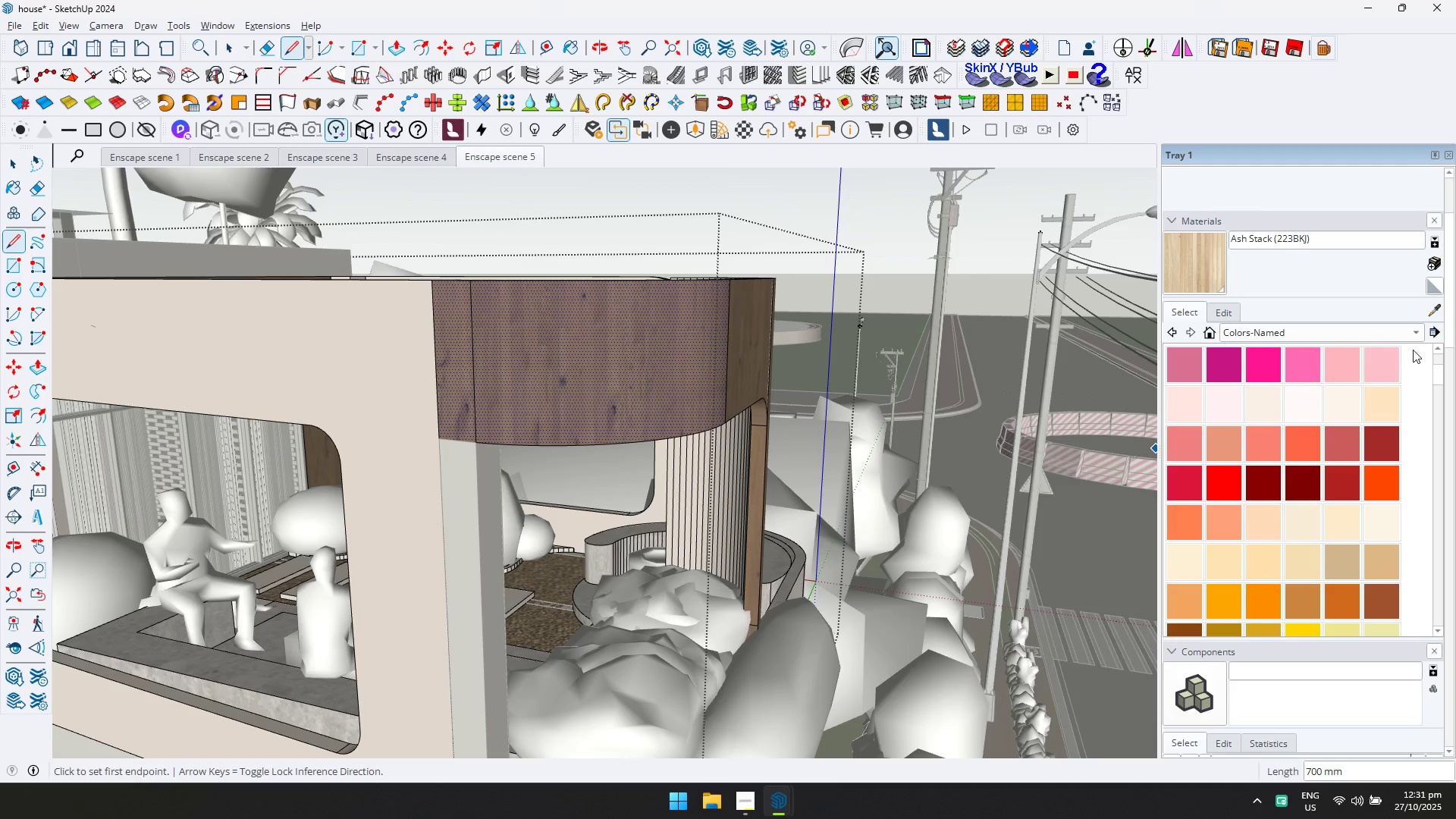 
left_click_drag(start_coordinate=[1436, 314], to_coordinate=[1429, 314])
 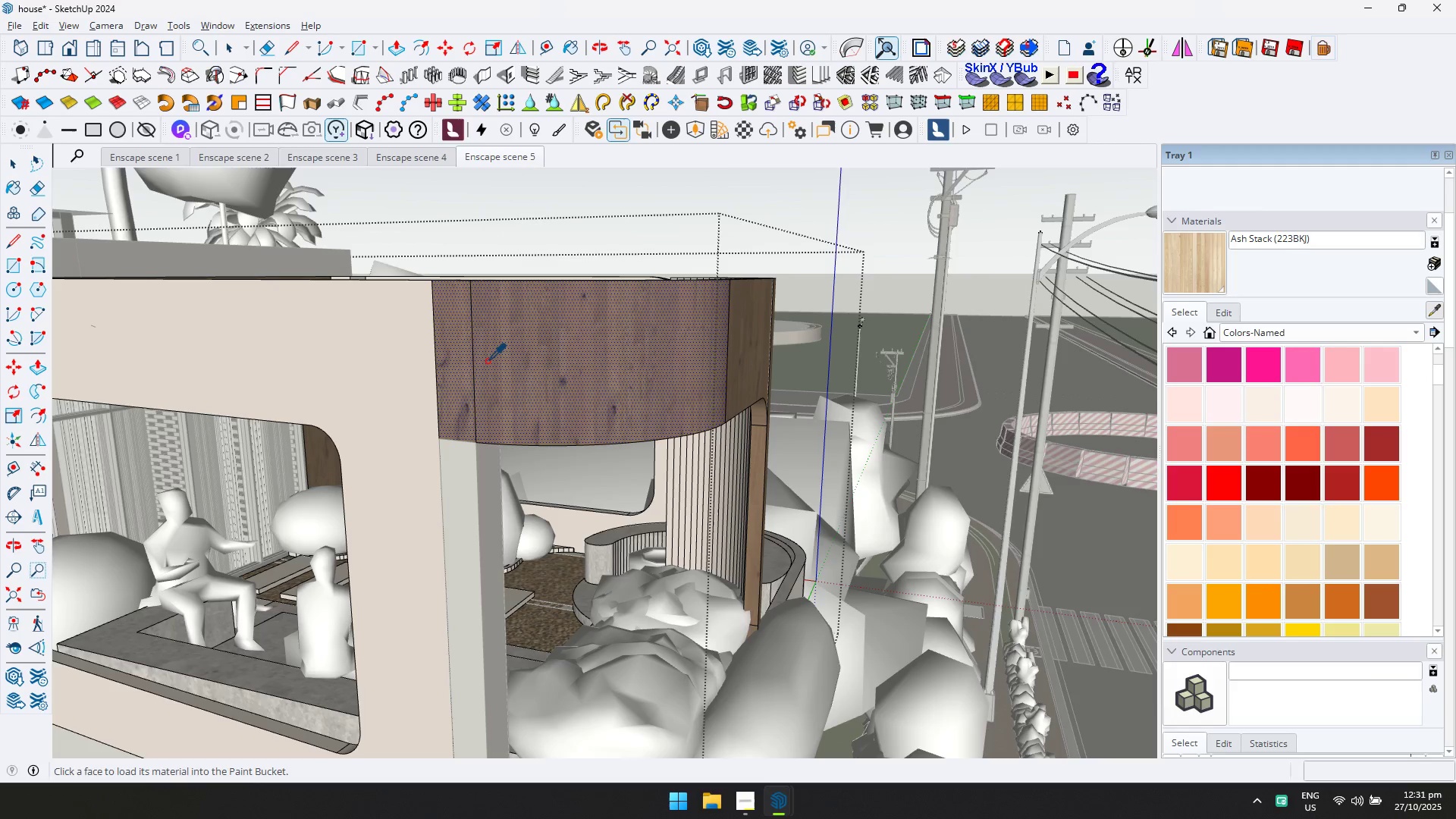 
key(Escape)
 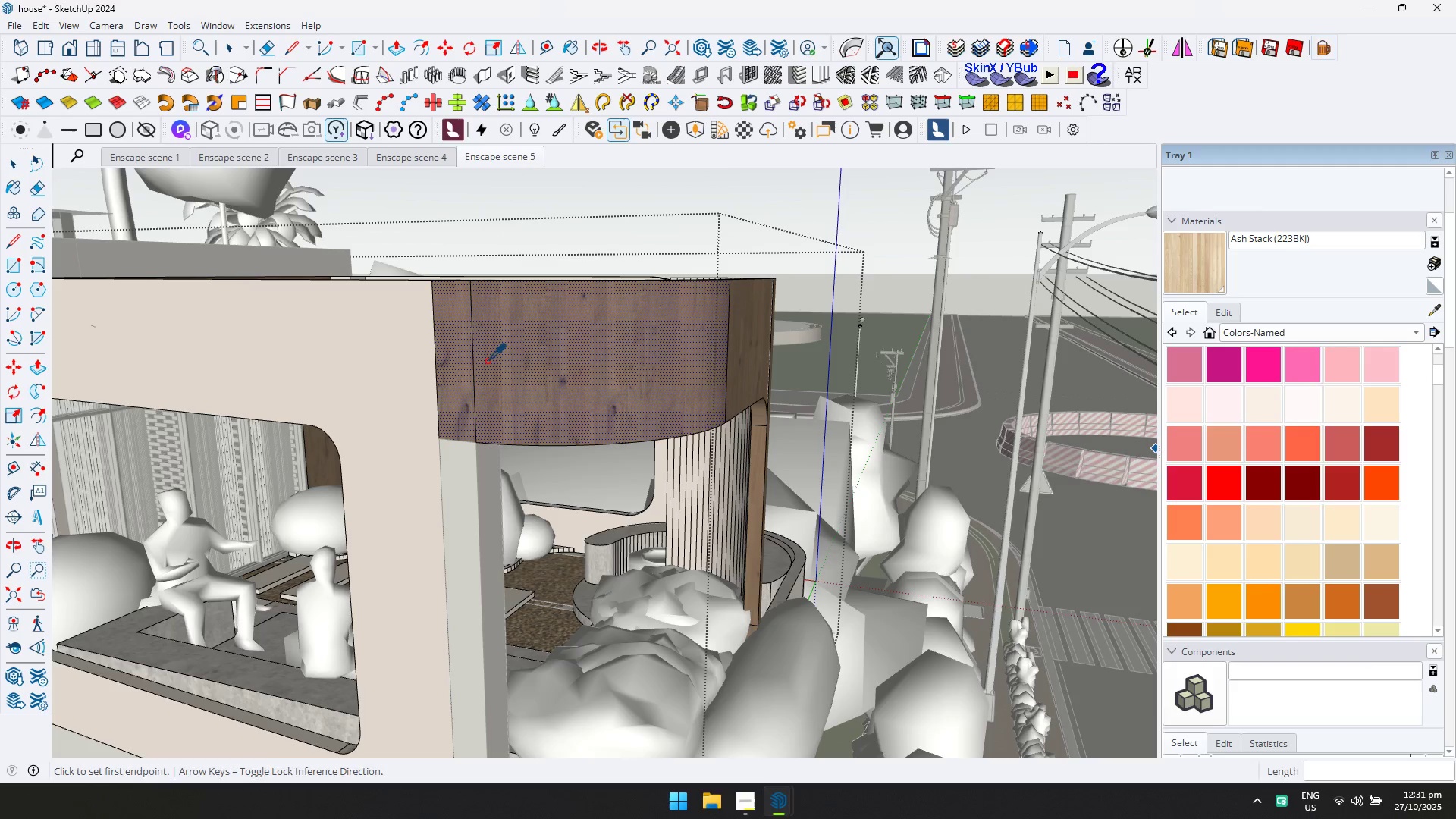 
key(Space)
 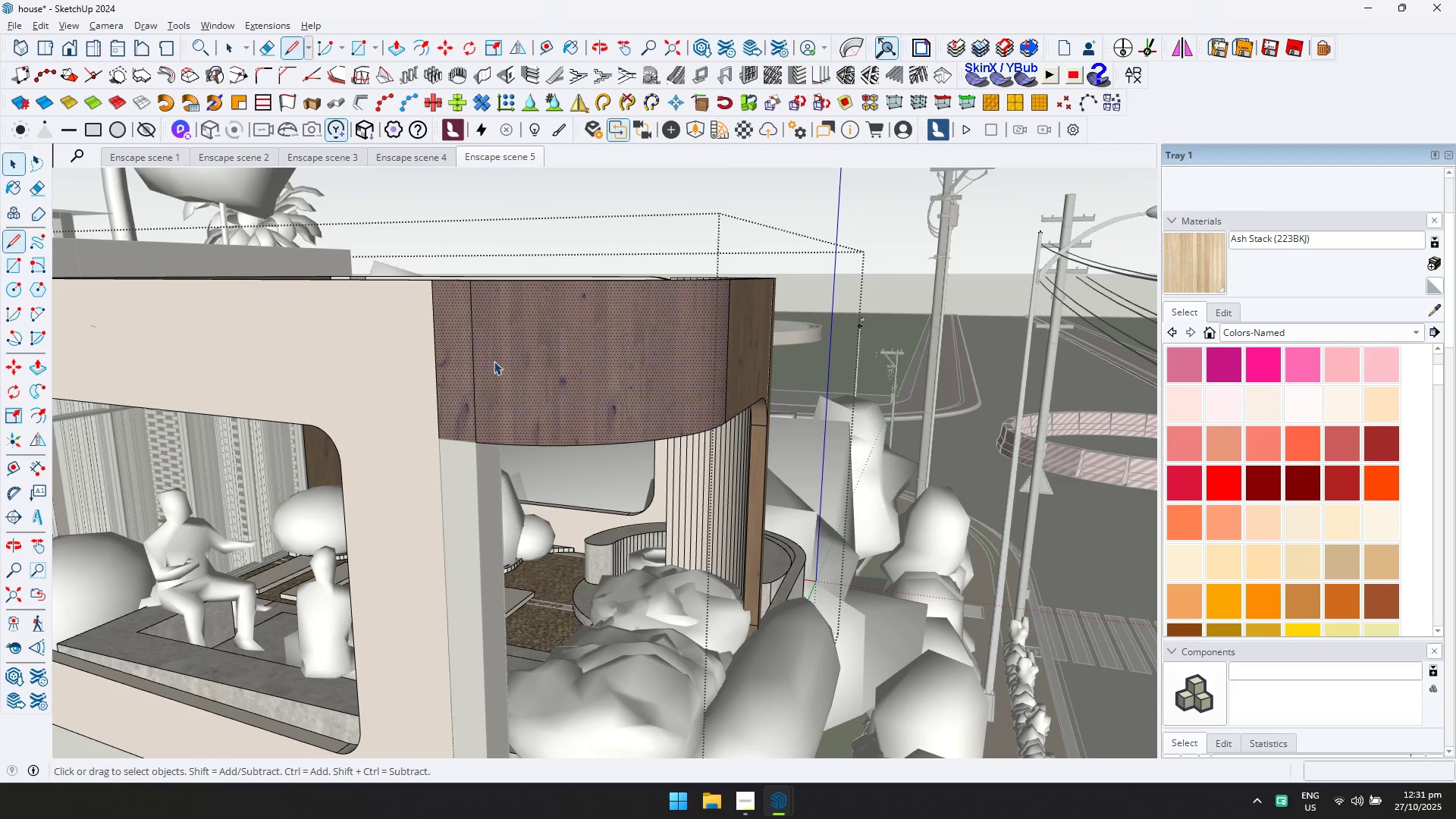 
left_click([498, 361])
 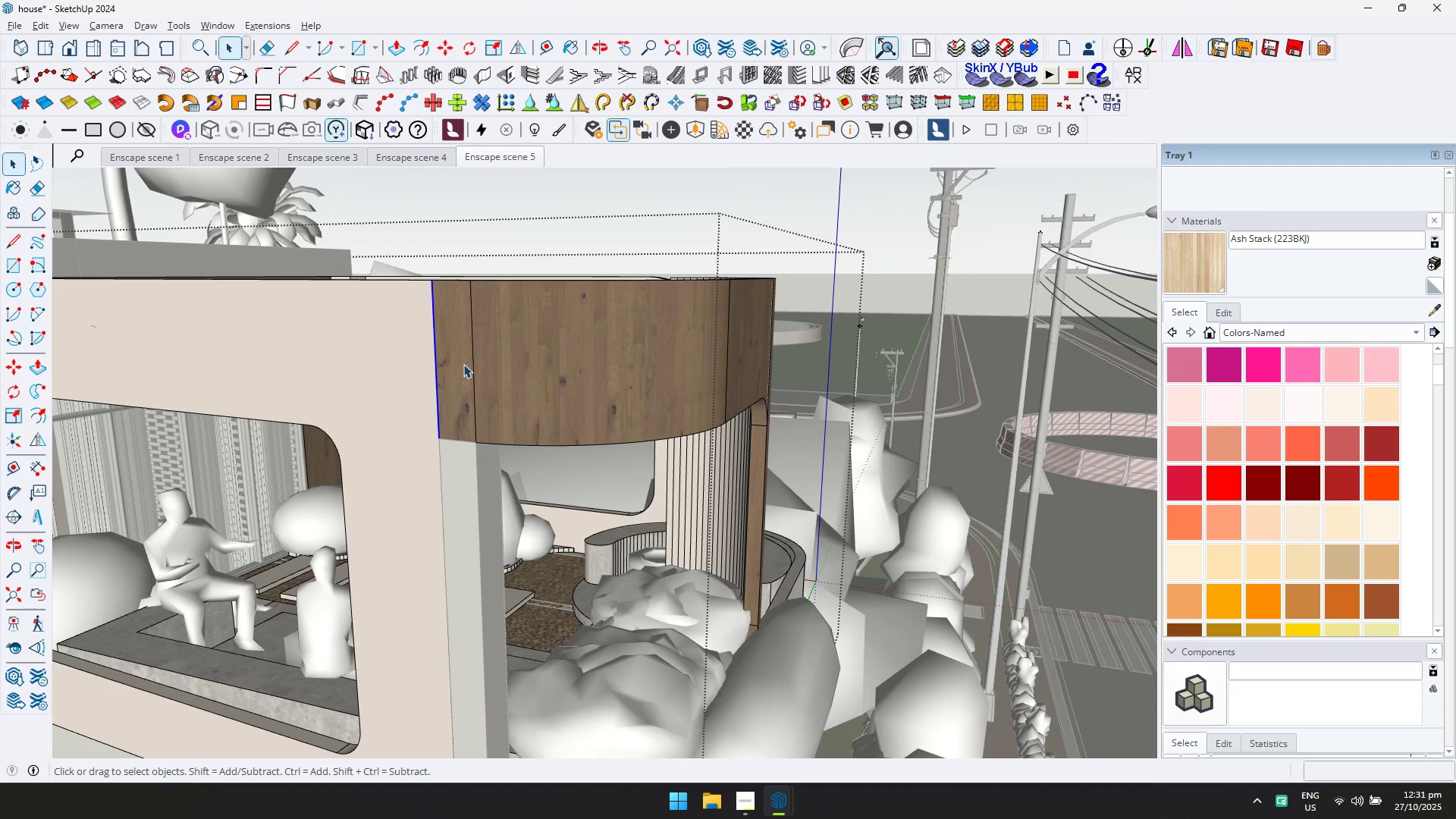 
triple_click([463, 364])
 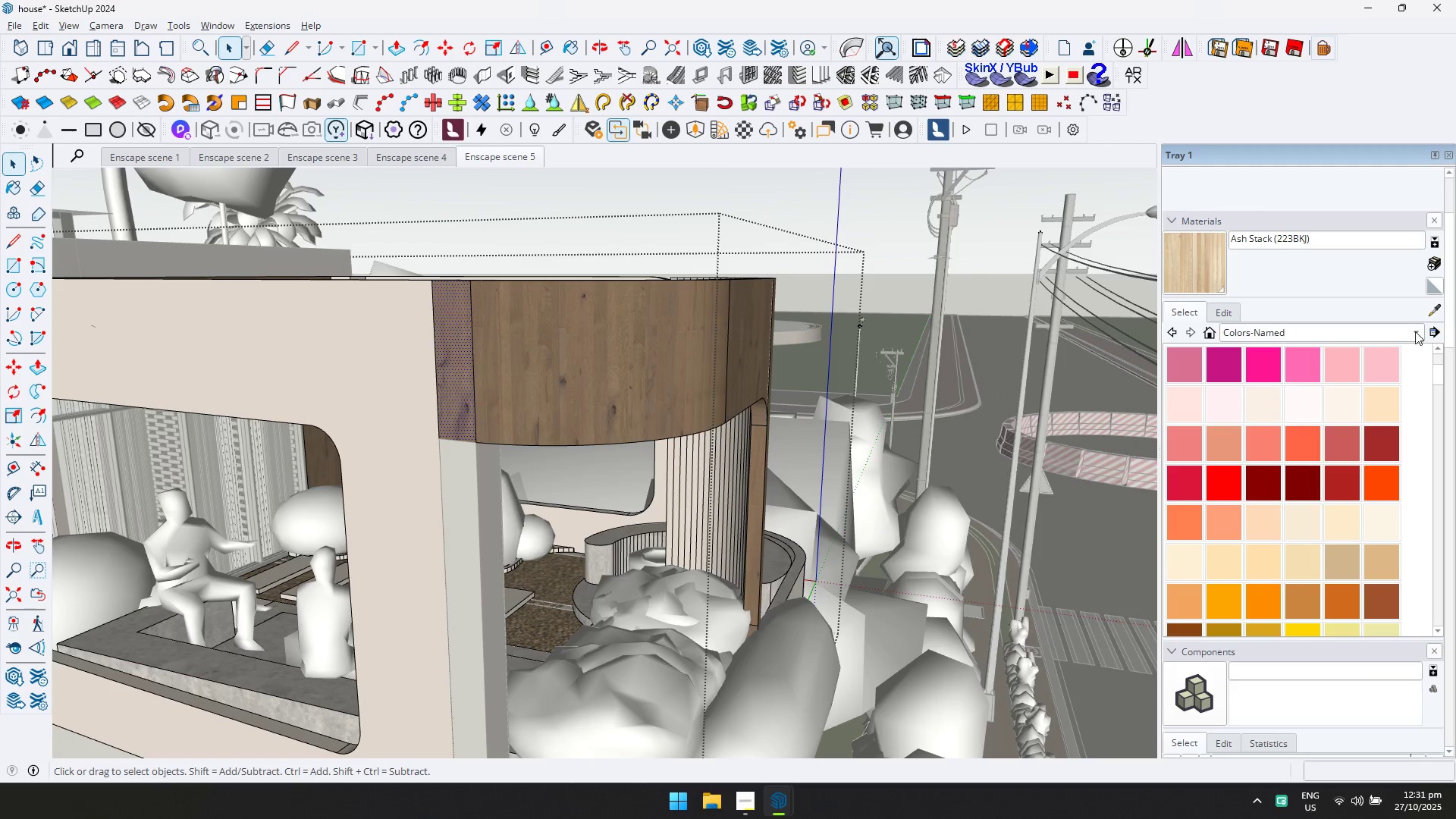 
left_click([1440, 313])
 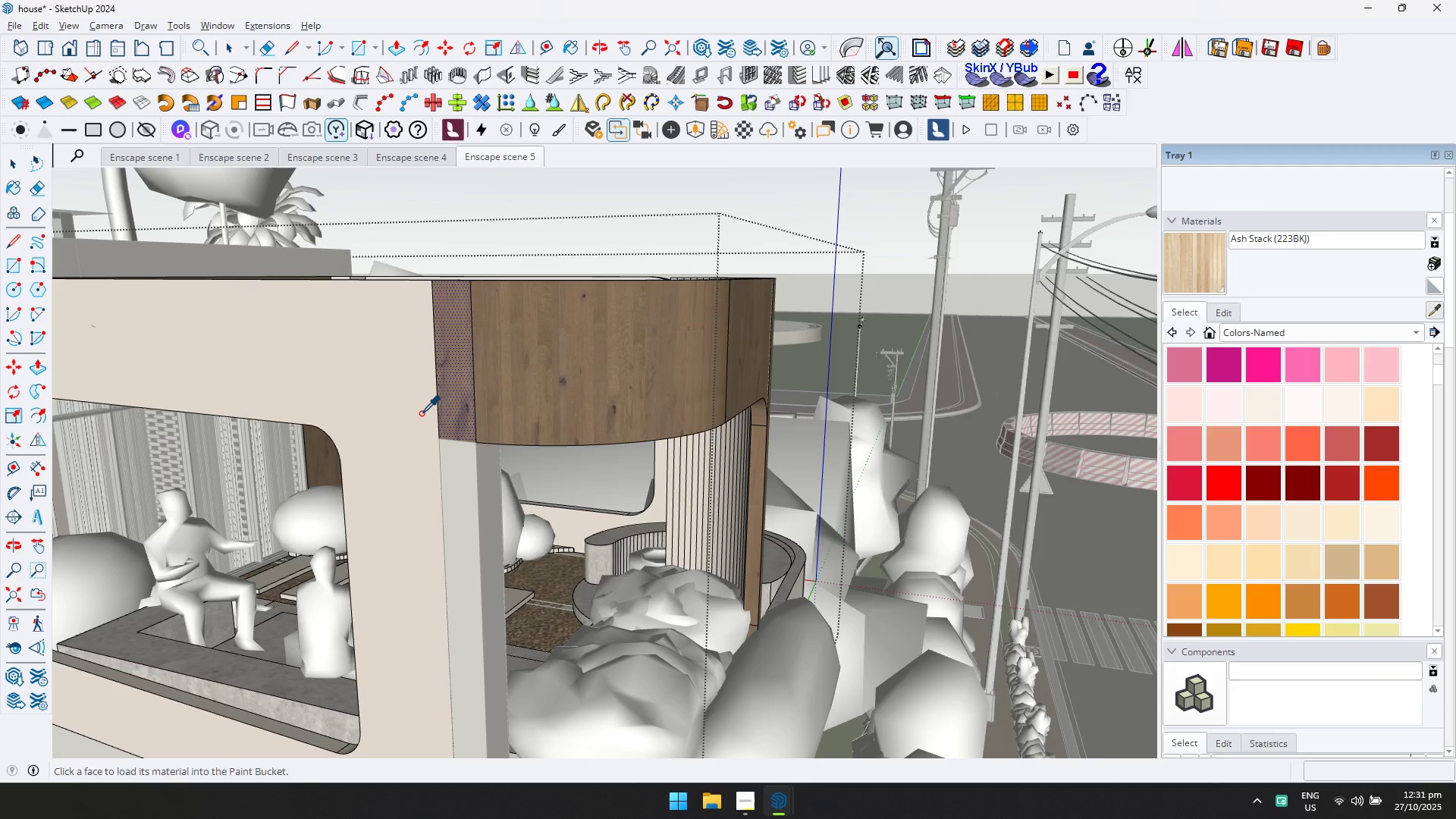 
double_click([446, 403])
 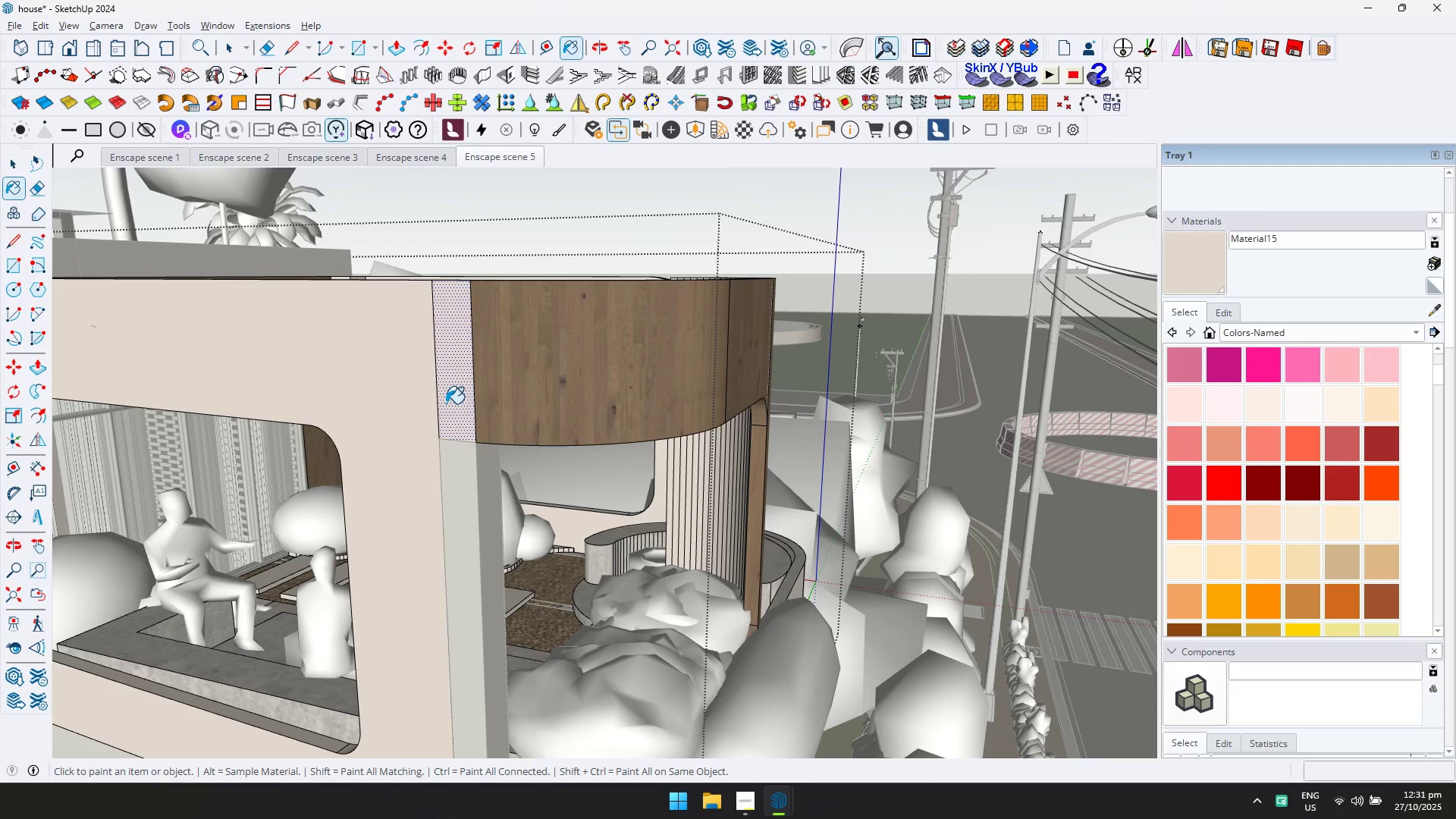 
key(Escape)
 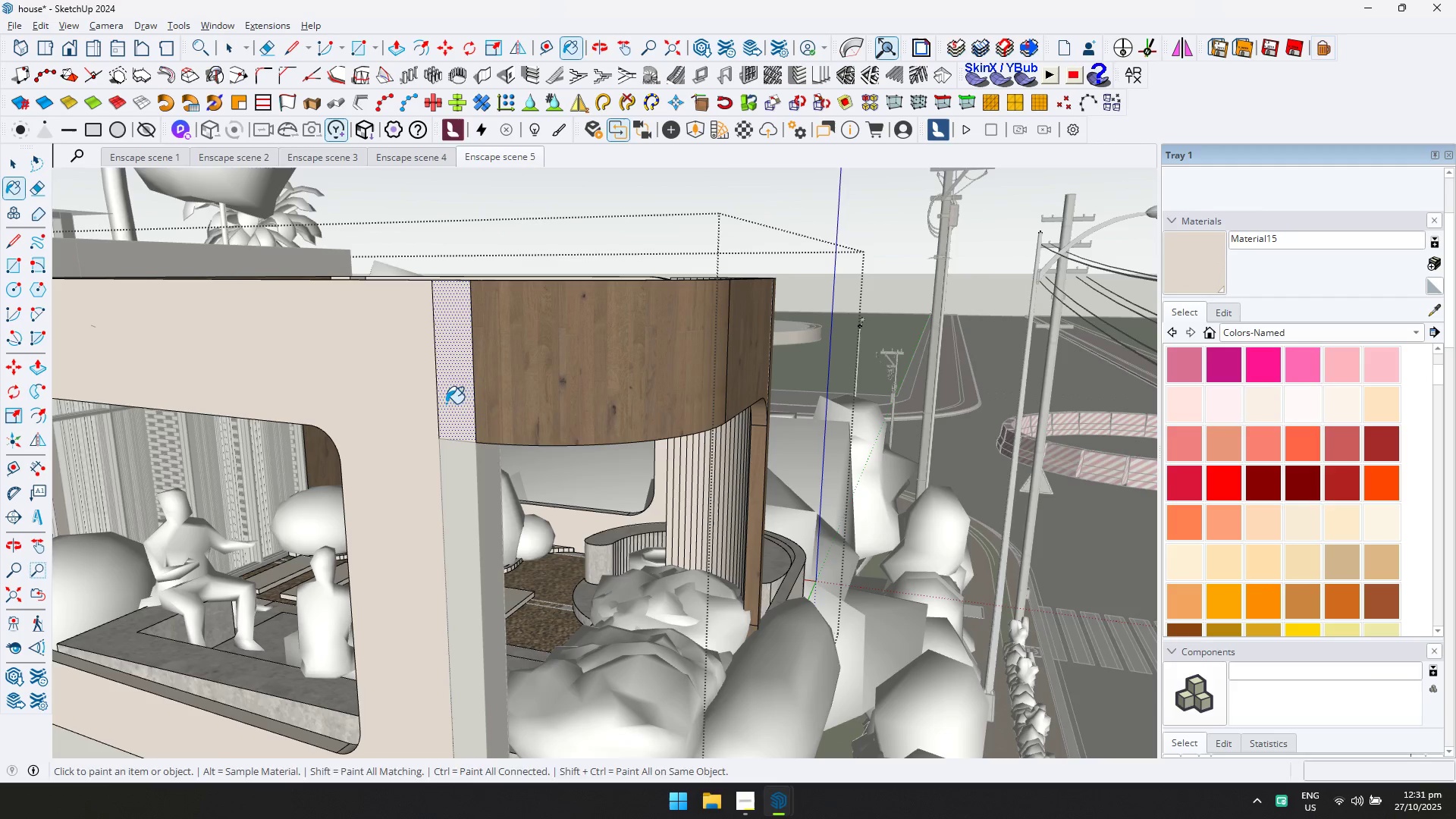 
key(Space)
 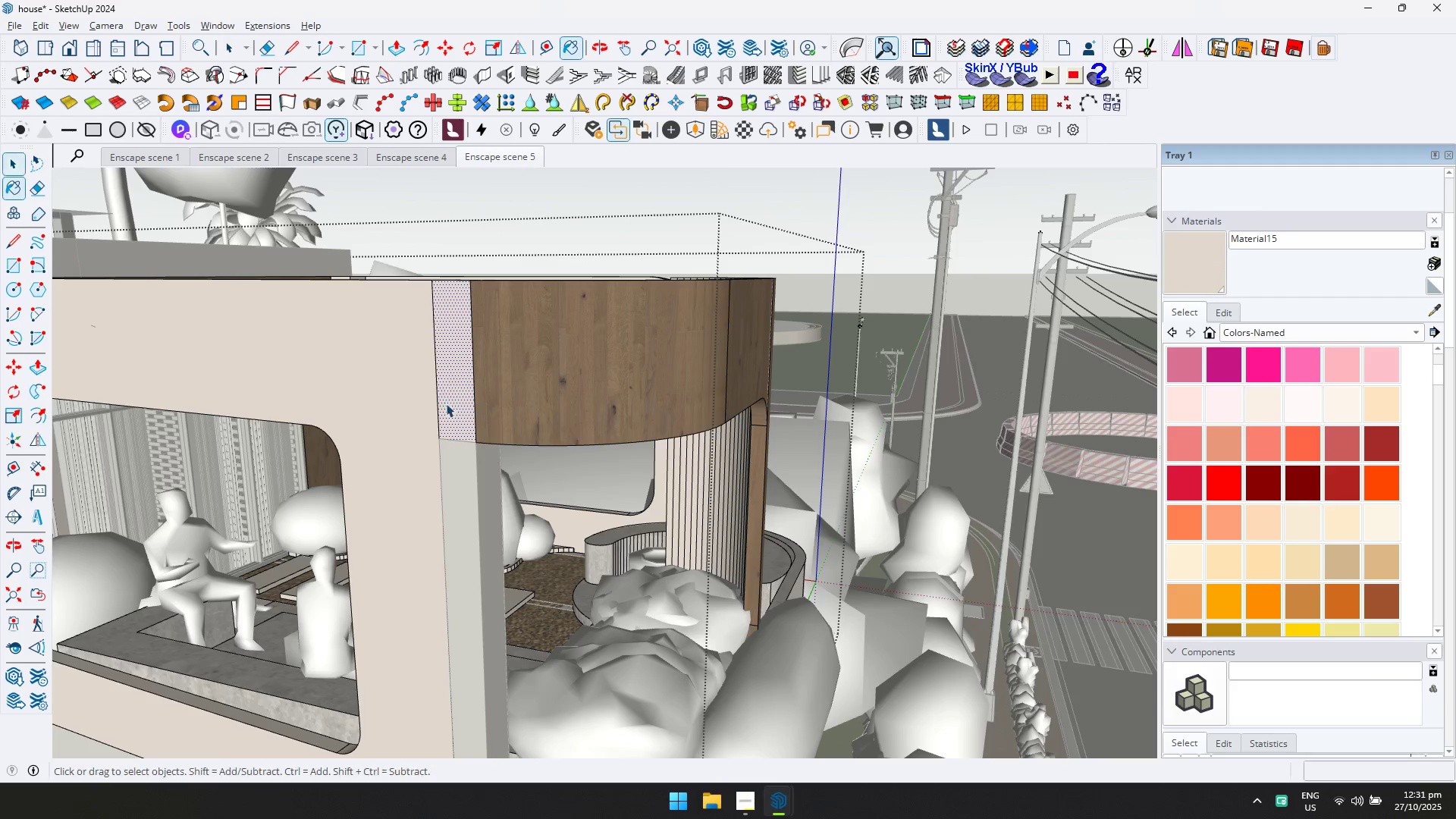 
key(Escape)
 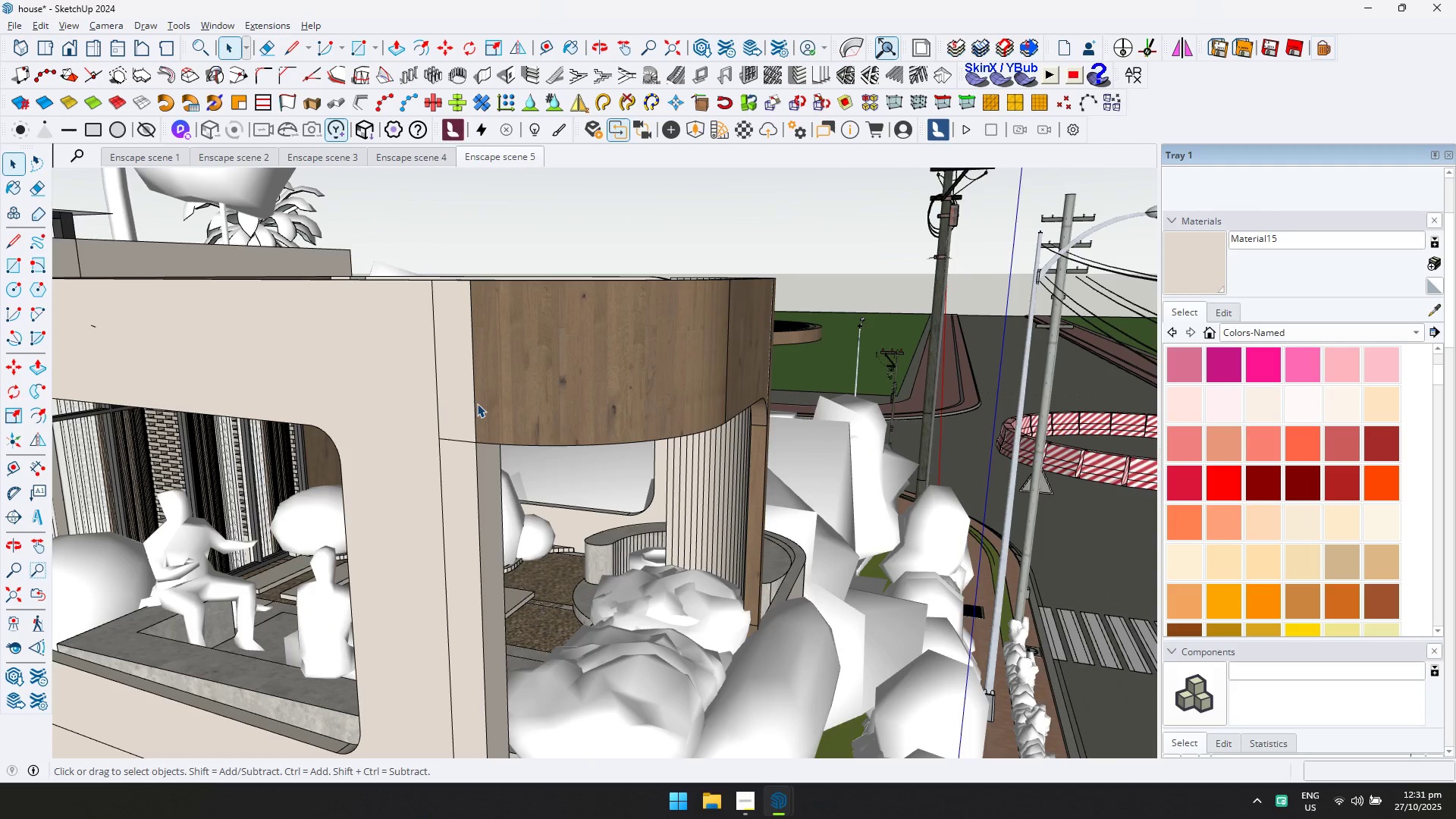 
key(Alt+AltLeft)
 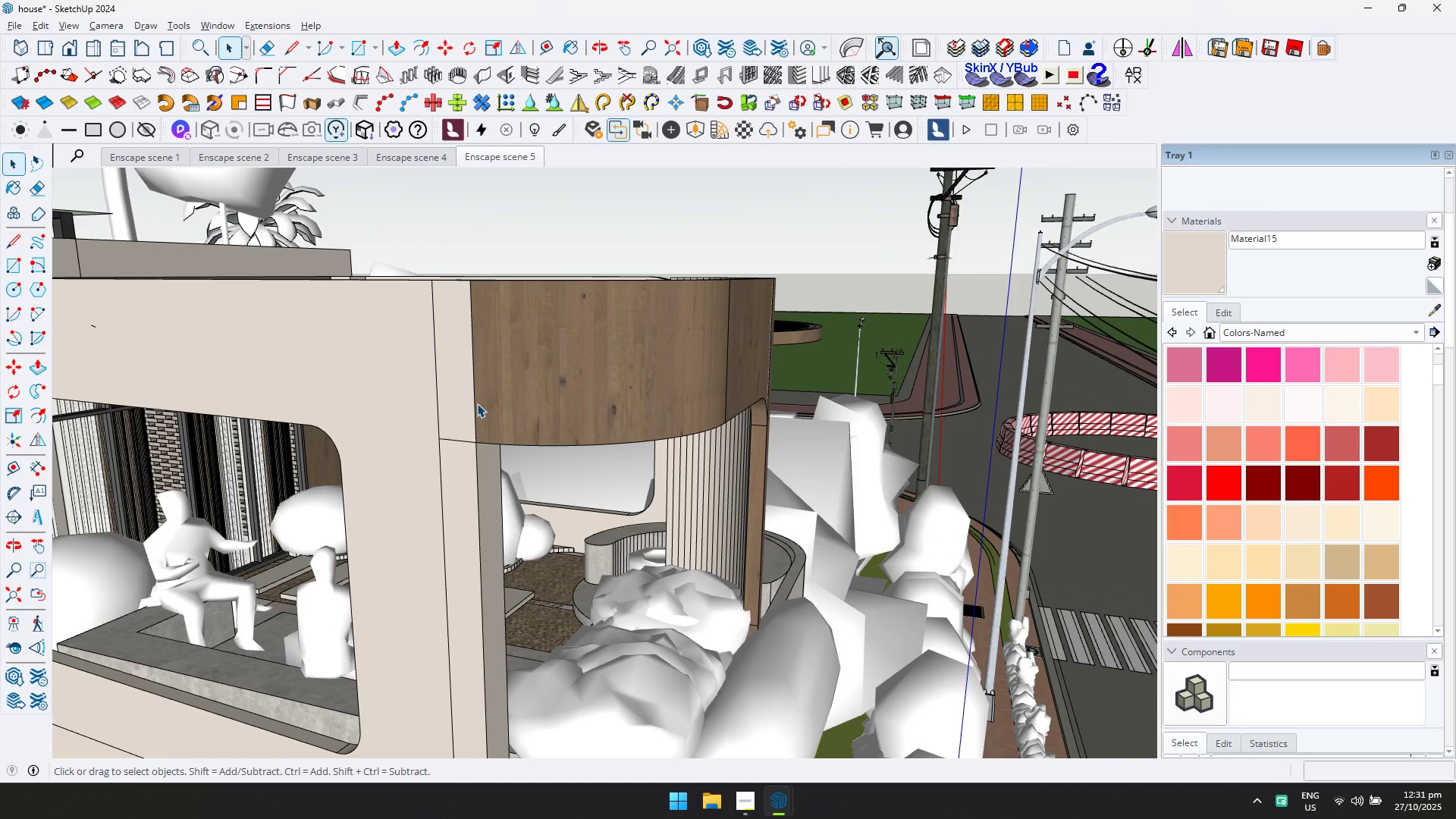 
key(Alt+Tab)
 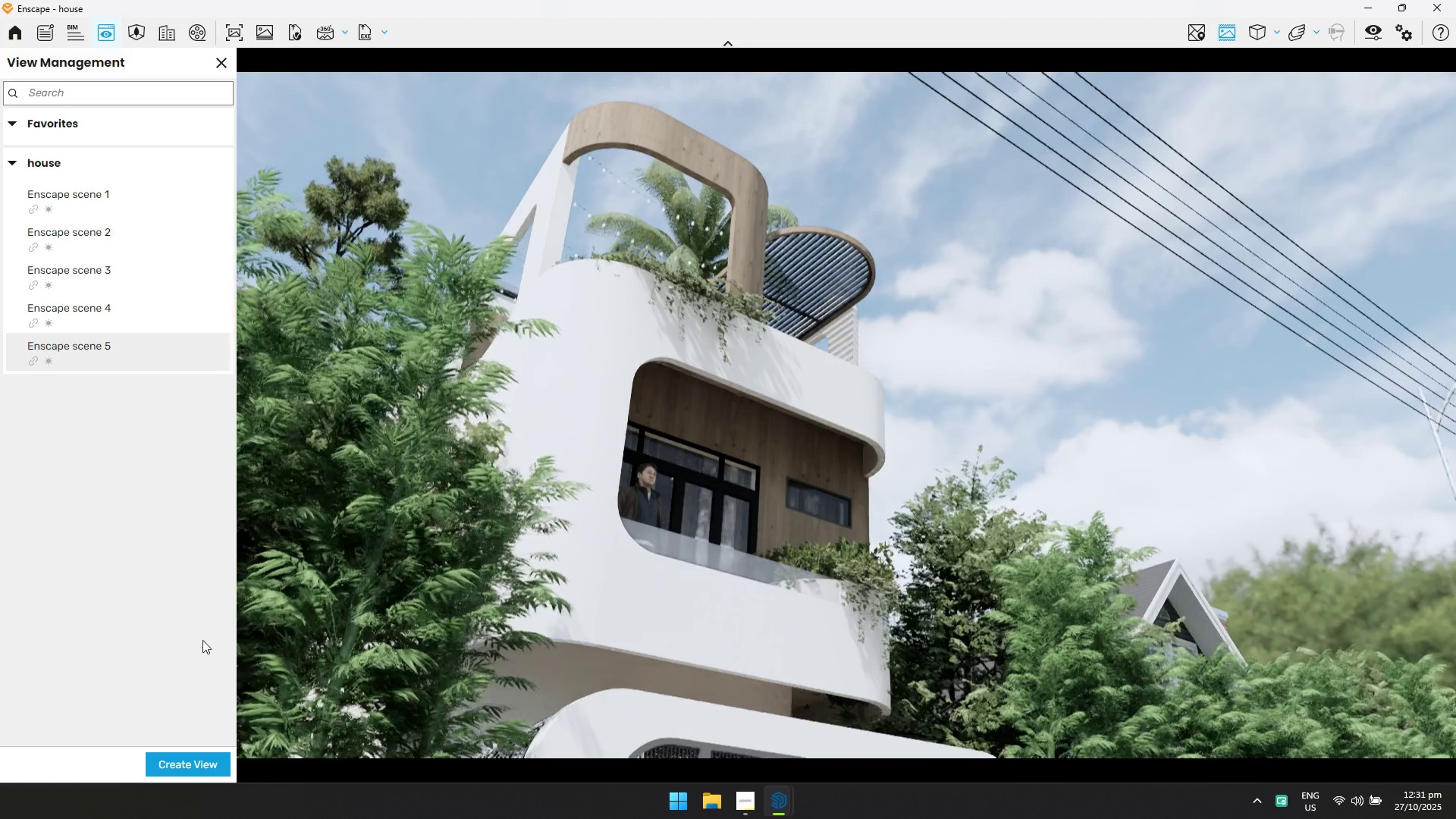 
left_click([146, 206])
 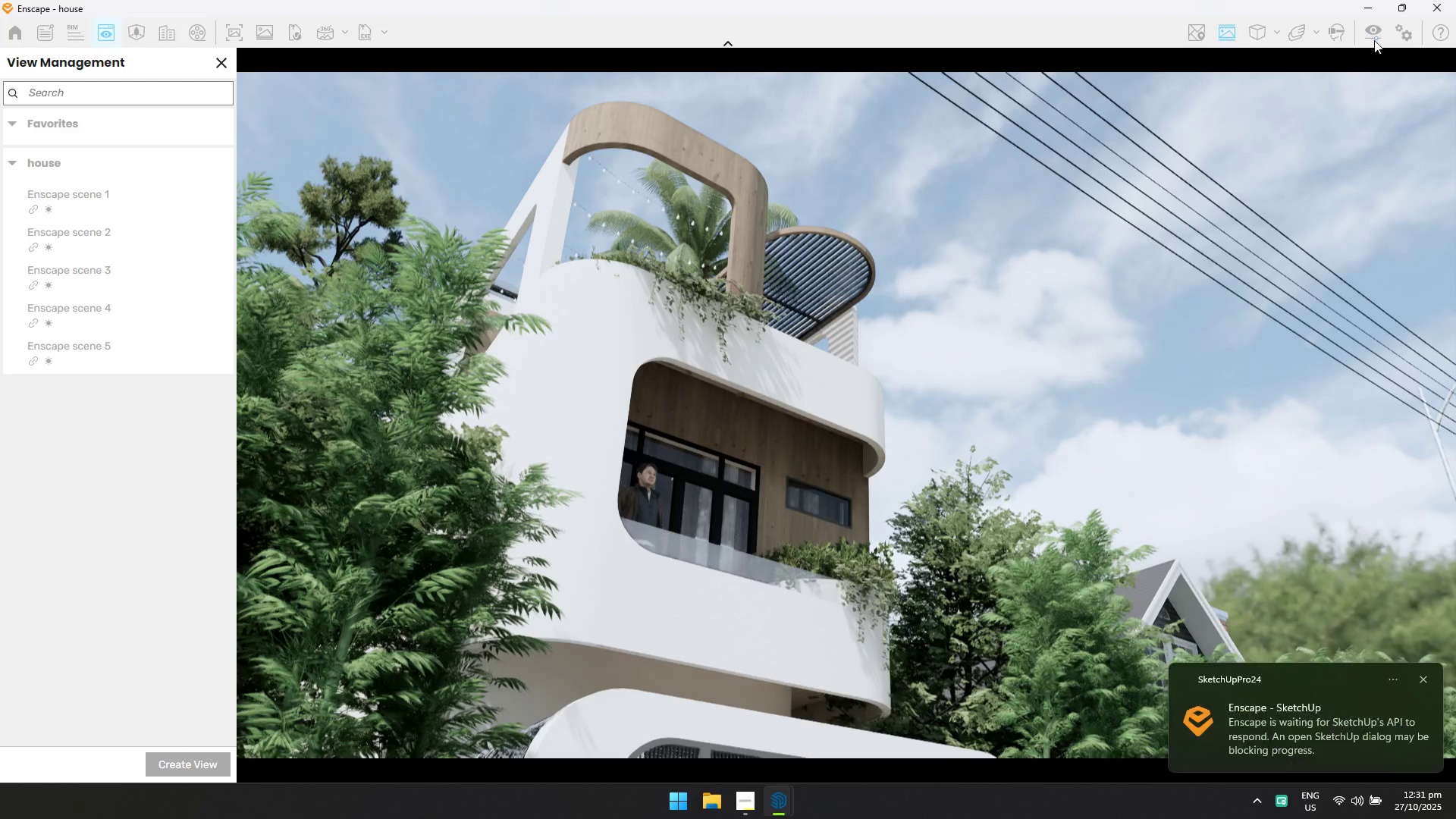 
key(Alt+Tab)
 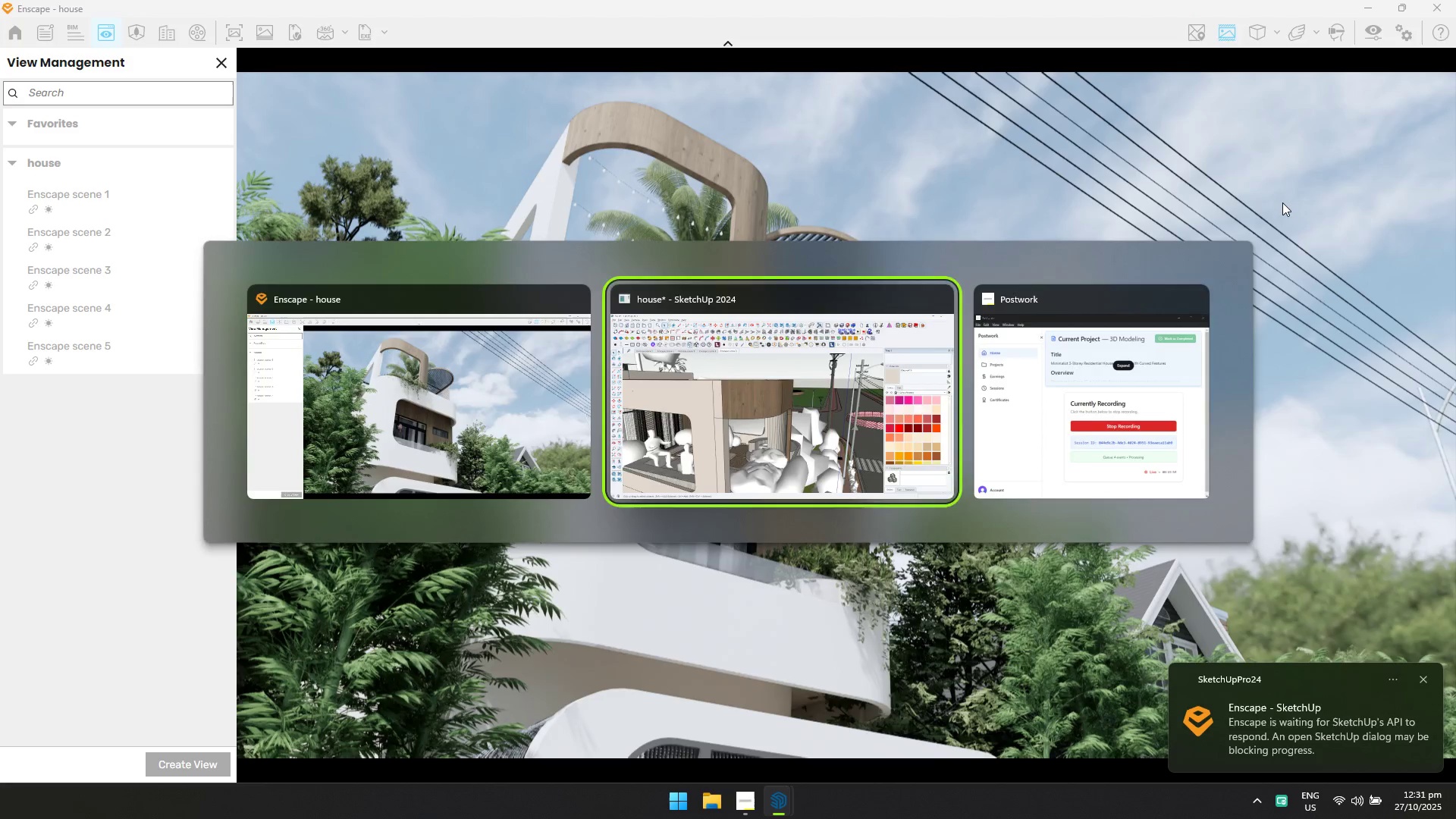 
key(Alt+Tab)